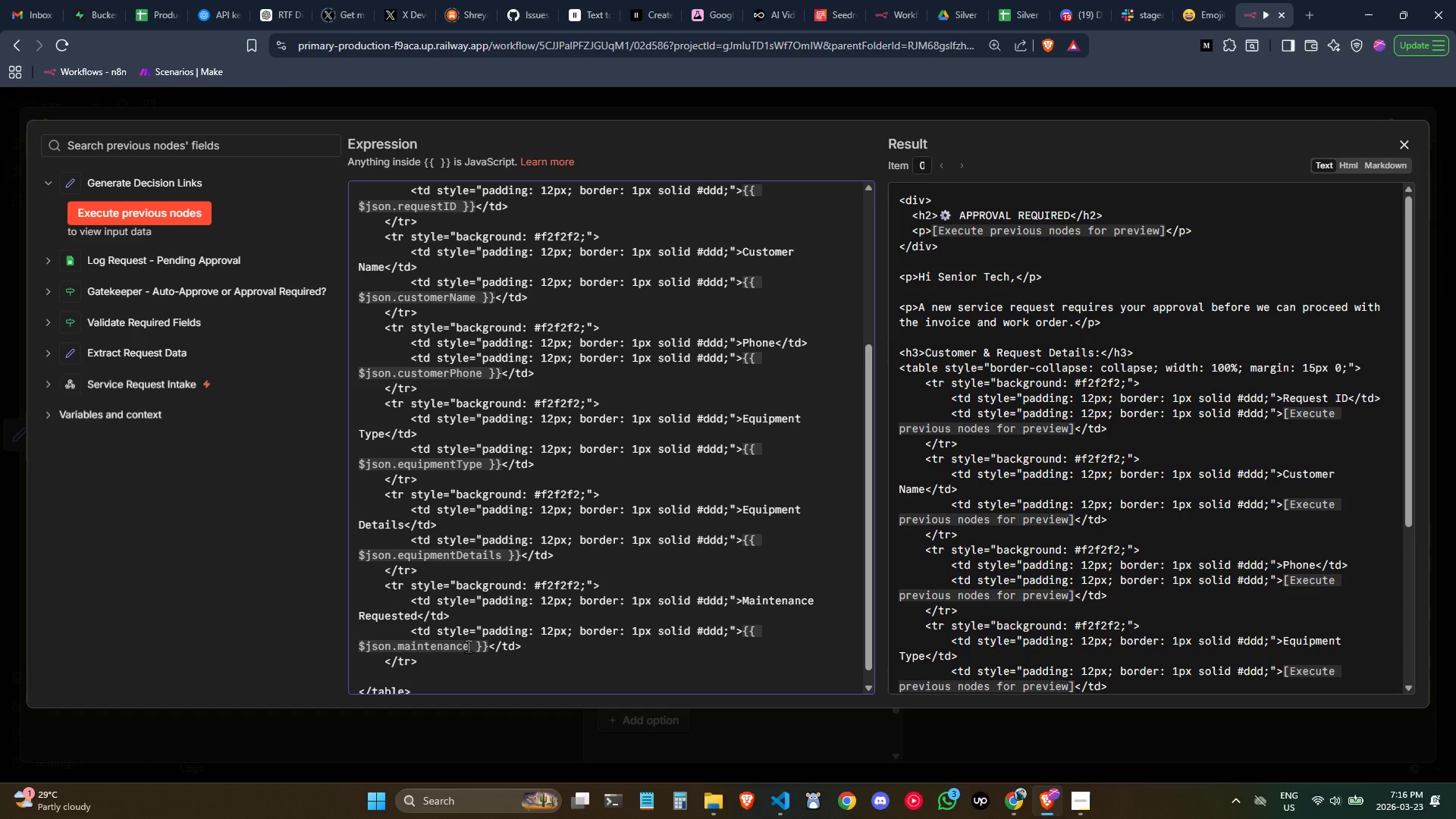 
wait(8.75)
 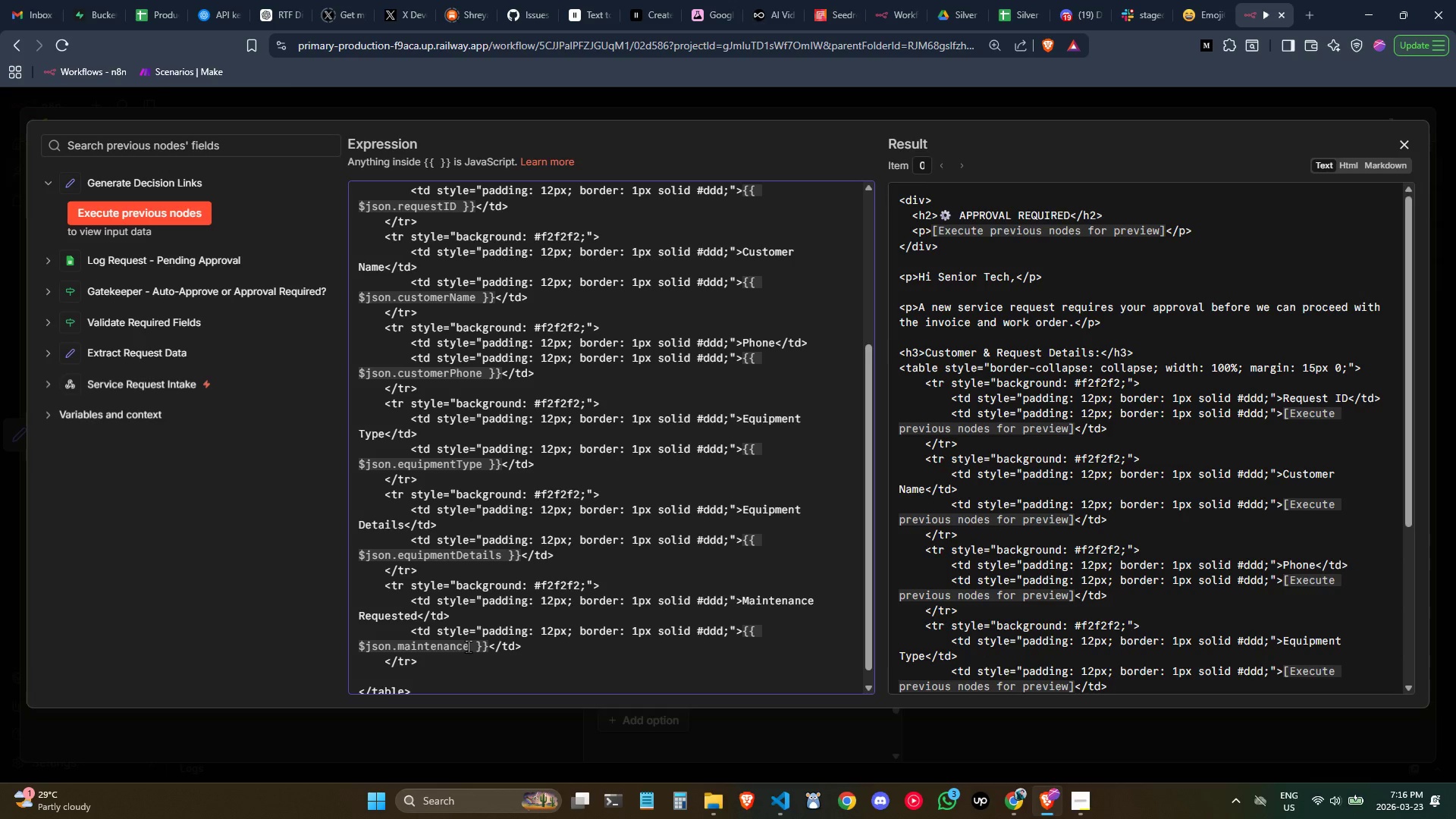 
type(Details)
 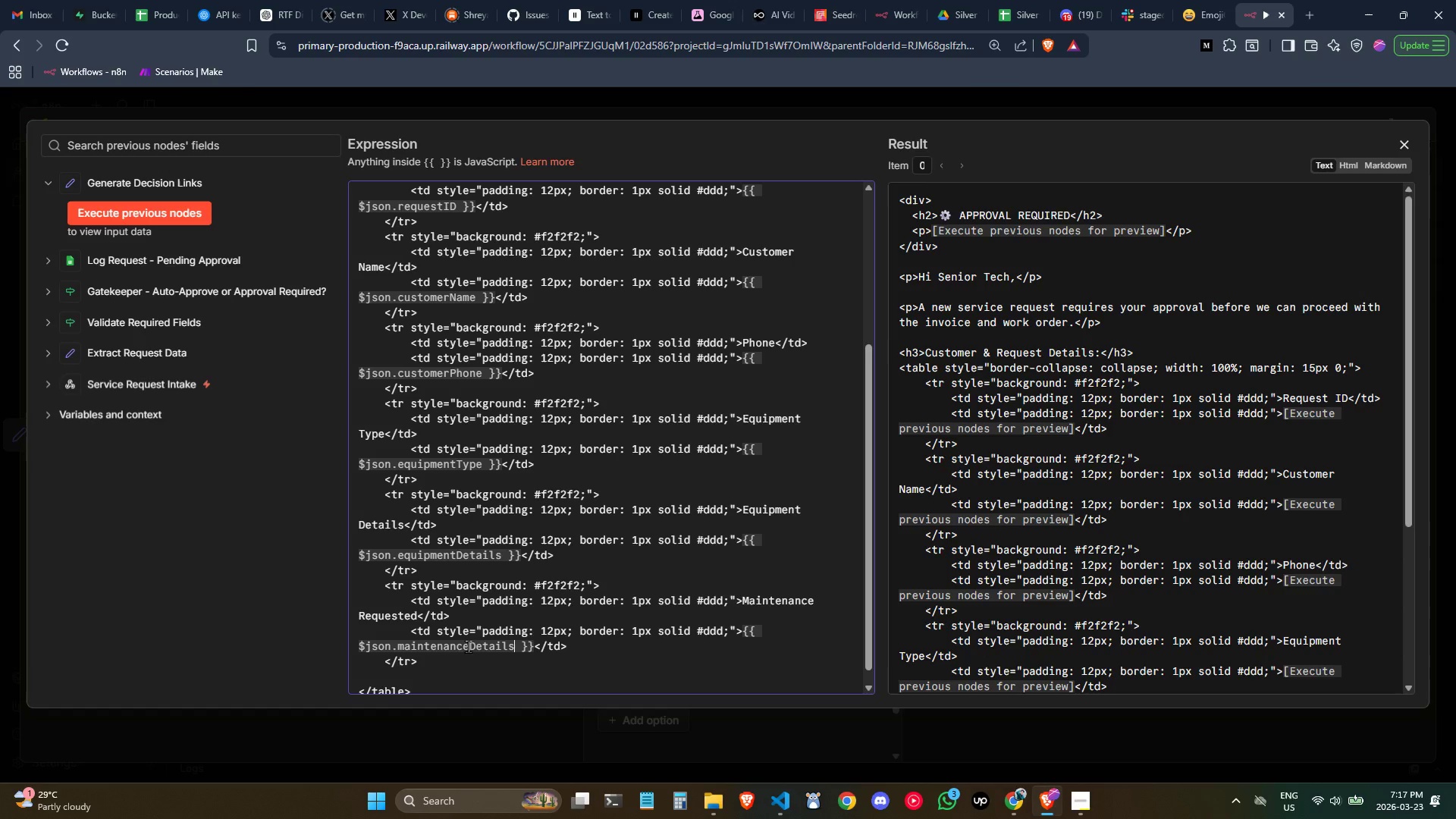 
wait(8.48)
 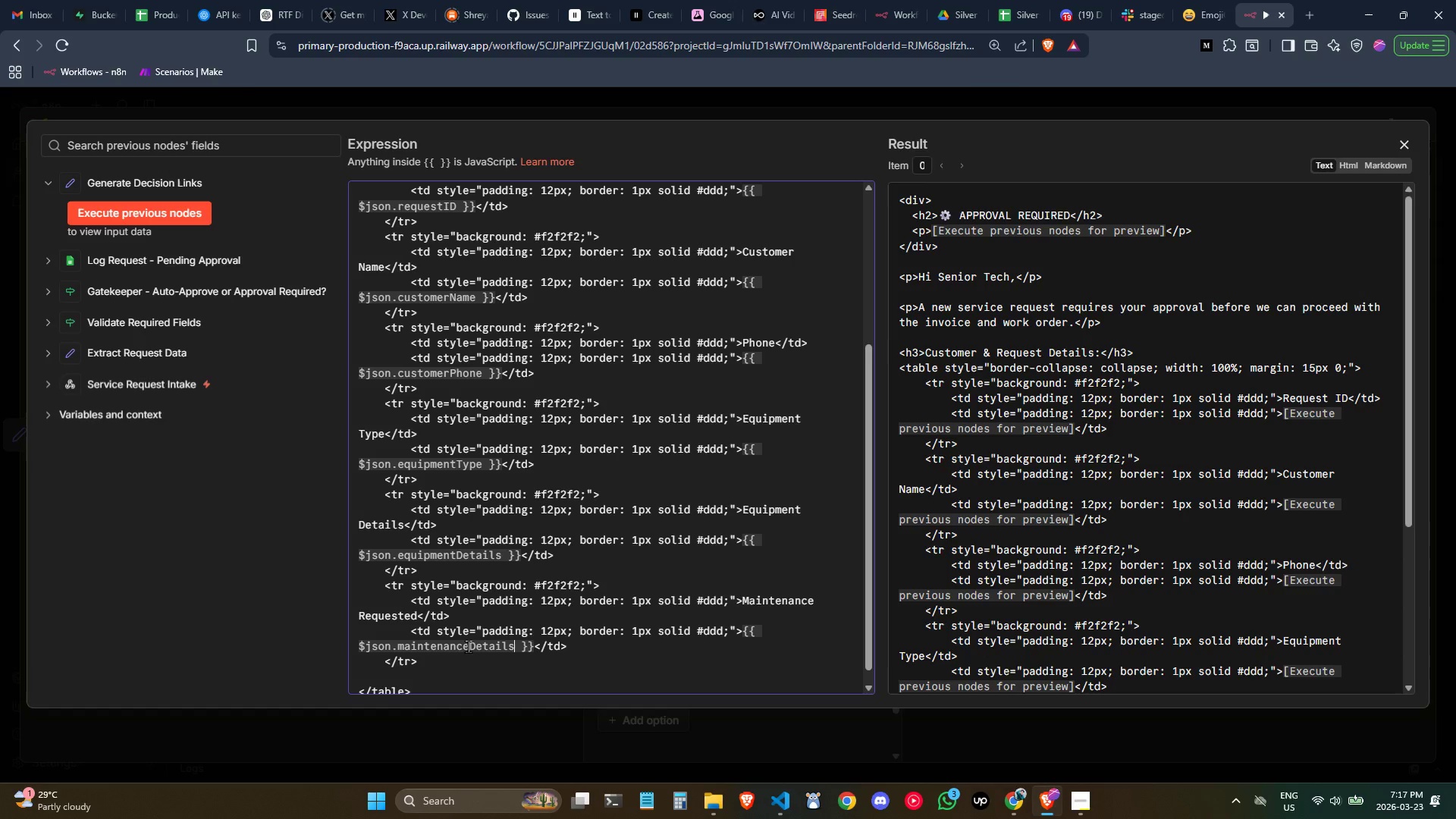 
left_click([416, 631])
 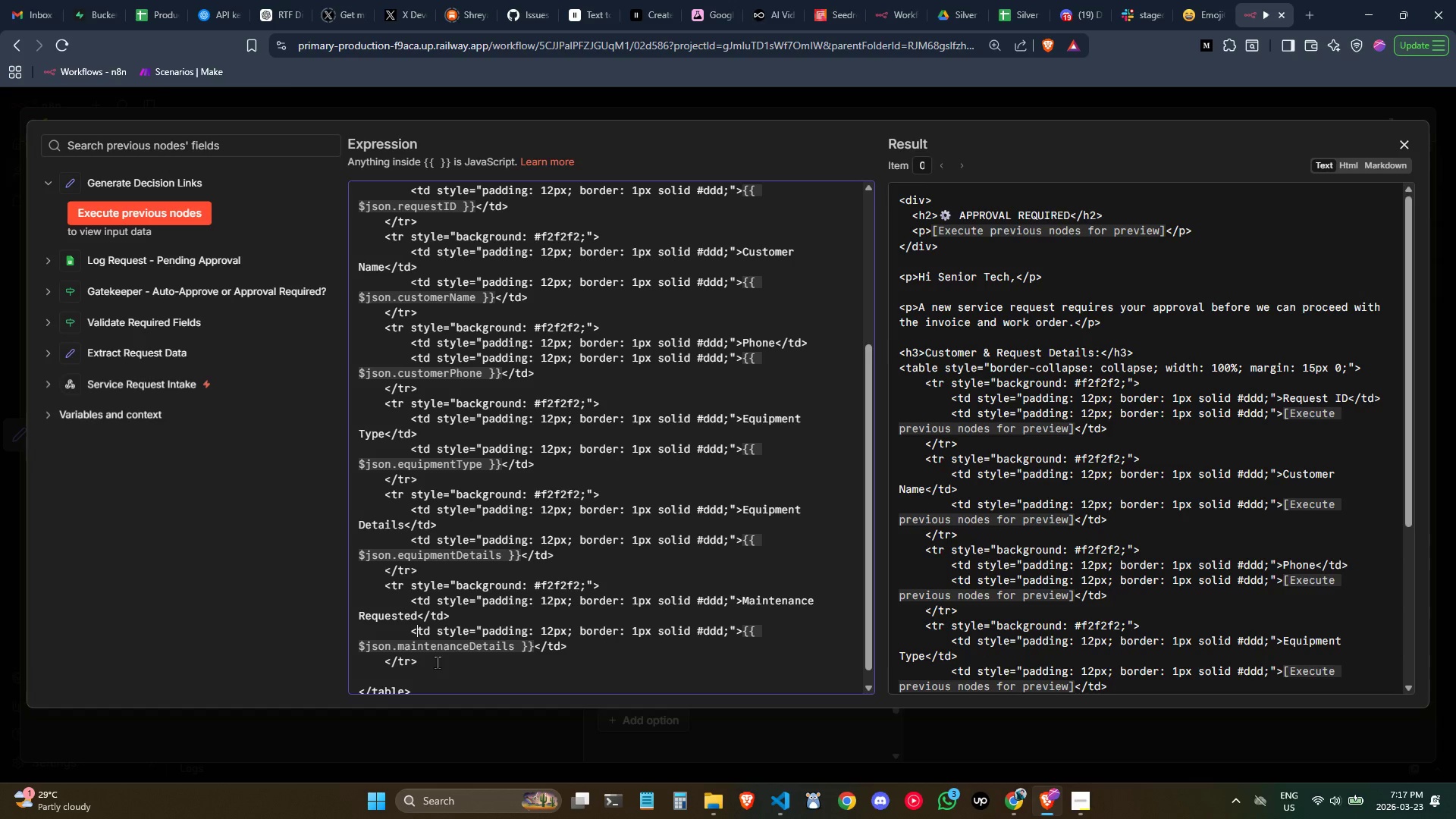 
left_click_drag(start_coordinate=[437, 662], to_coordinate=[325, 593])
 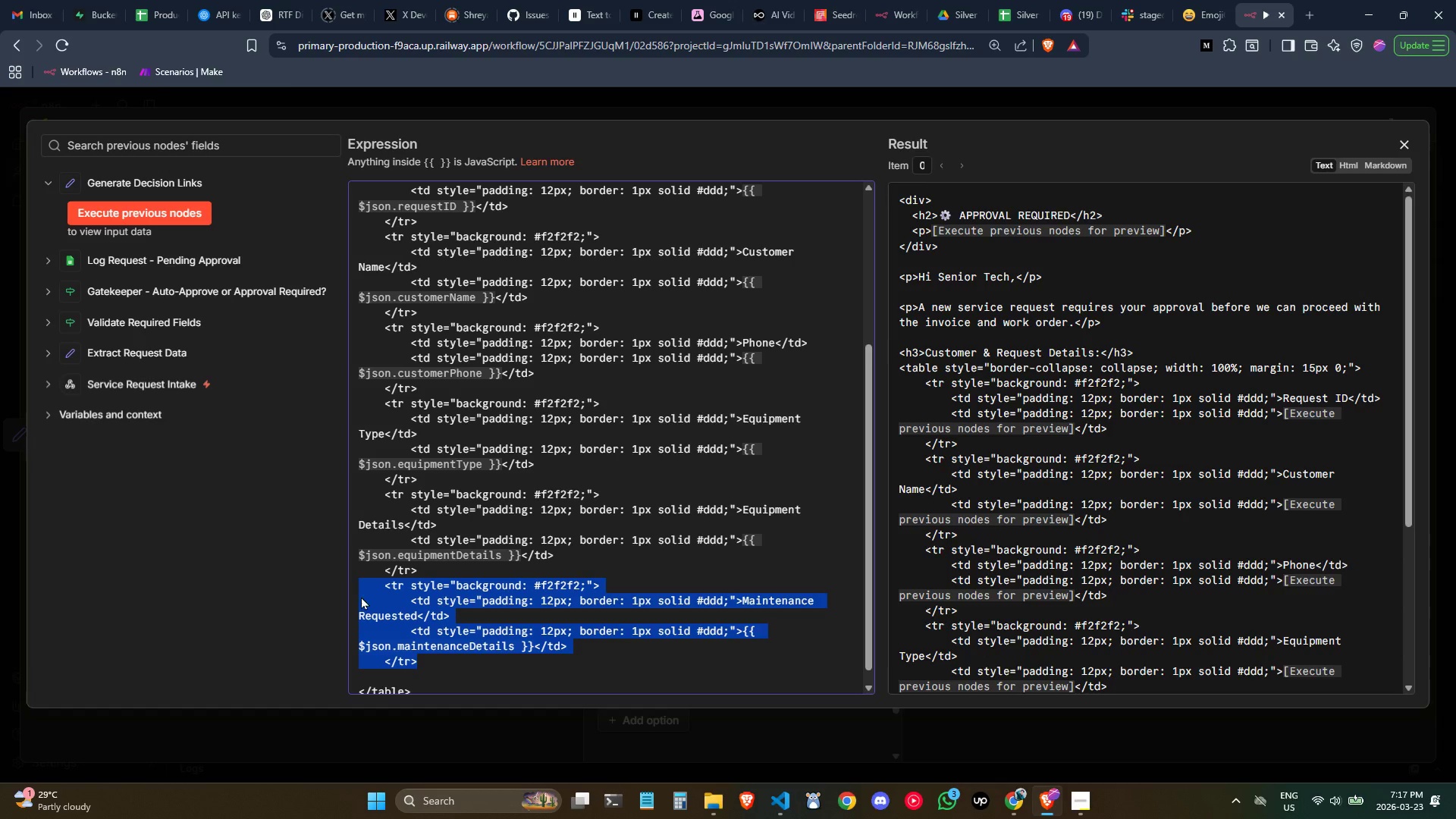 
key(Control+C)
 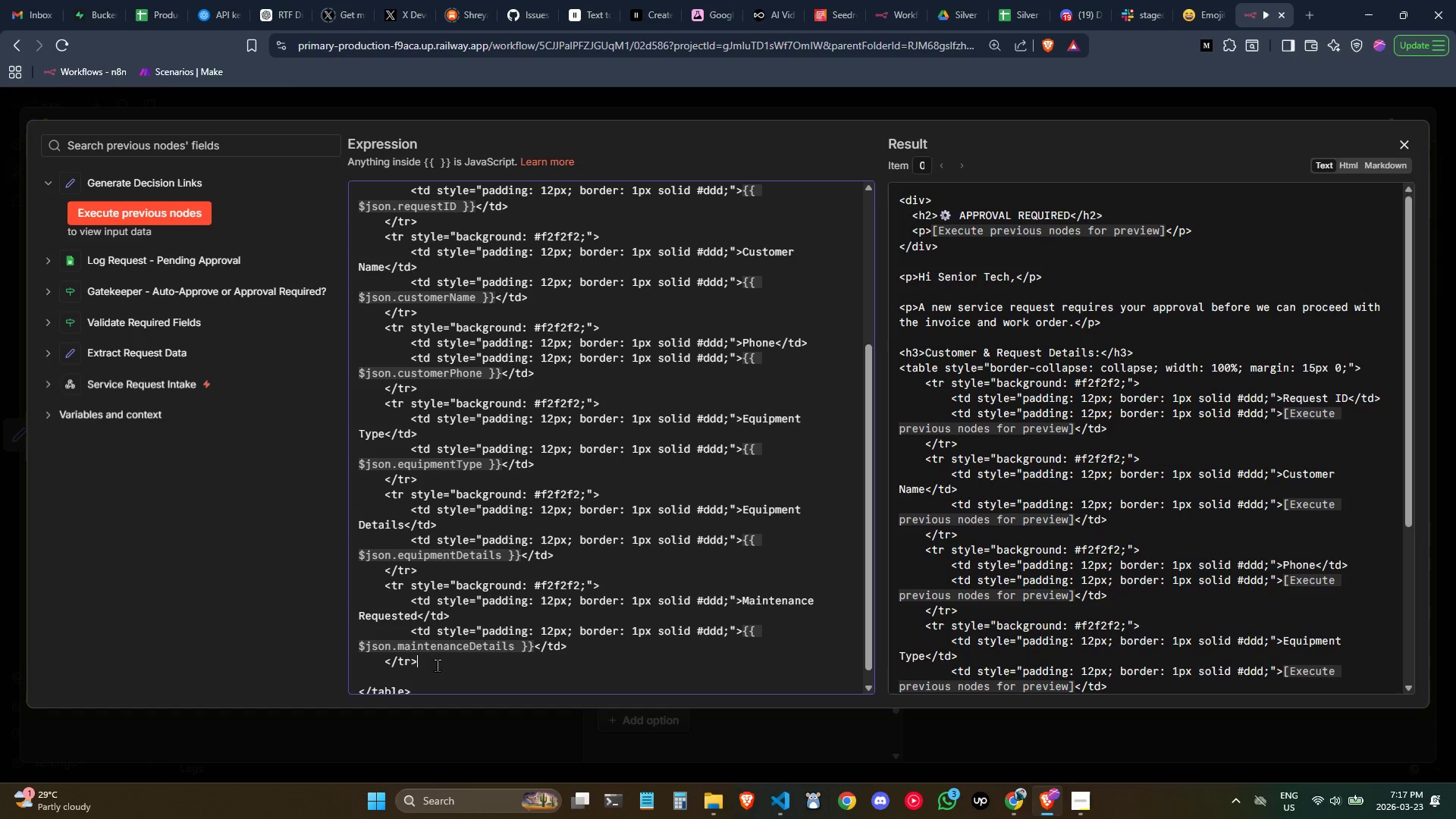 
key(Enter)
 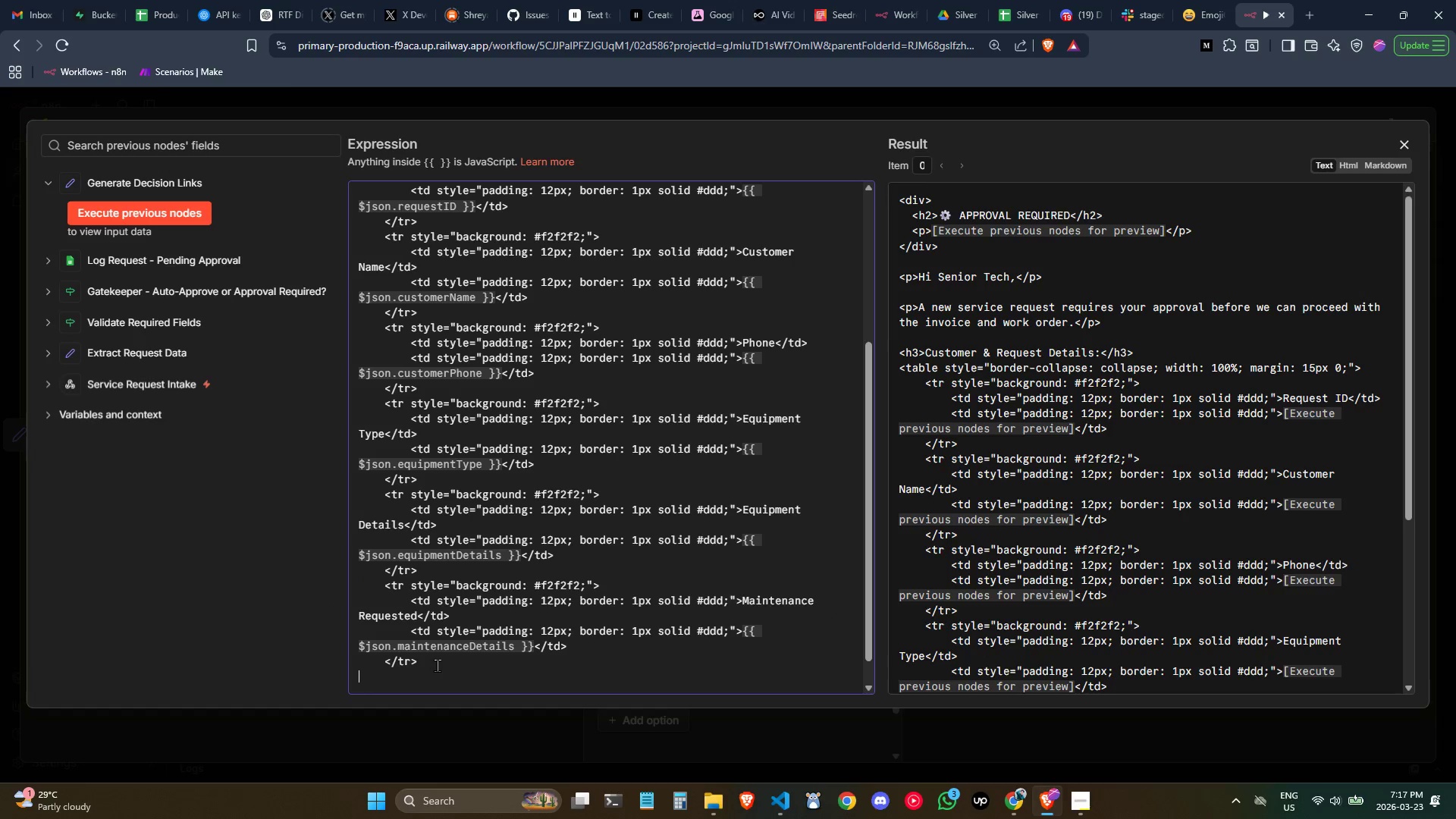 
key(Control+V)
 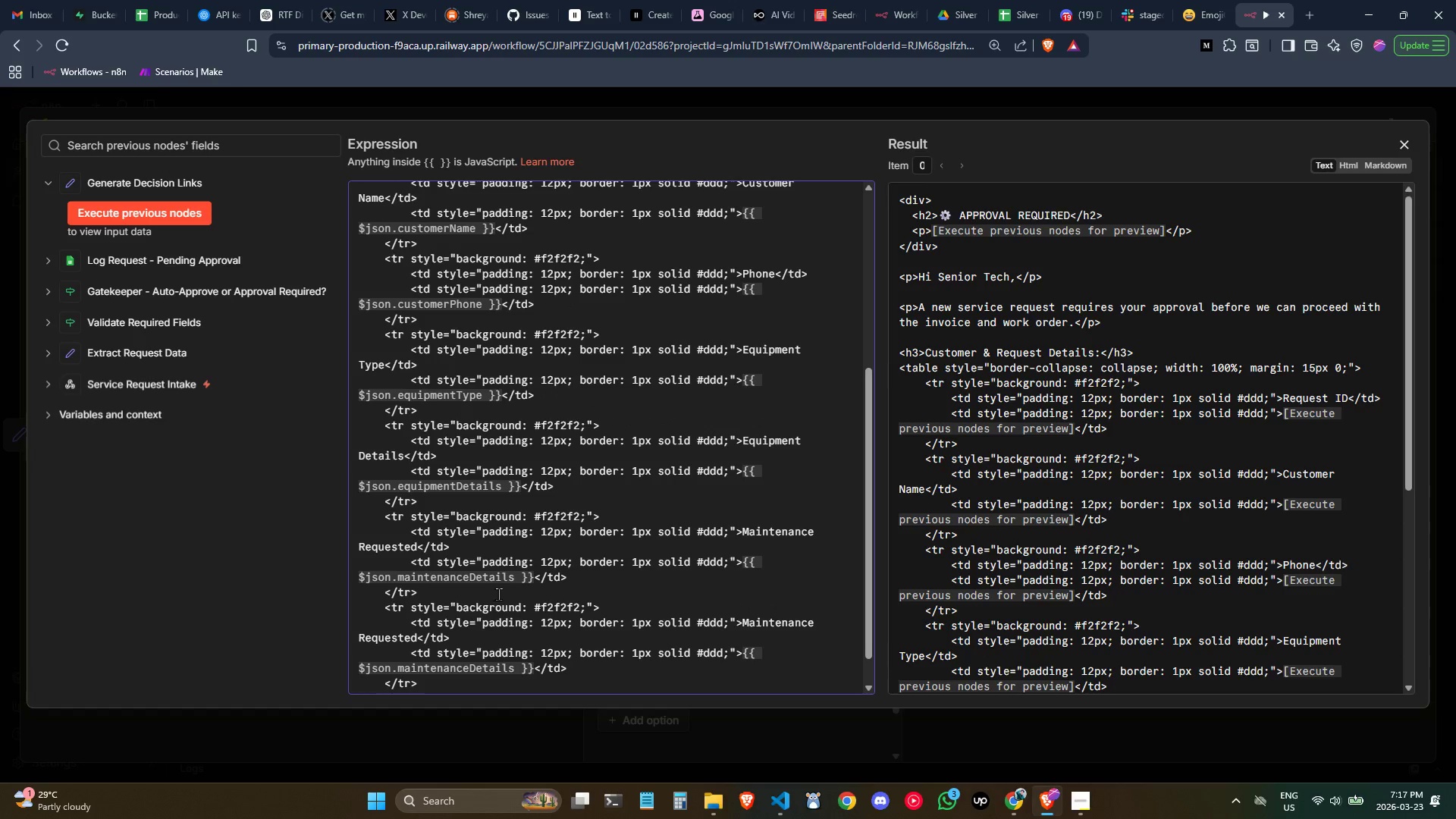 
scroll: coordinate [498, 594], scroll_direction: down, amount: 1.0
 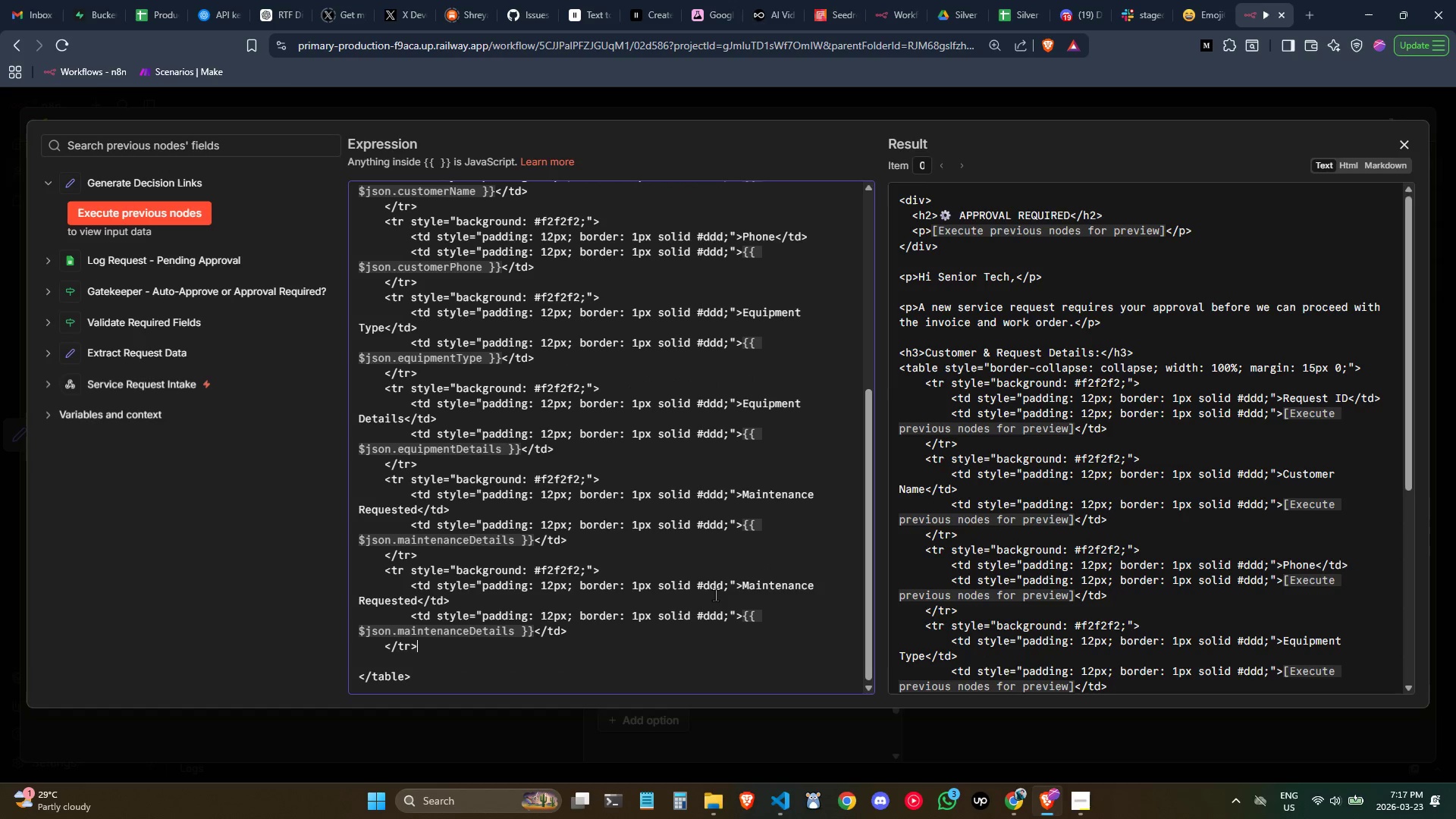 
wait(13.68)
 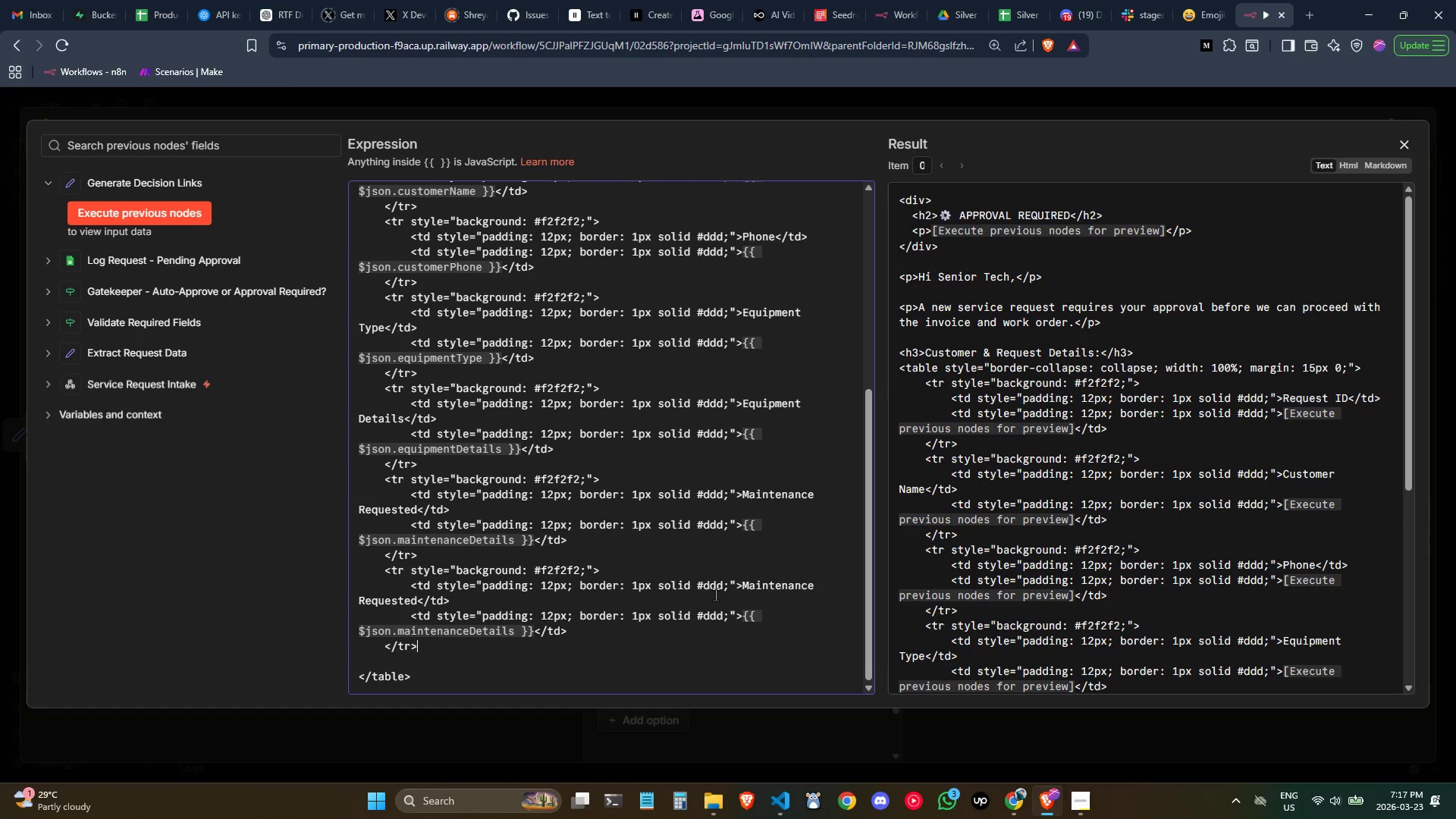 
left_click([748, 598])
 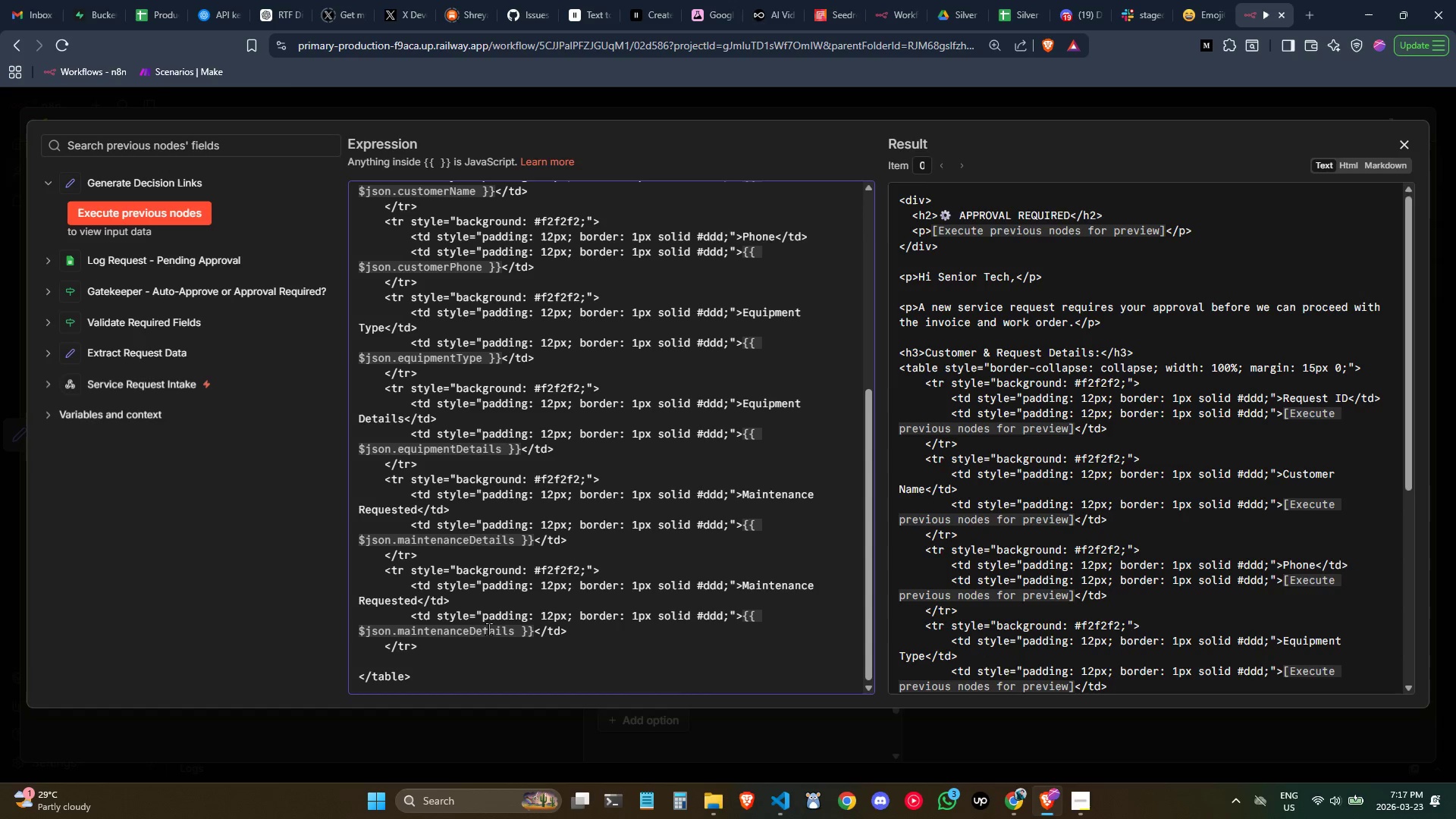 
double_click([489, 629])
 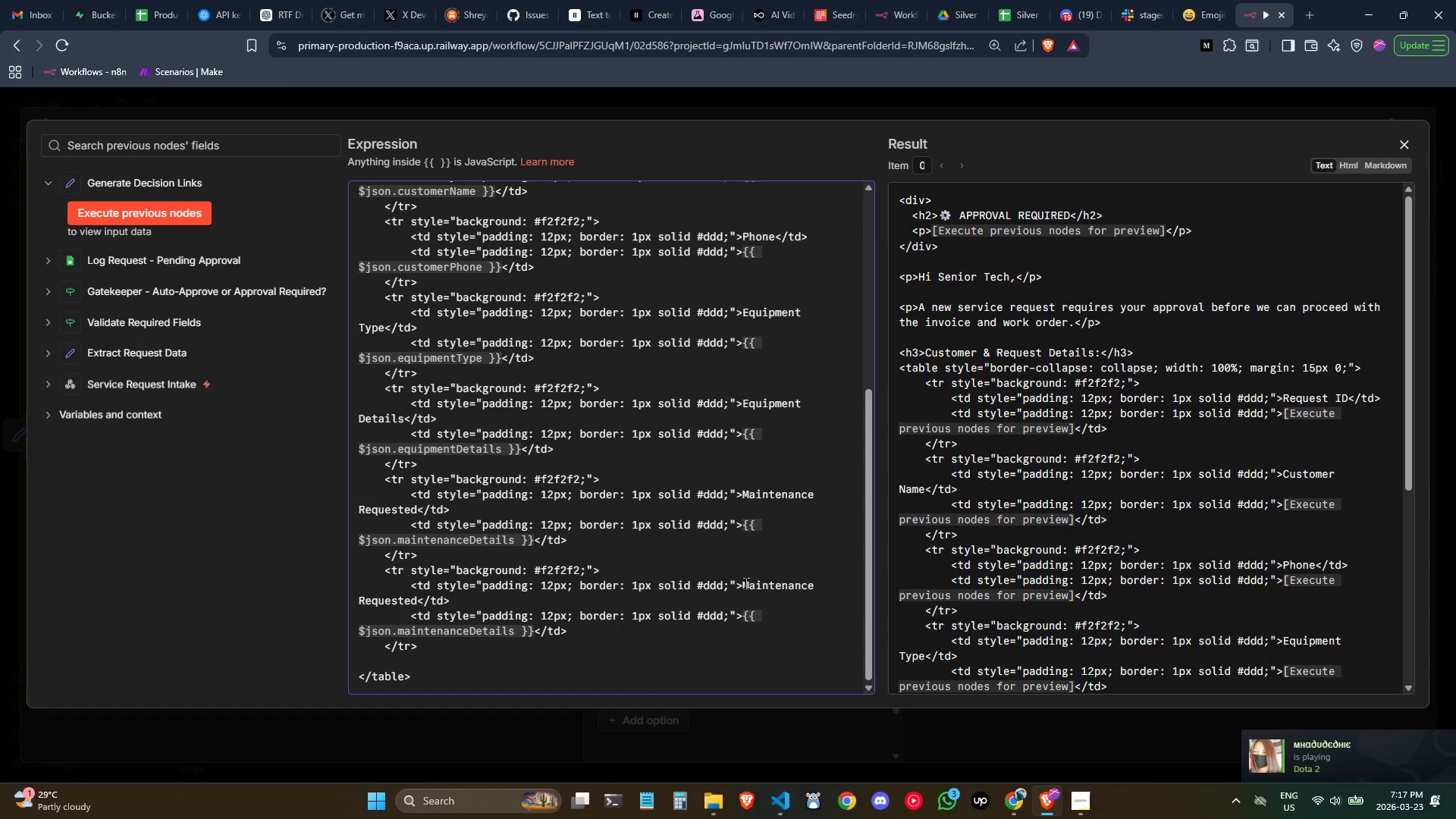 
left_click_drag(start_coordinate=[742, 583], to_coordinate=[419, 603])
 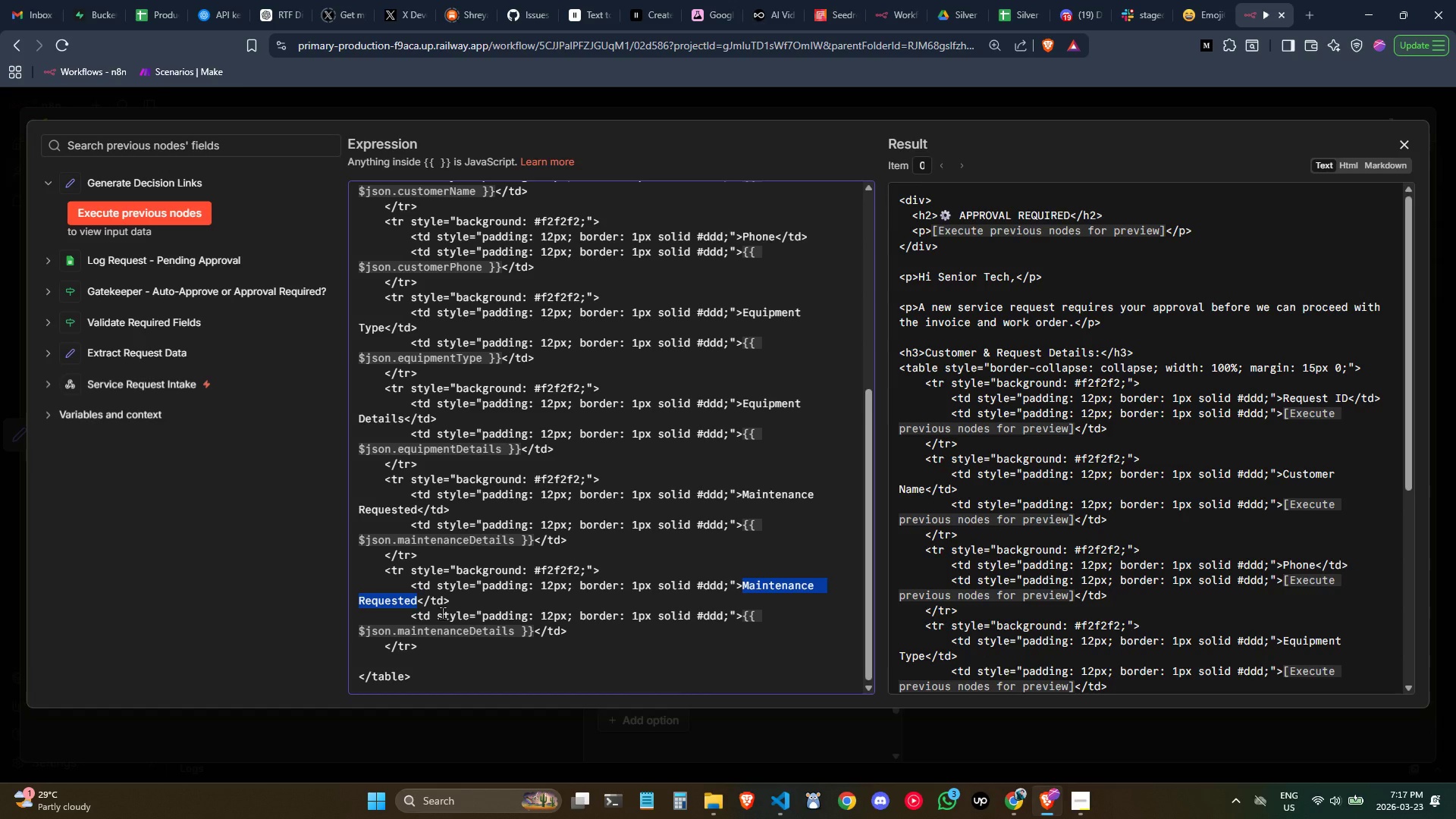 
key(Backspace)
type(Mai)
key(Backspace)
key(Backspace)
key(Backspace)
type(Estimated Cost)
 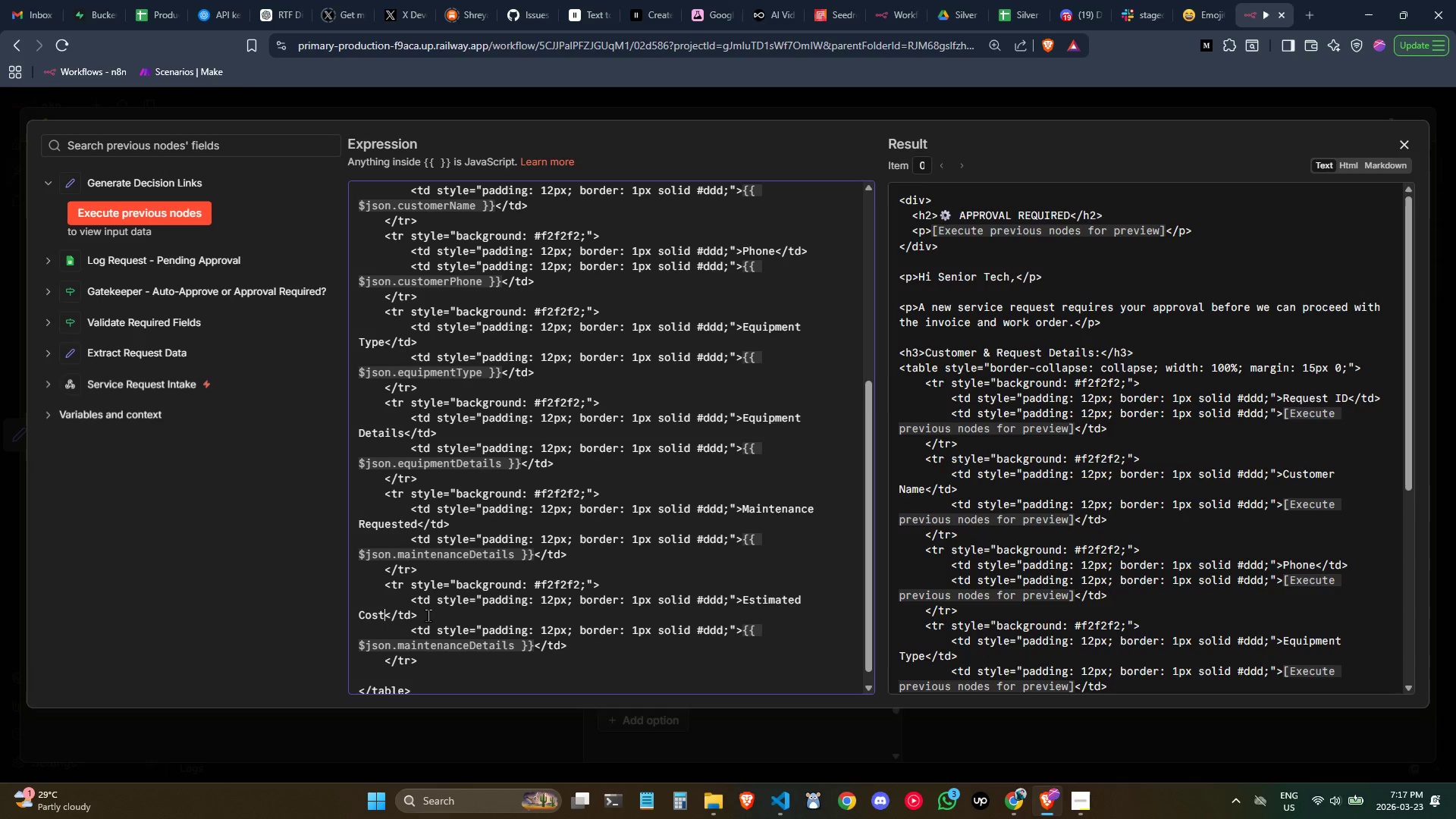 
wait(21.14)
 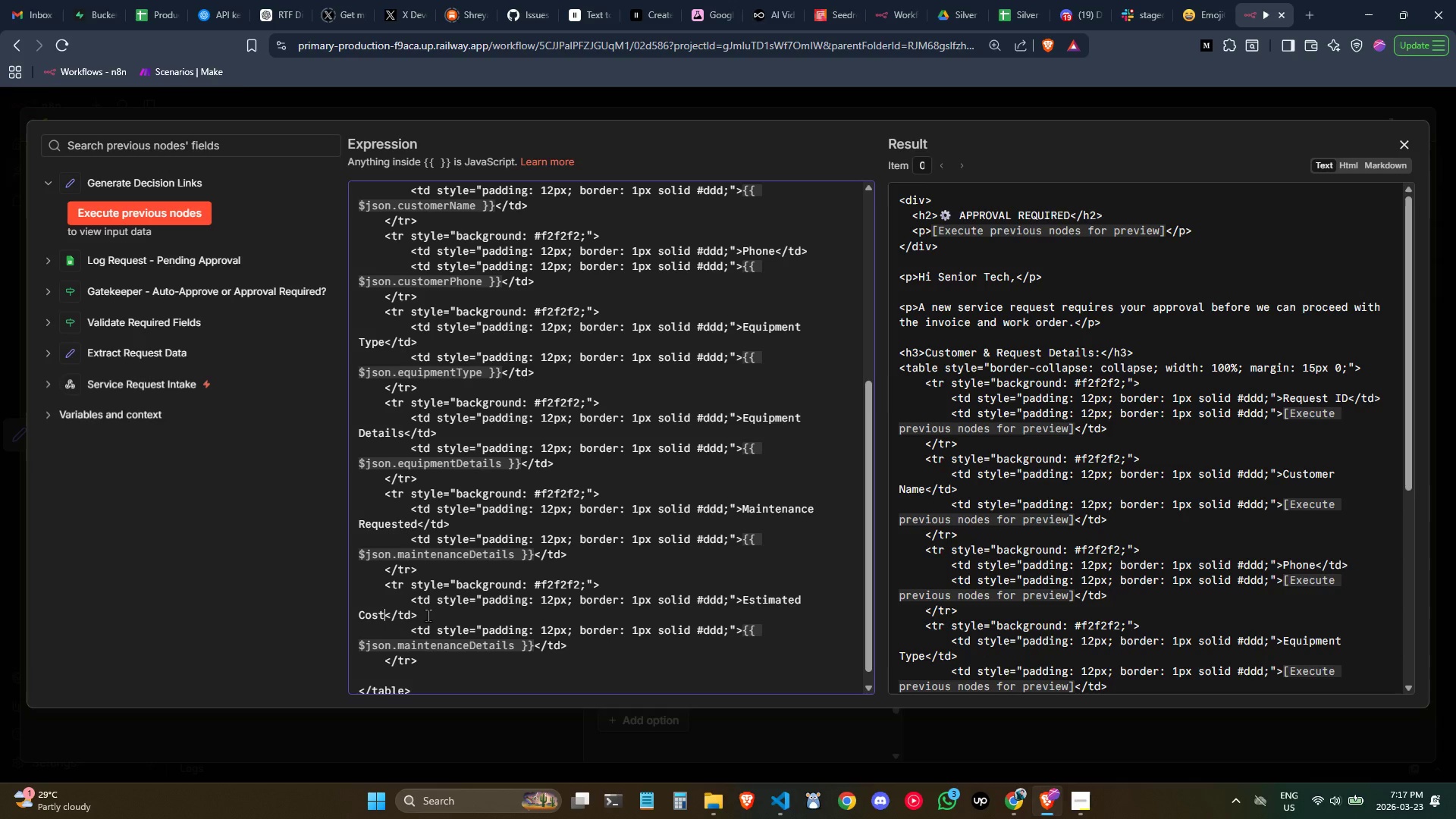 
left_click([489, 651])
 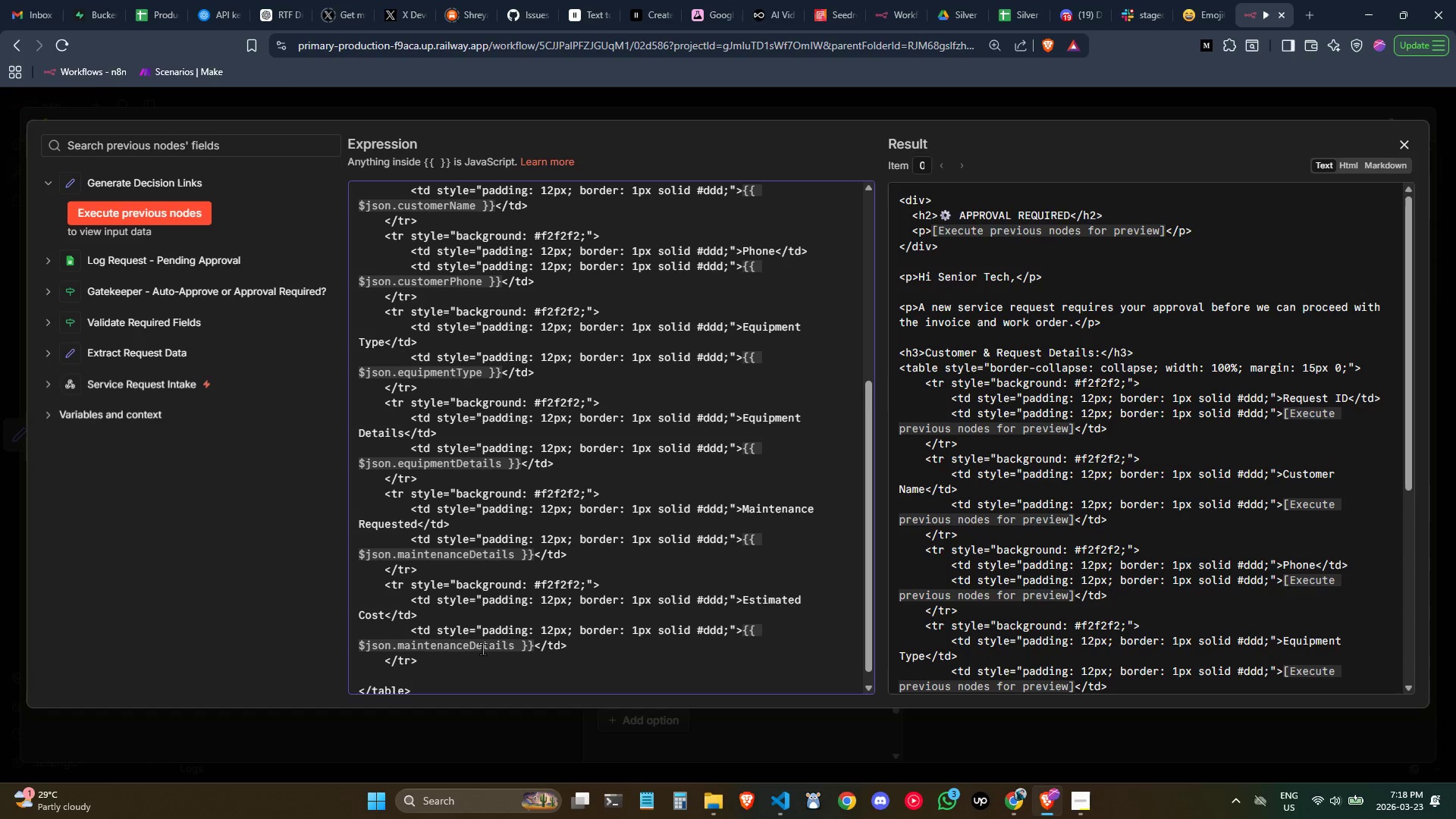 
double_click([482, 648])
 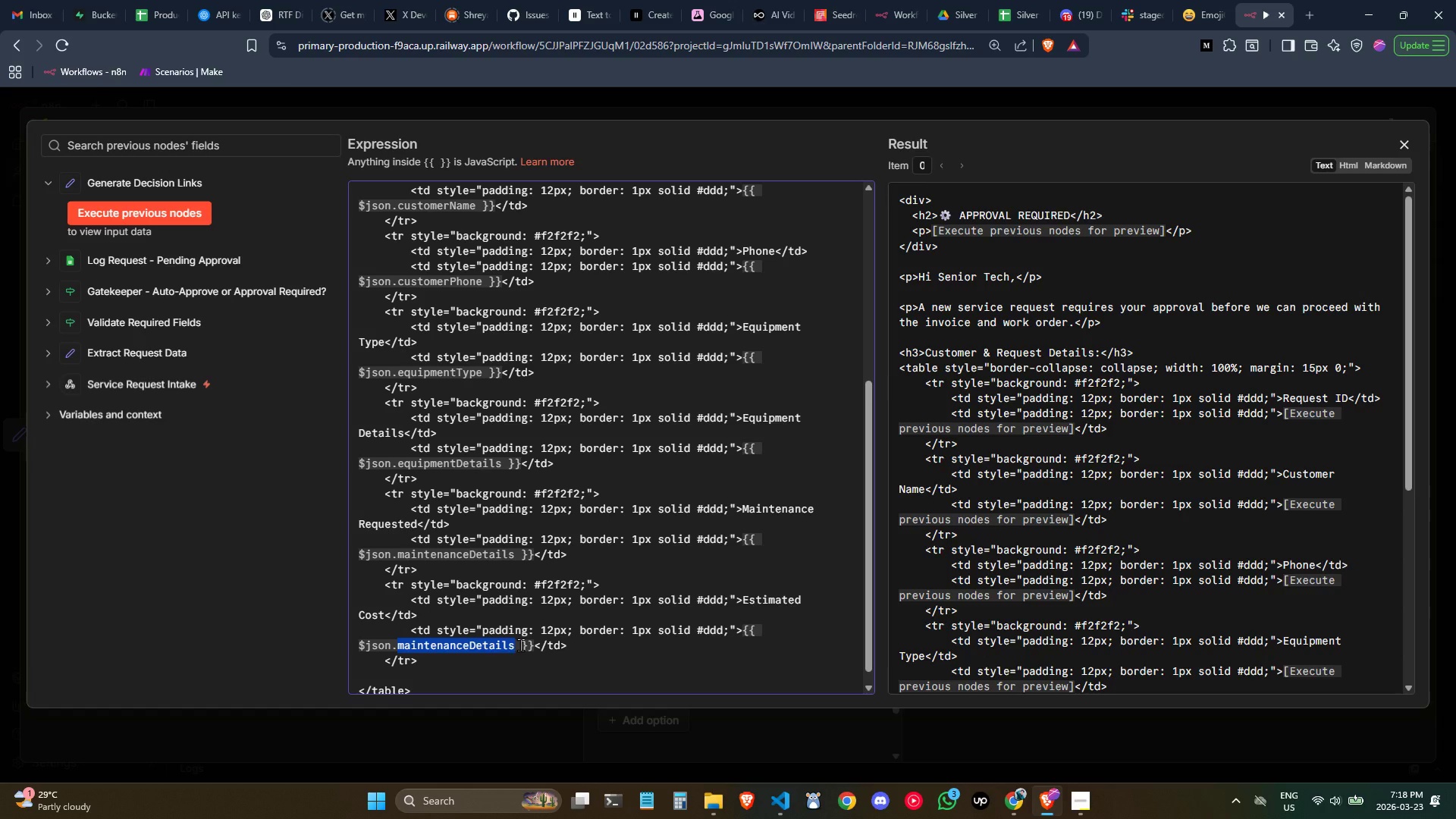 
wait(9.31)
 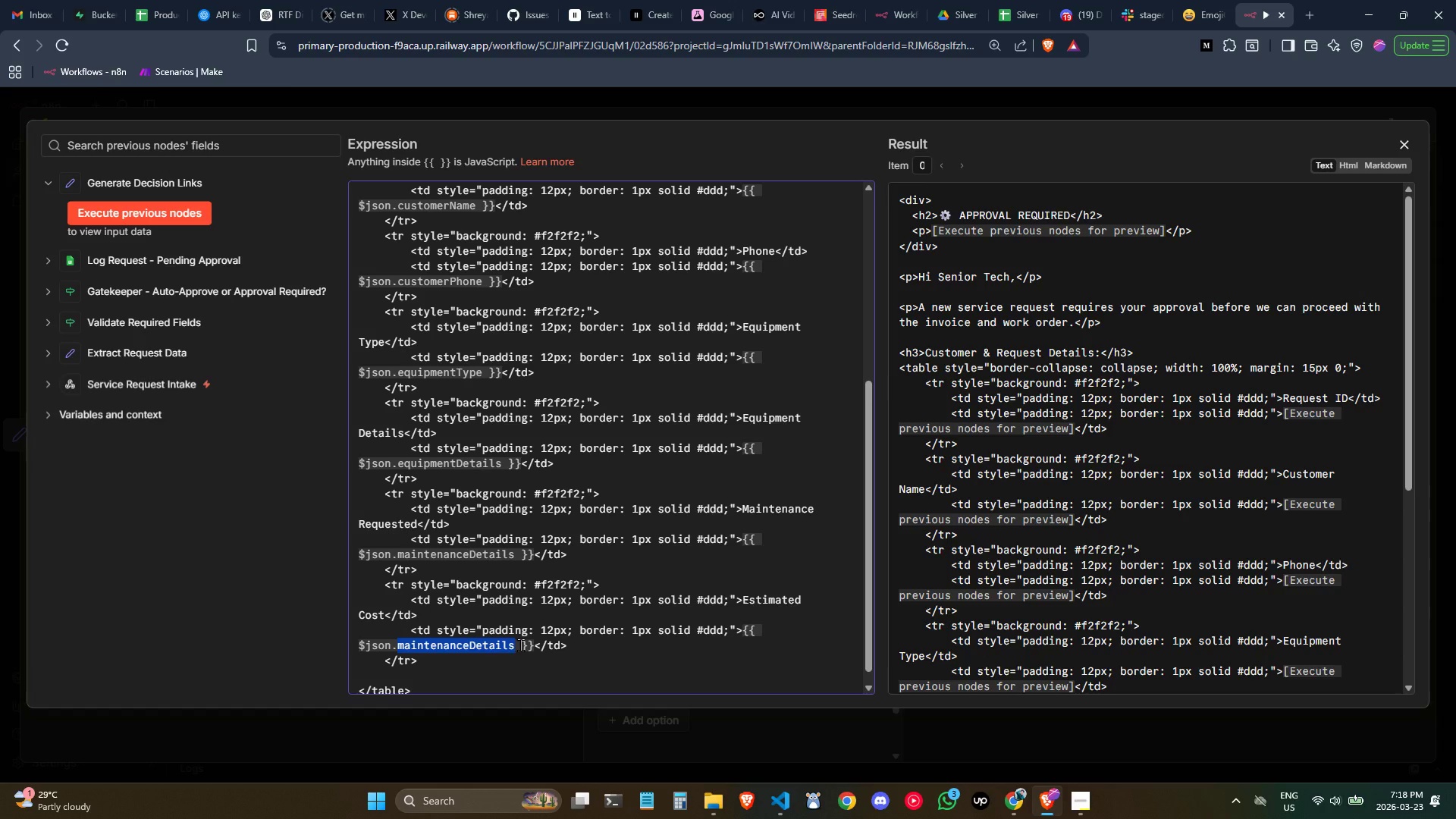 
type(estimatedCost)
 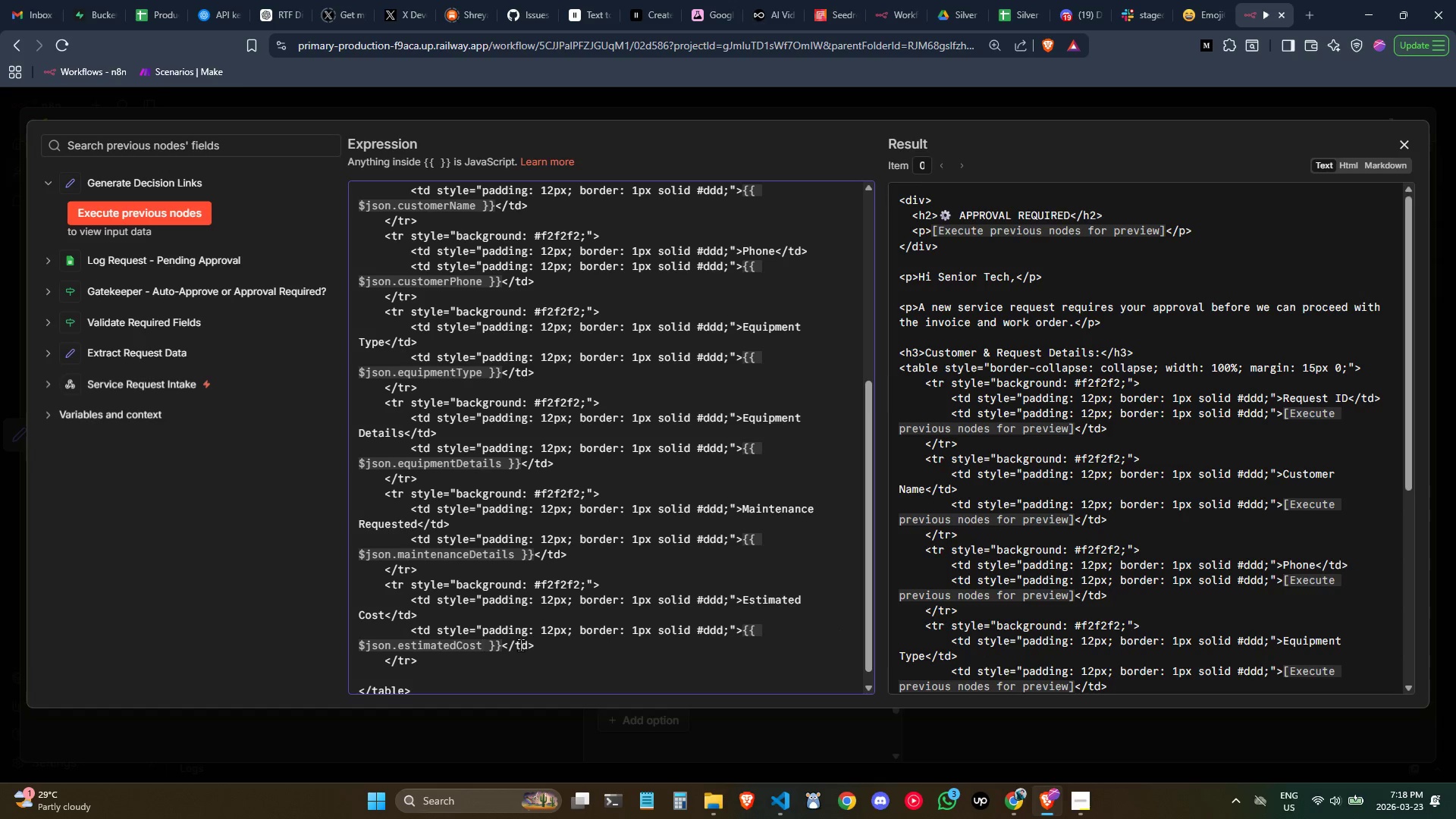 
left_click([610, 645])
 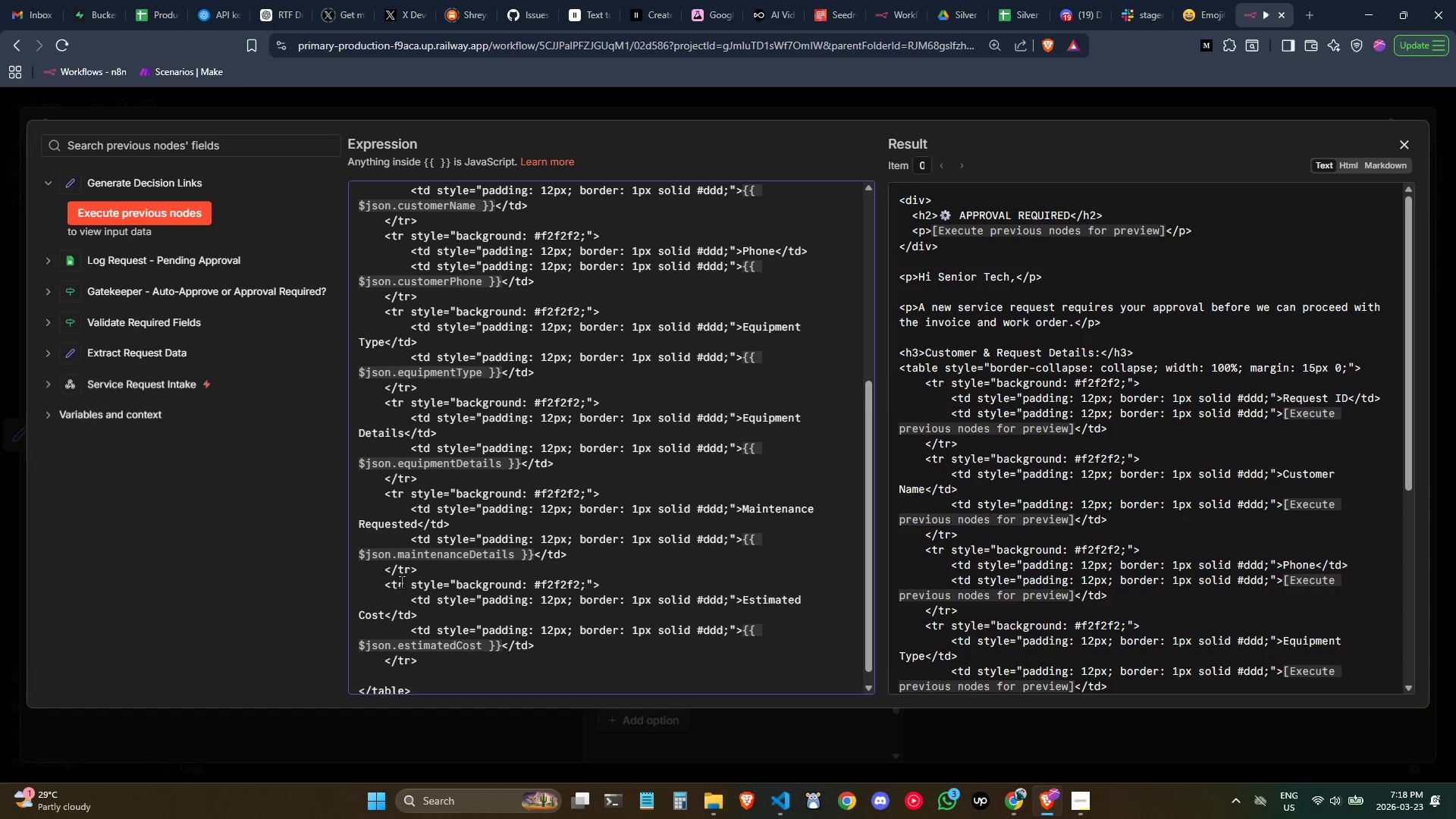 
left_click([399, 580])
 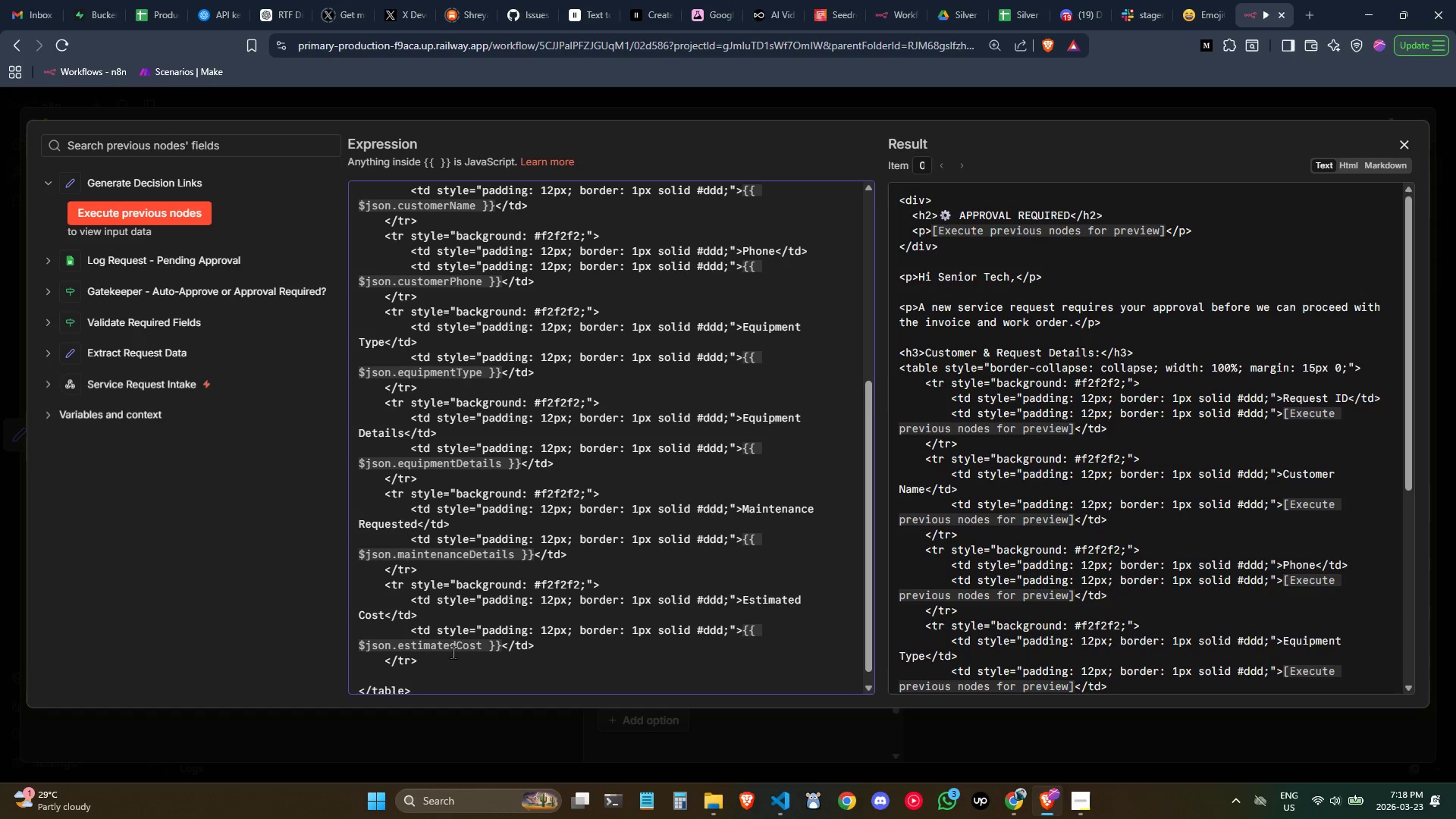 
left_click([454, 659])
 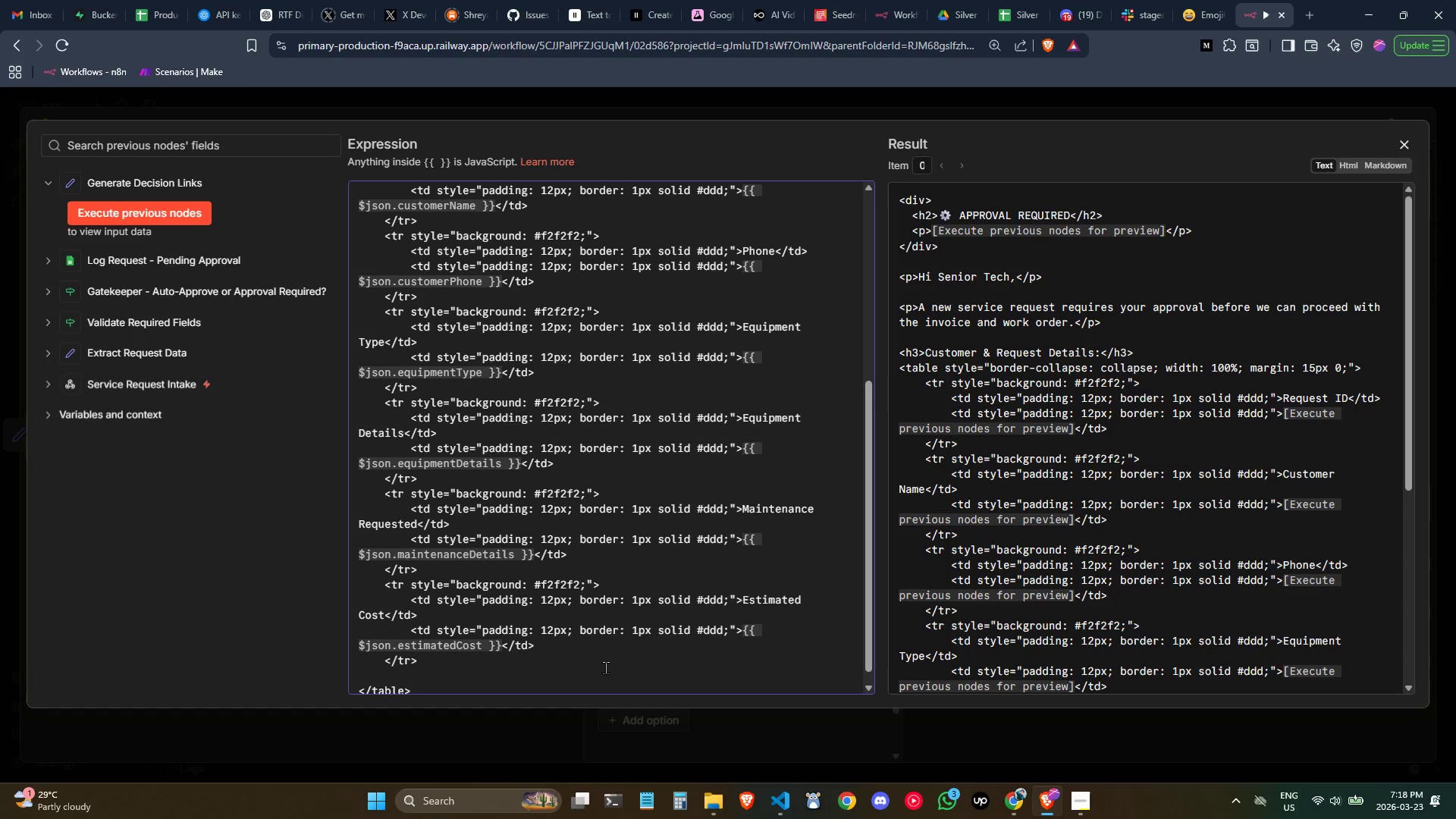 
wait(6.31)
 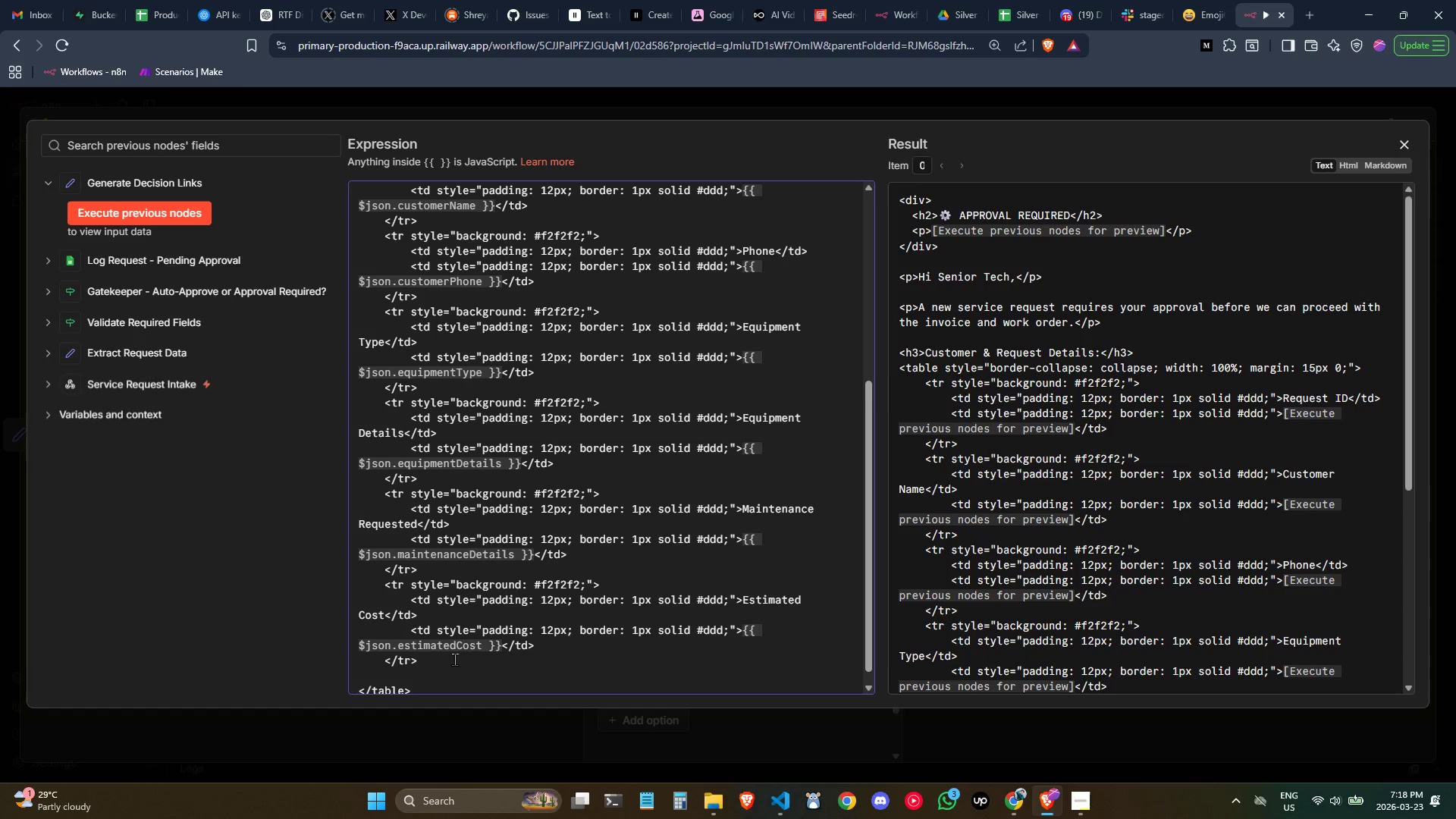 
left_click([475, 651])
 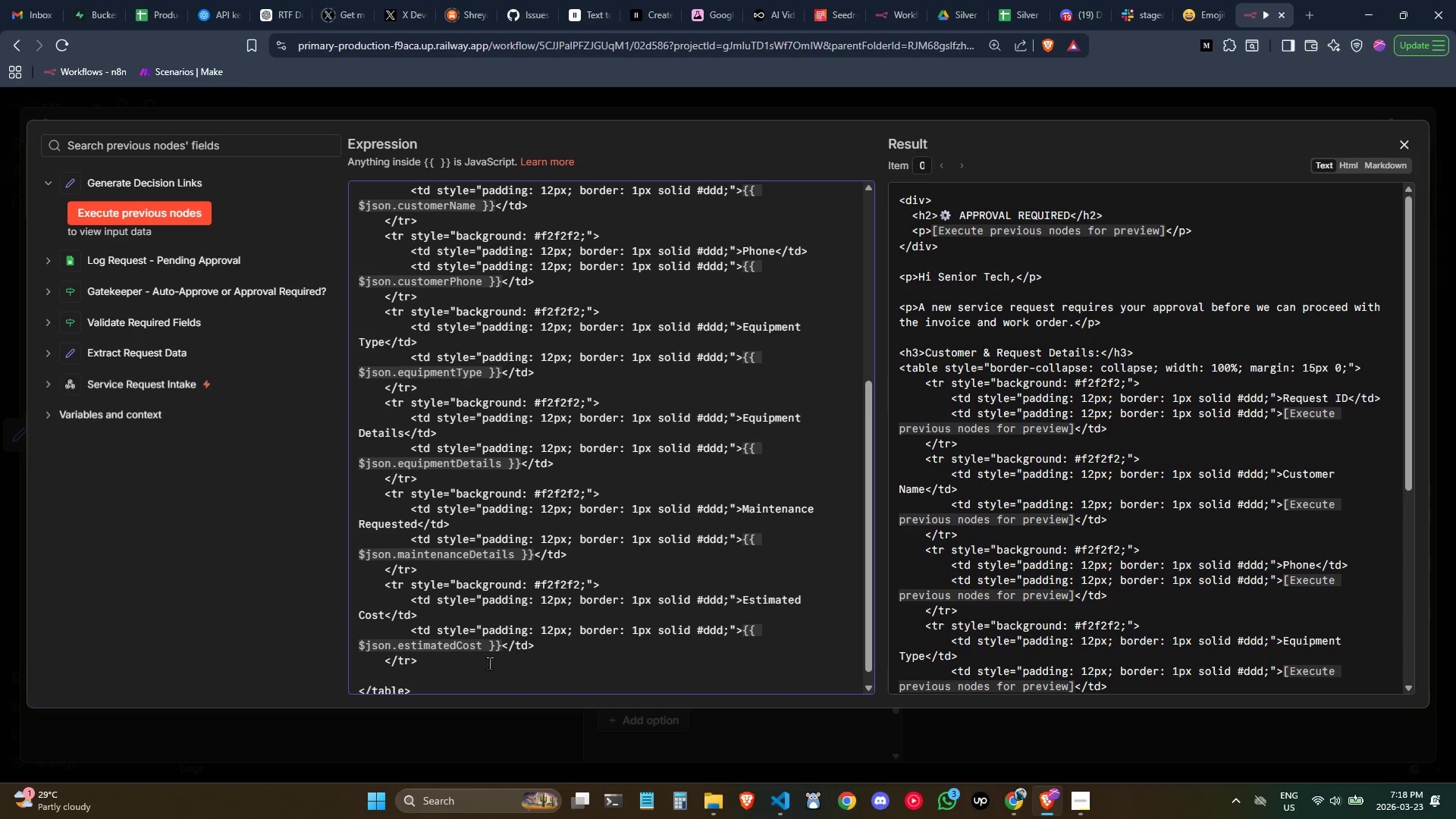 
left_click([484, 659])
 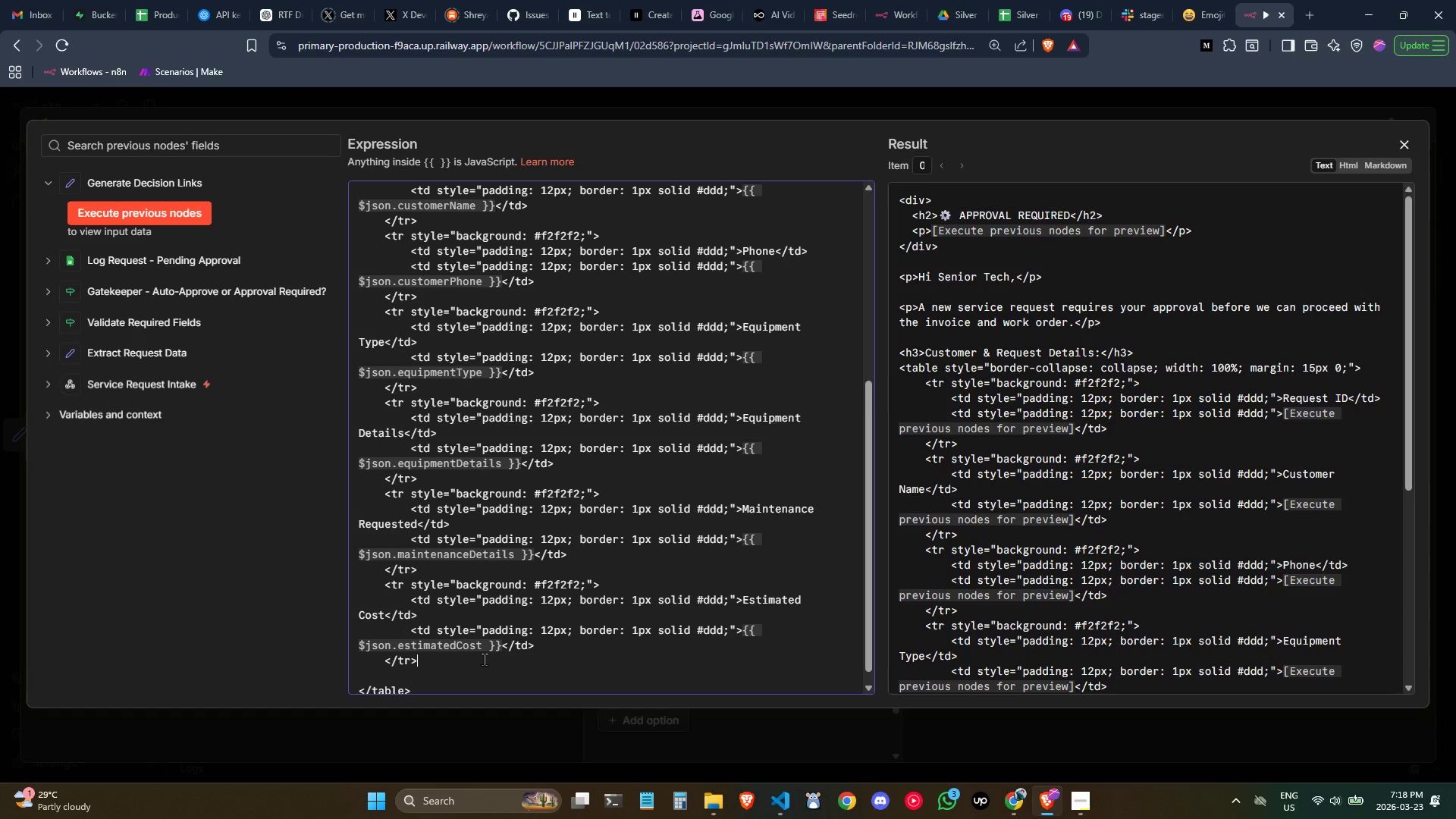 
left_click([601, 641])
 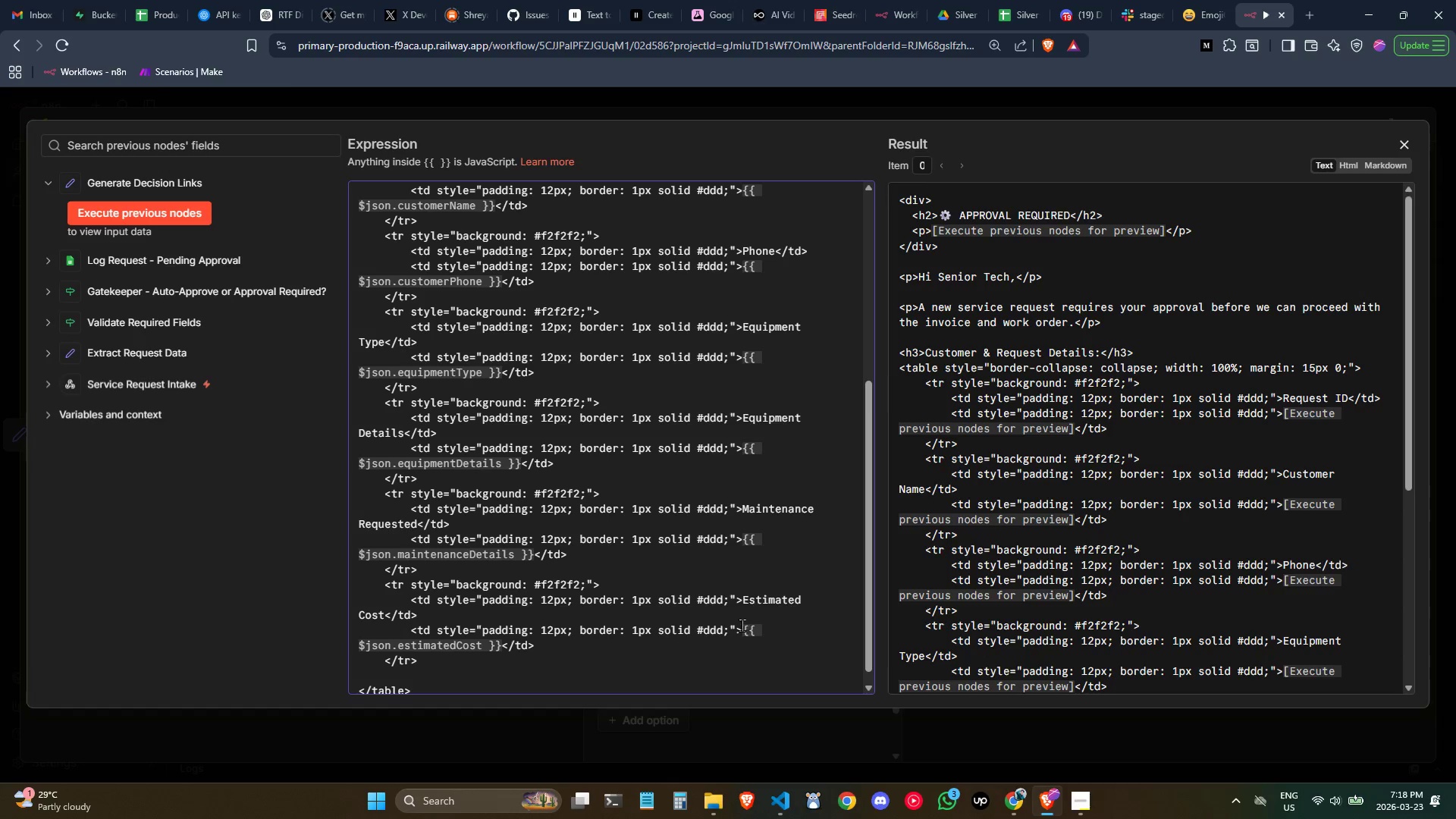 
left_click([740, 625])
 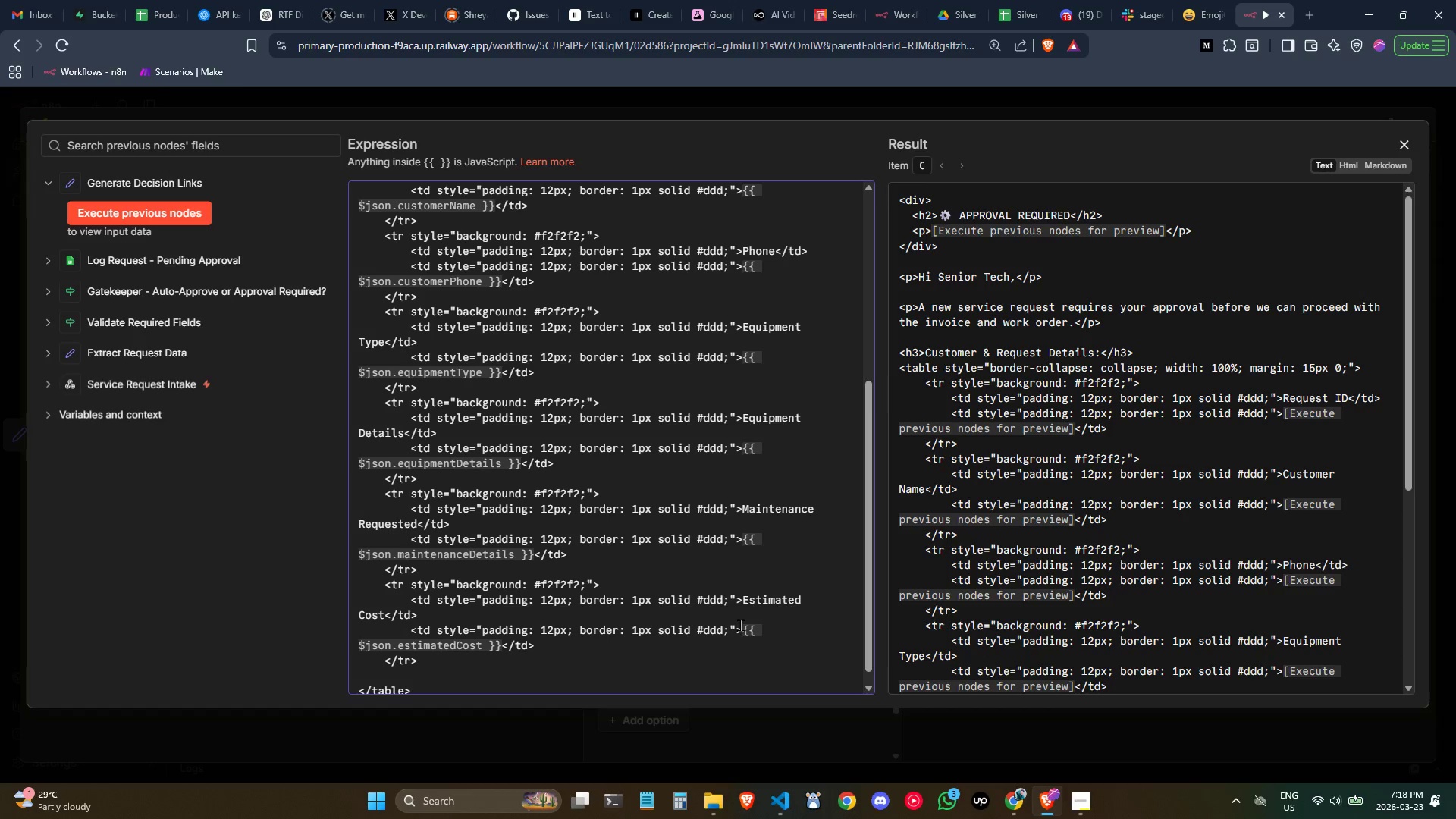 
wait(10.81)
 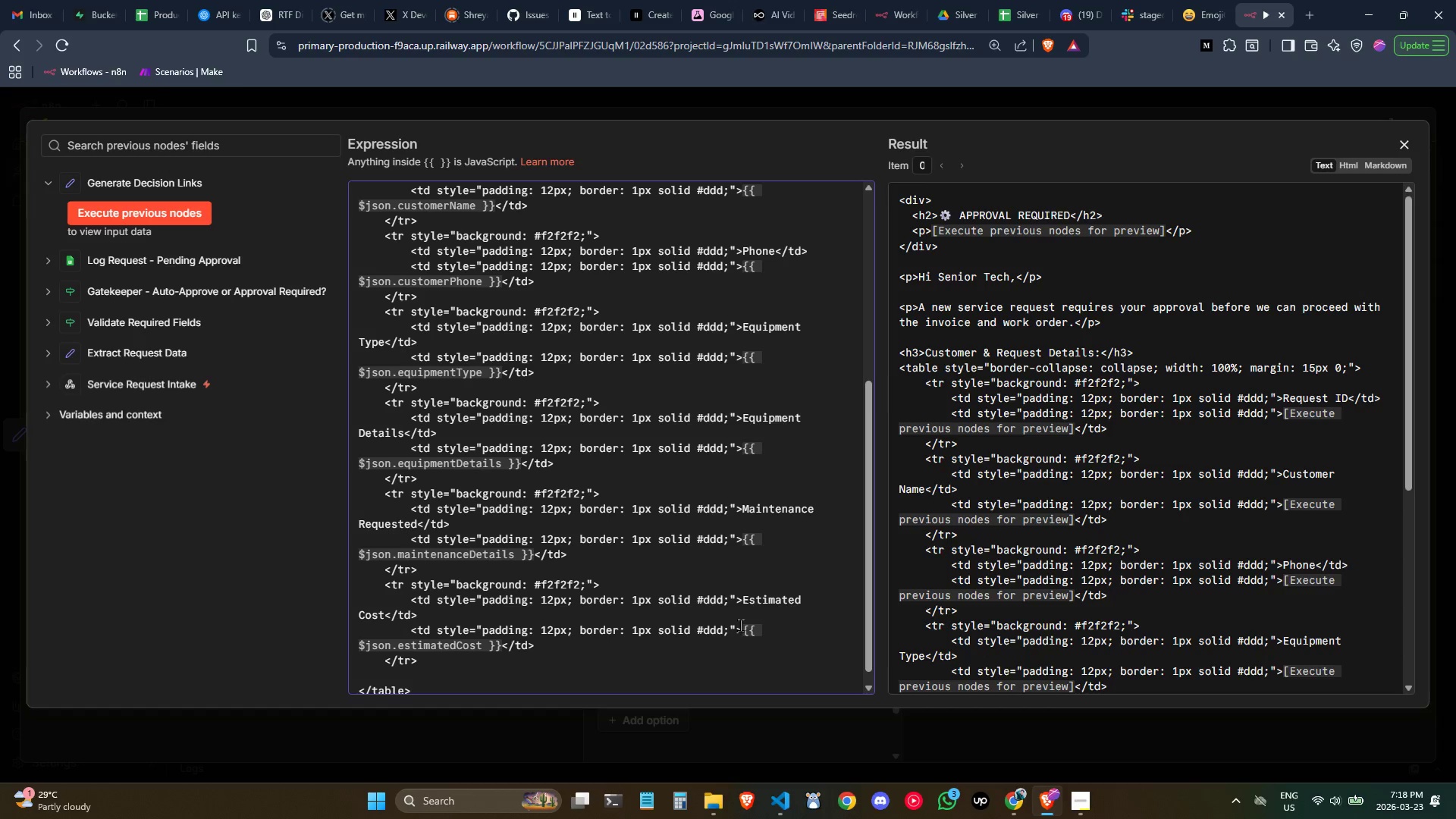 
scroll: coordinate [700, 388], scroll_direction: none, amount: 0.0
 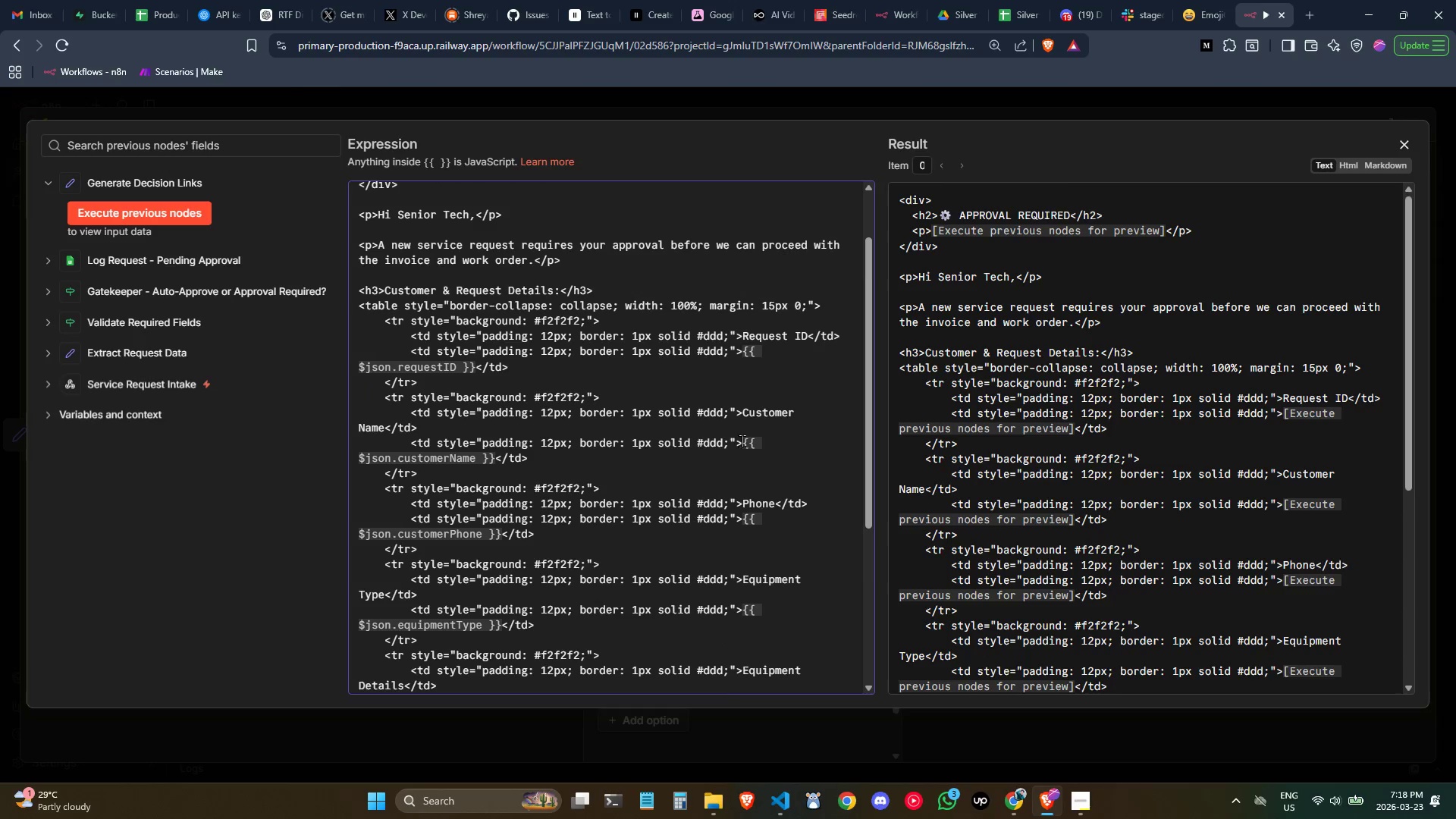 
left_click([742, 441])
 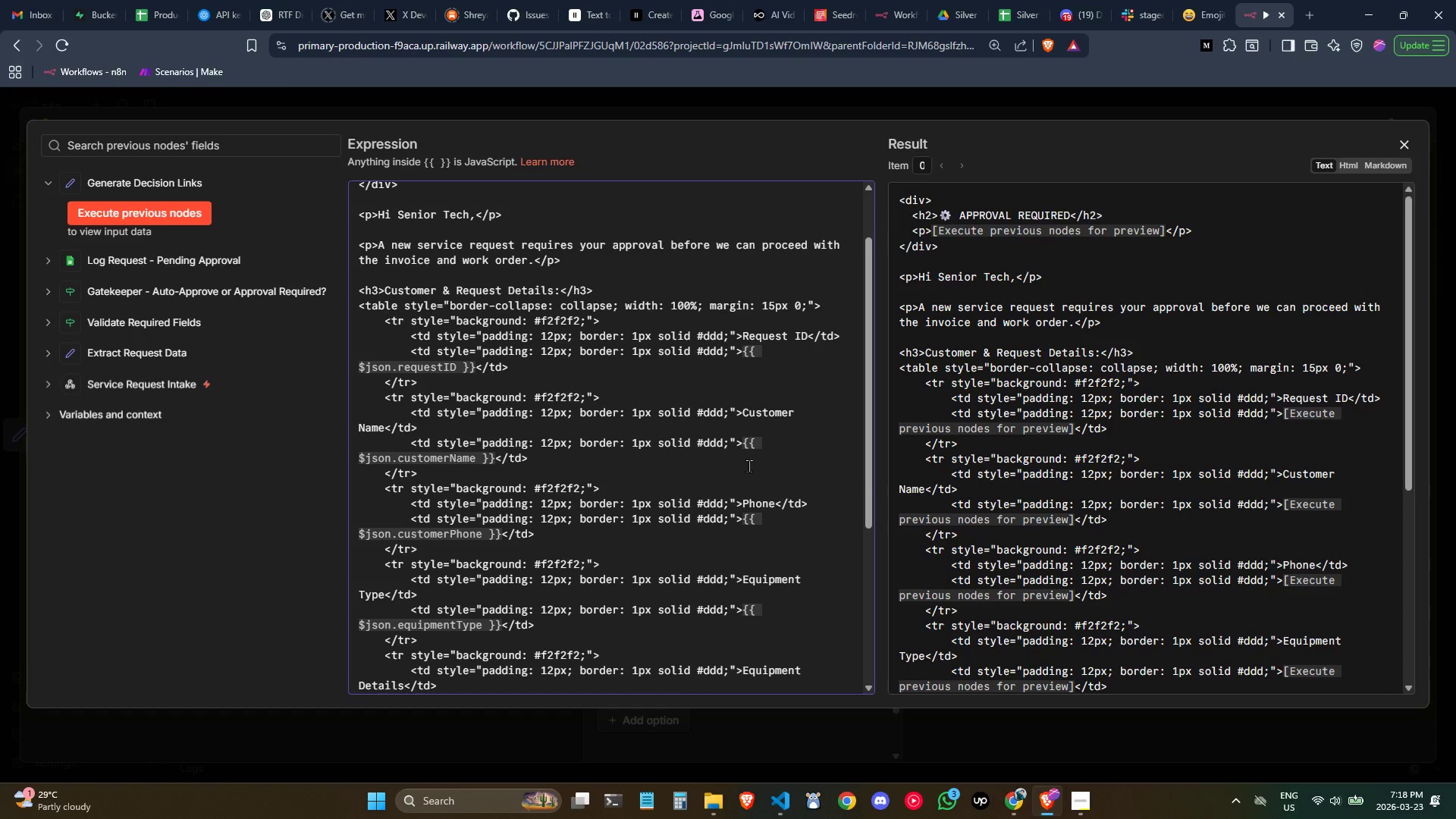 
scroll: coordinate [736, 466], scroll_direction: none, amount: 0.0
 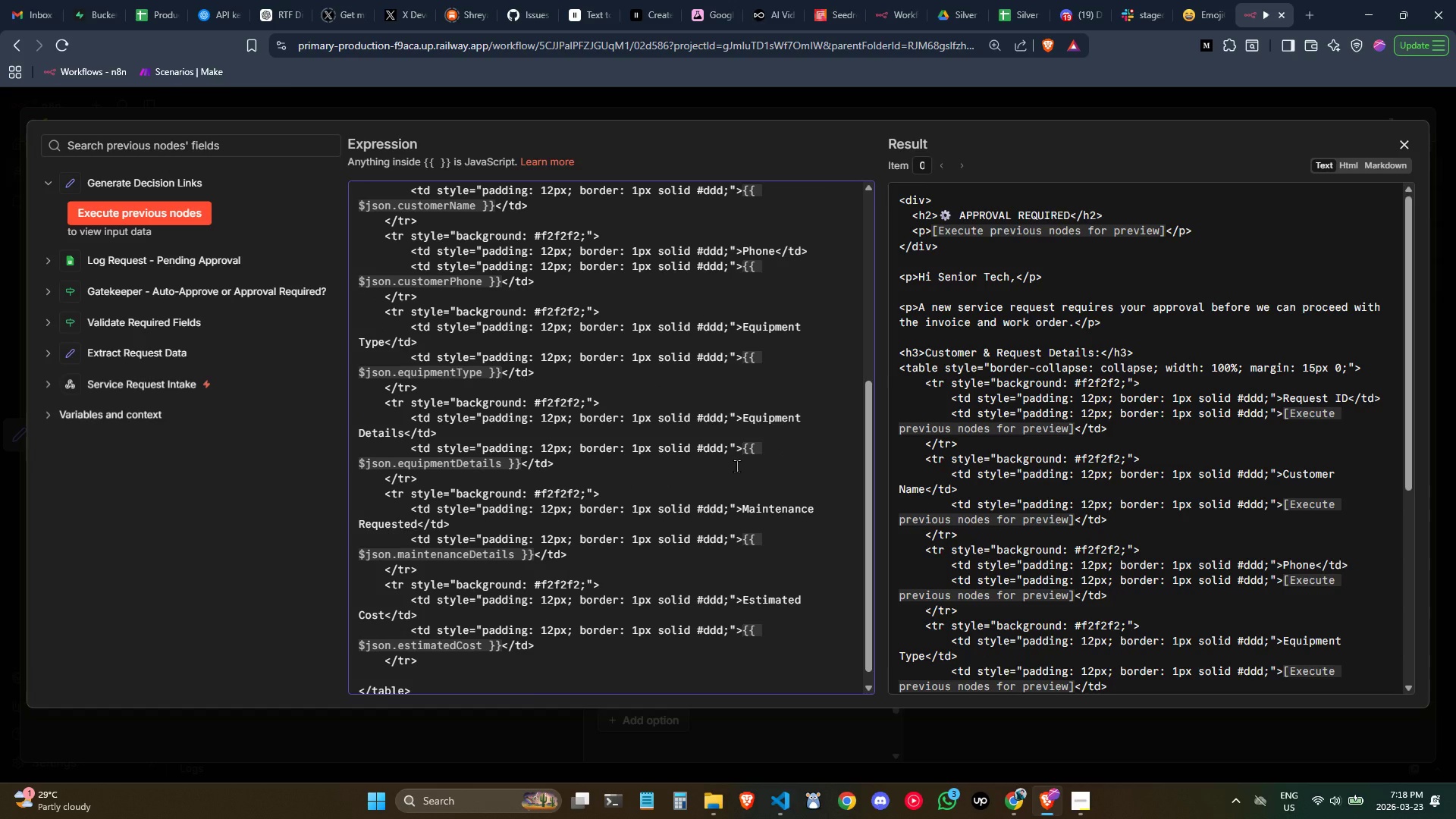 
scroll: coordinate [736, 466], scroll_direction: down, amount: 1.0
 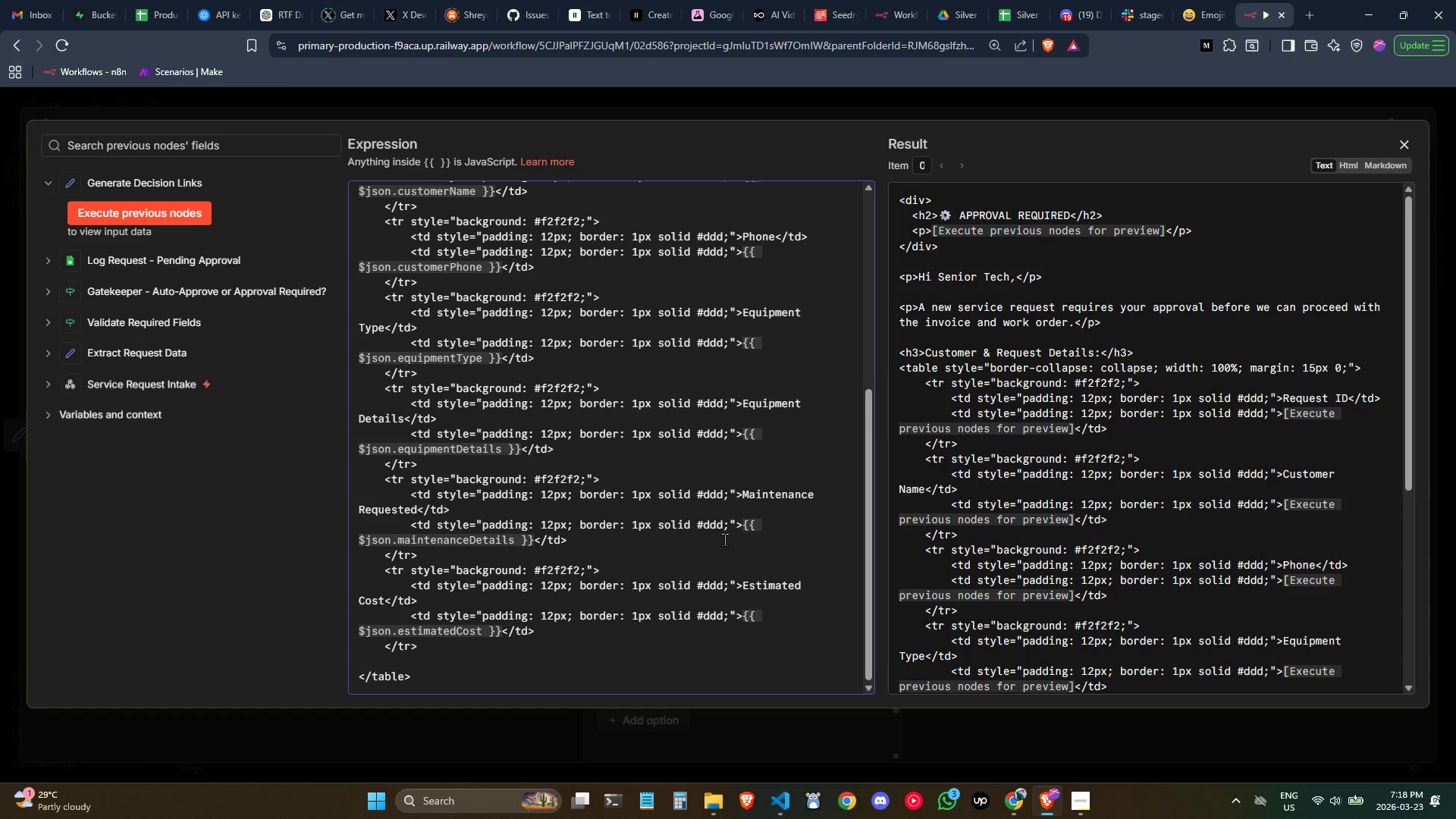 
left_click([726, 540])
 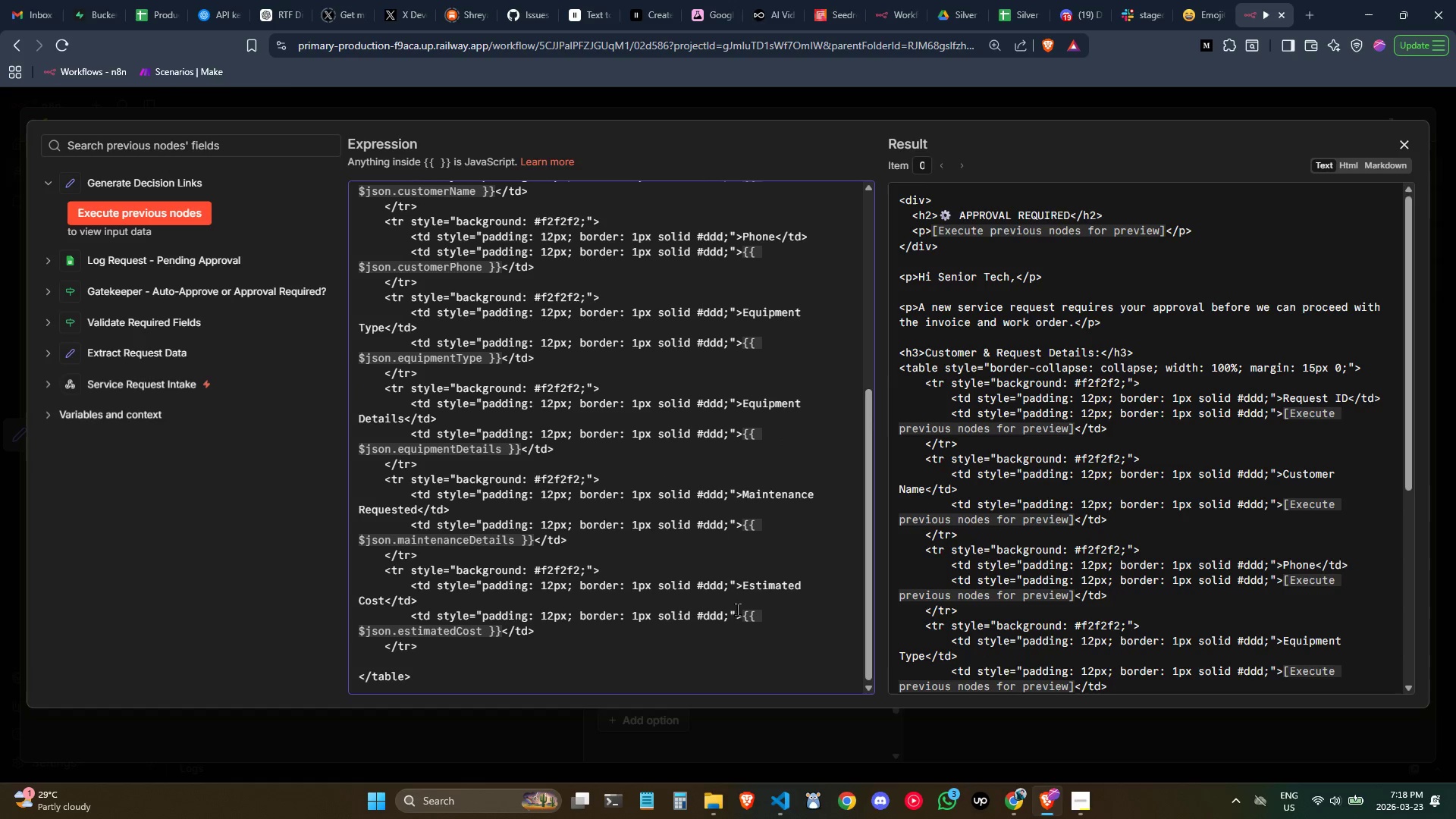 
left_click([738, 617])
 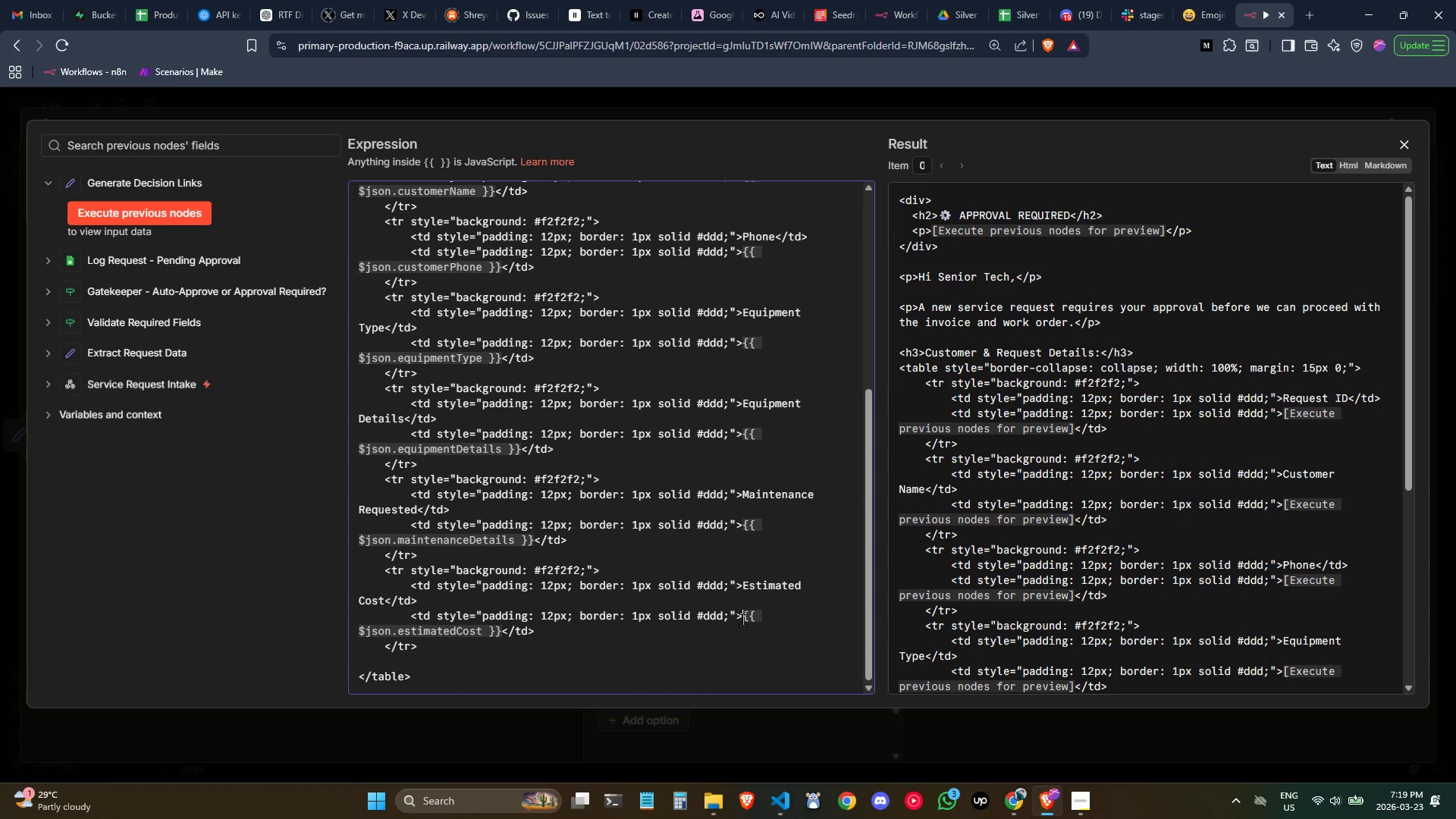 
wait(7.98)
 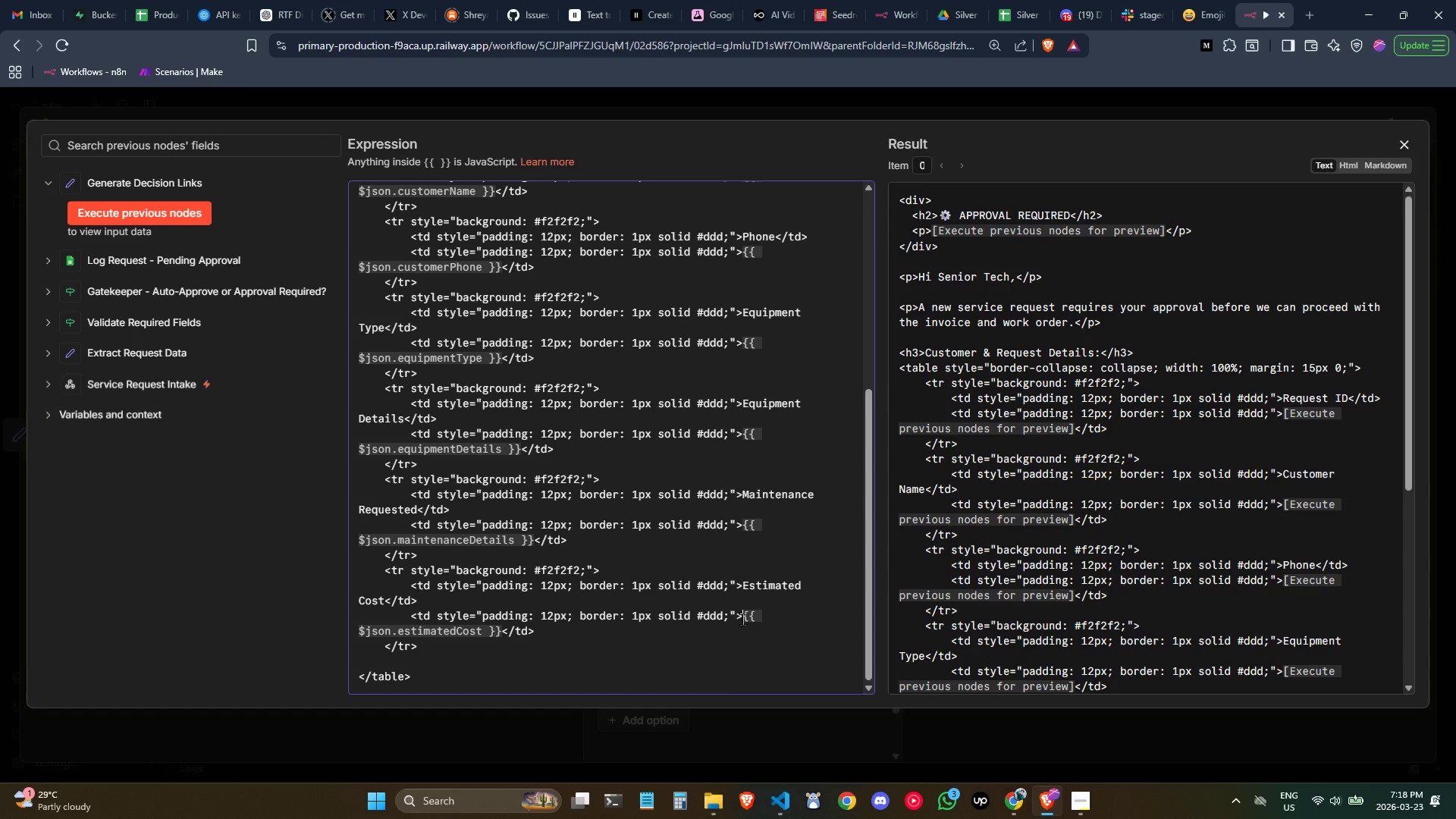 
left_click([544, 641])
 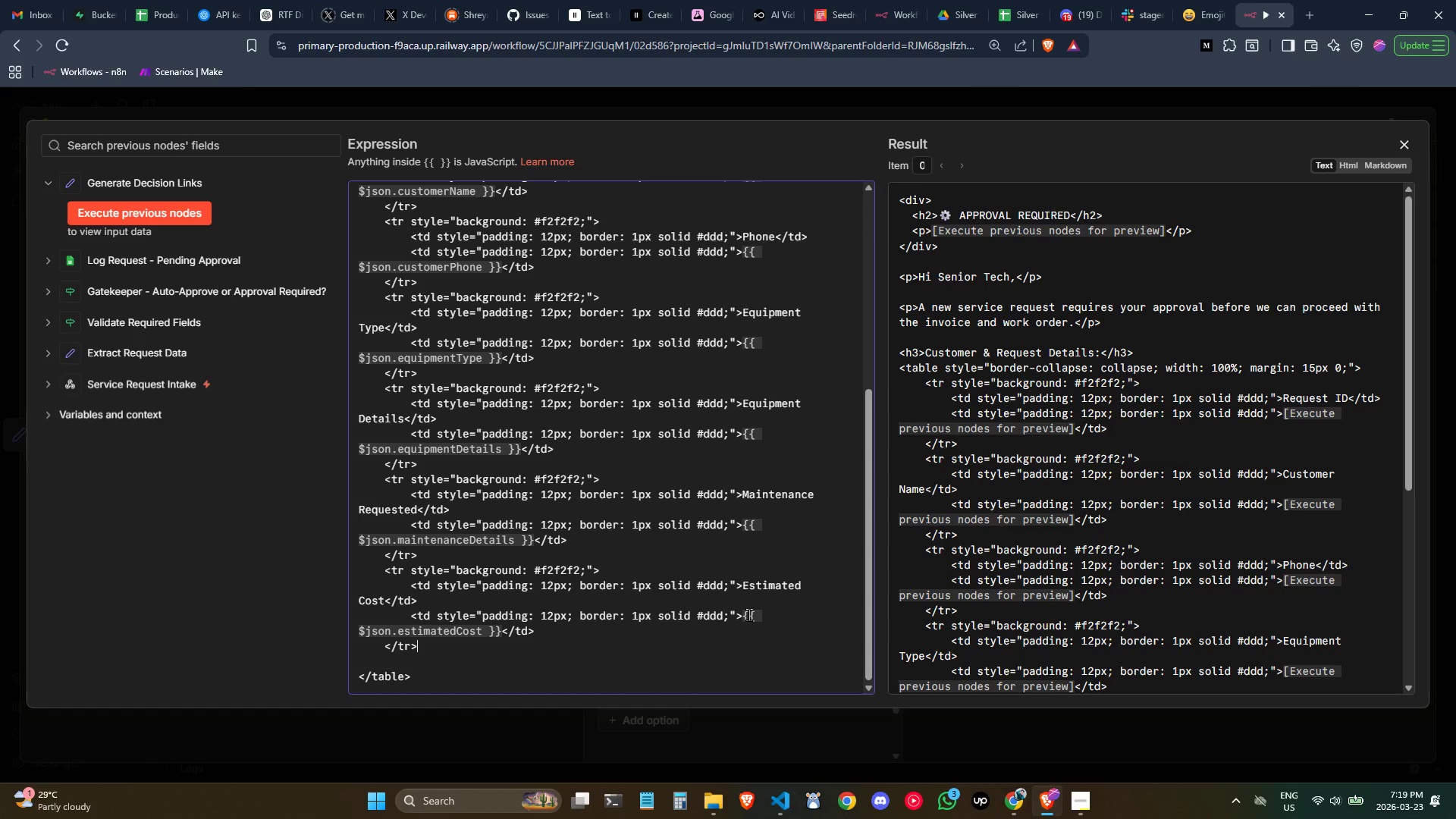 
wait(10.22)
 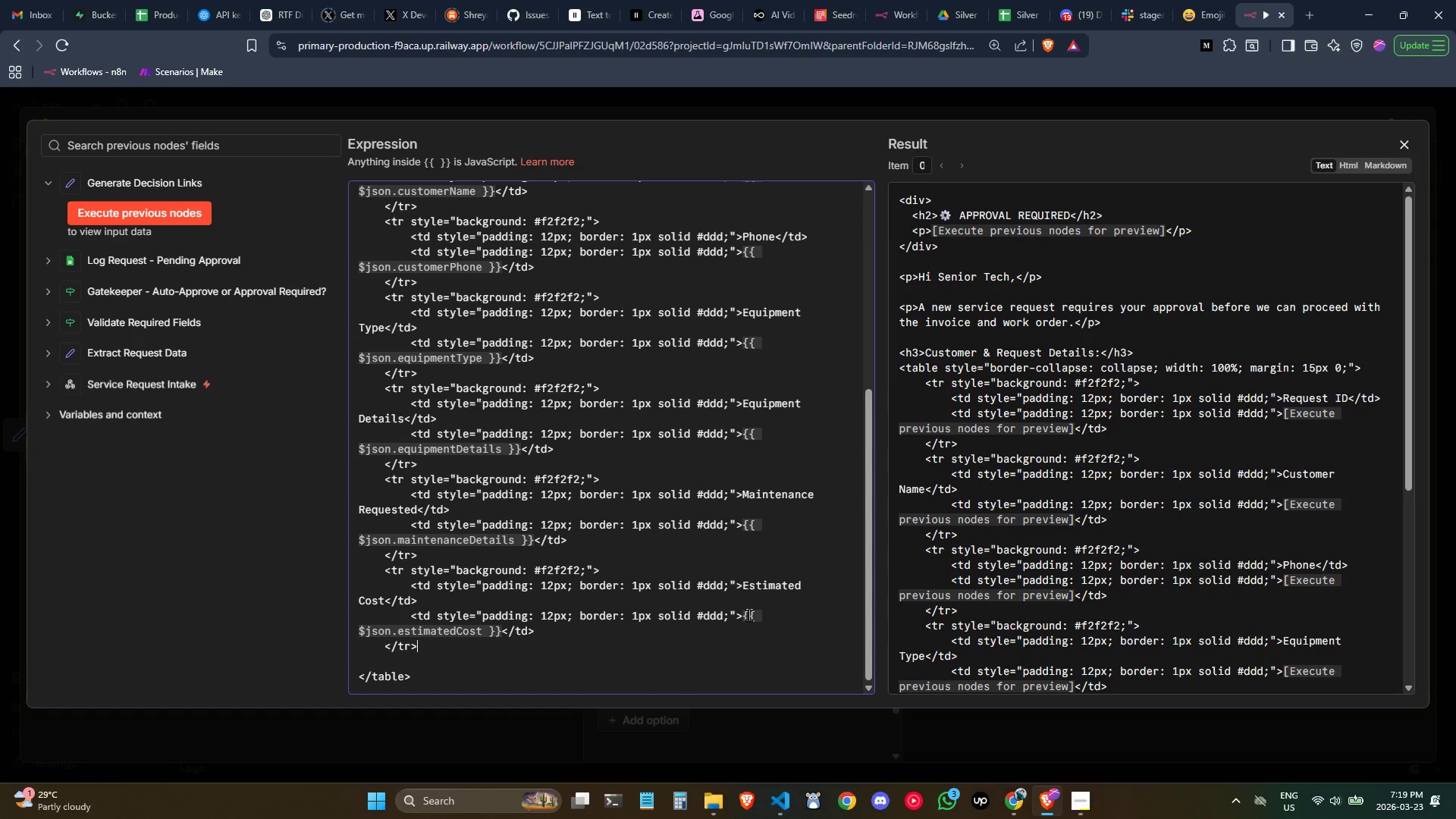 
left_click([695, 613])
 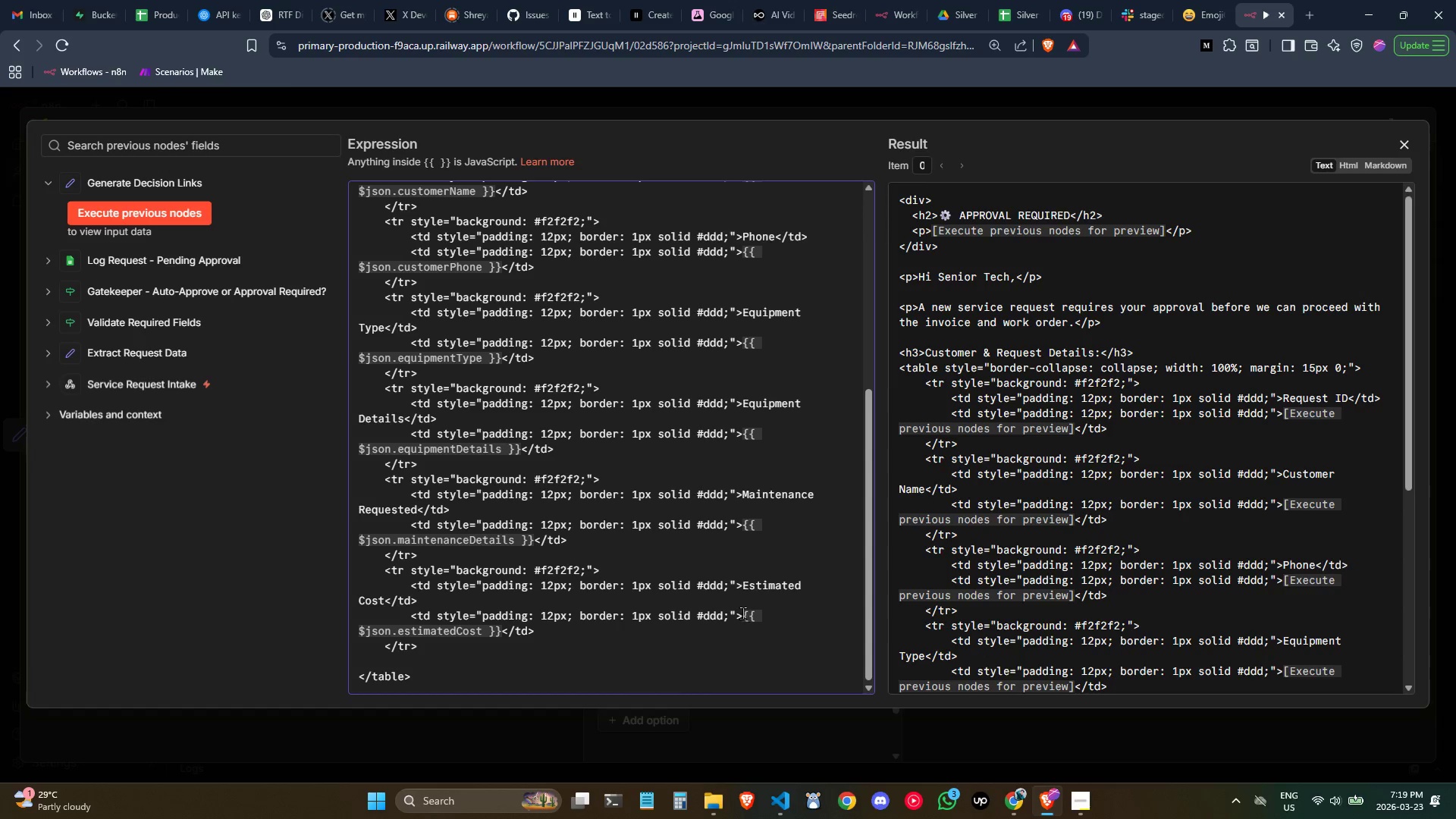 
left_click([741, 612])
 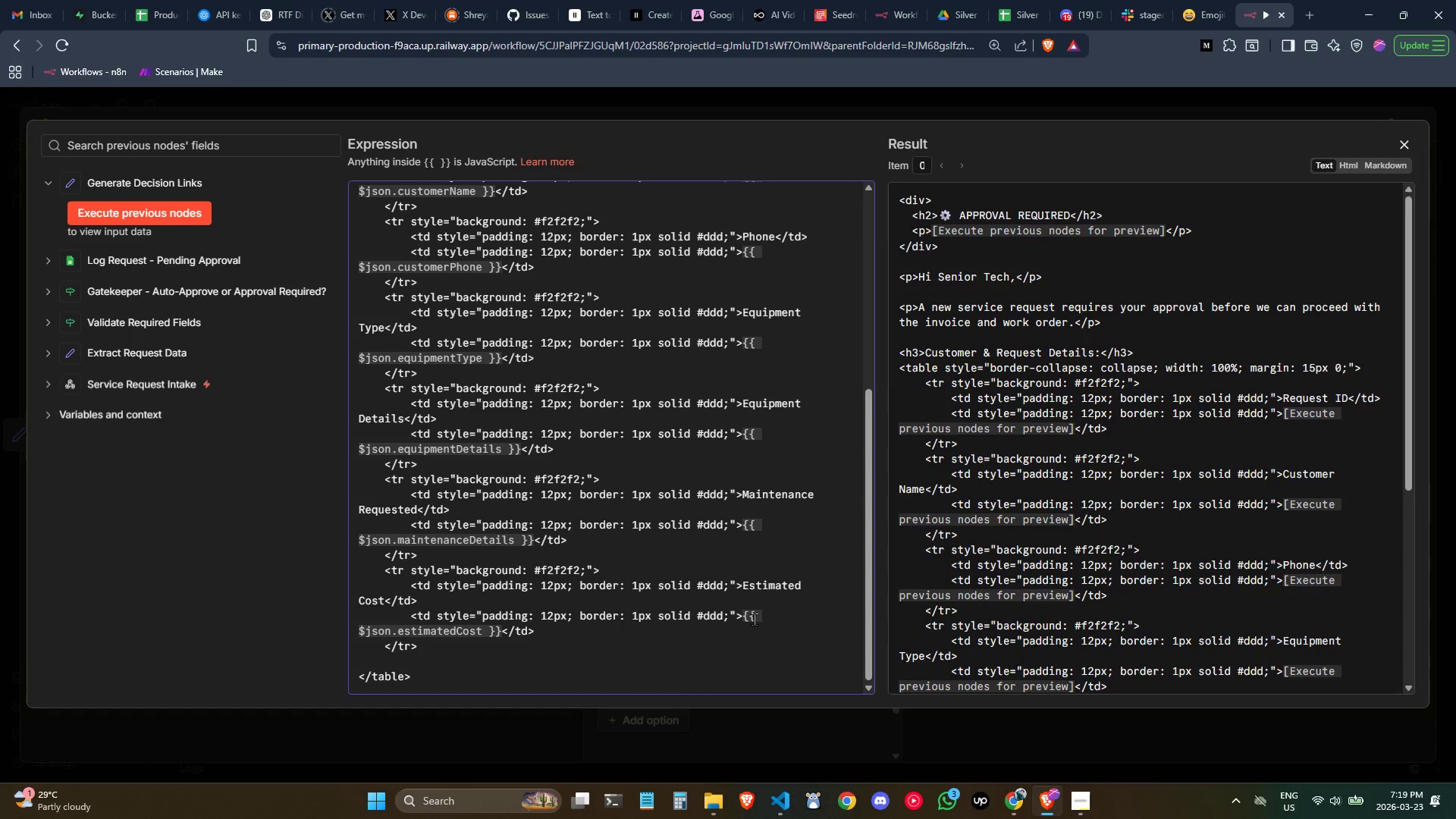 
type(<strong style="")
 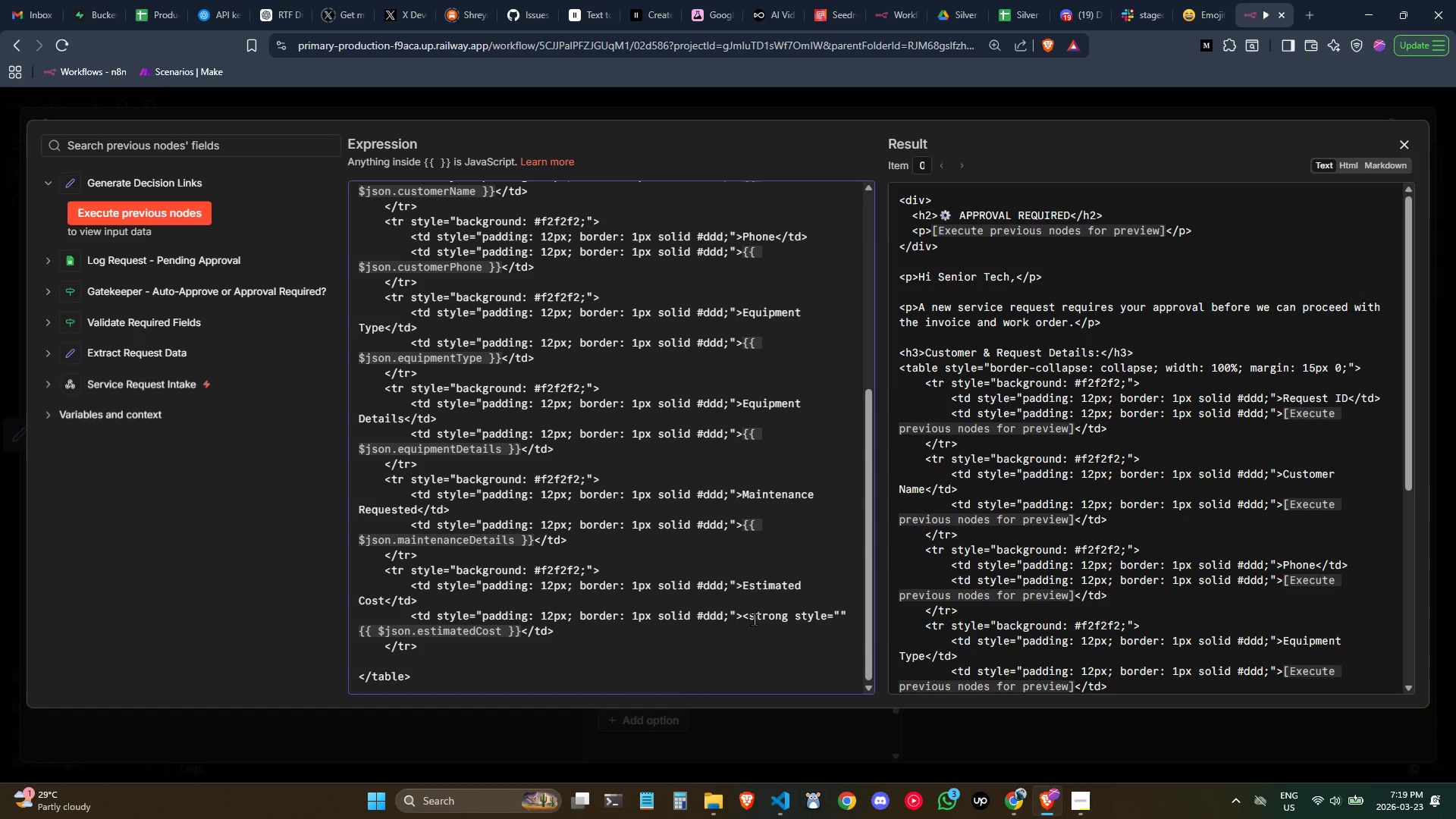 
wait(5.89)
 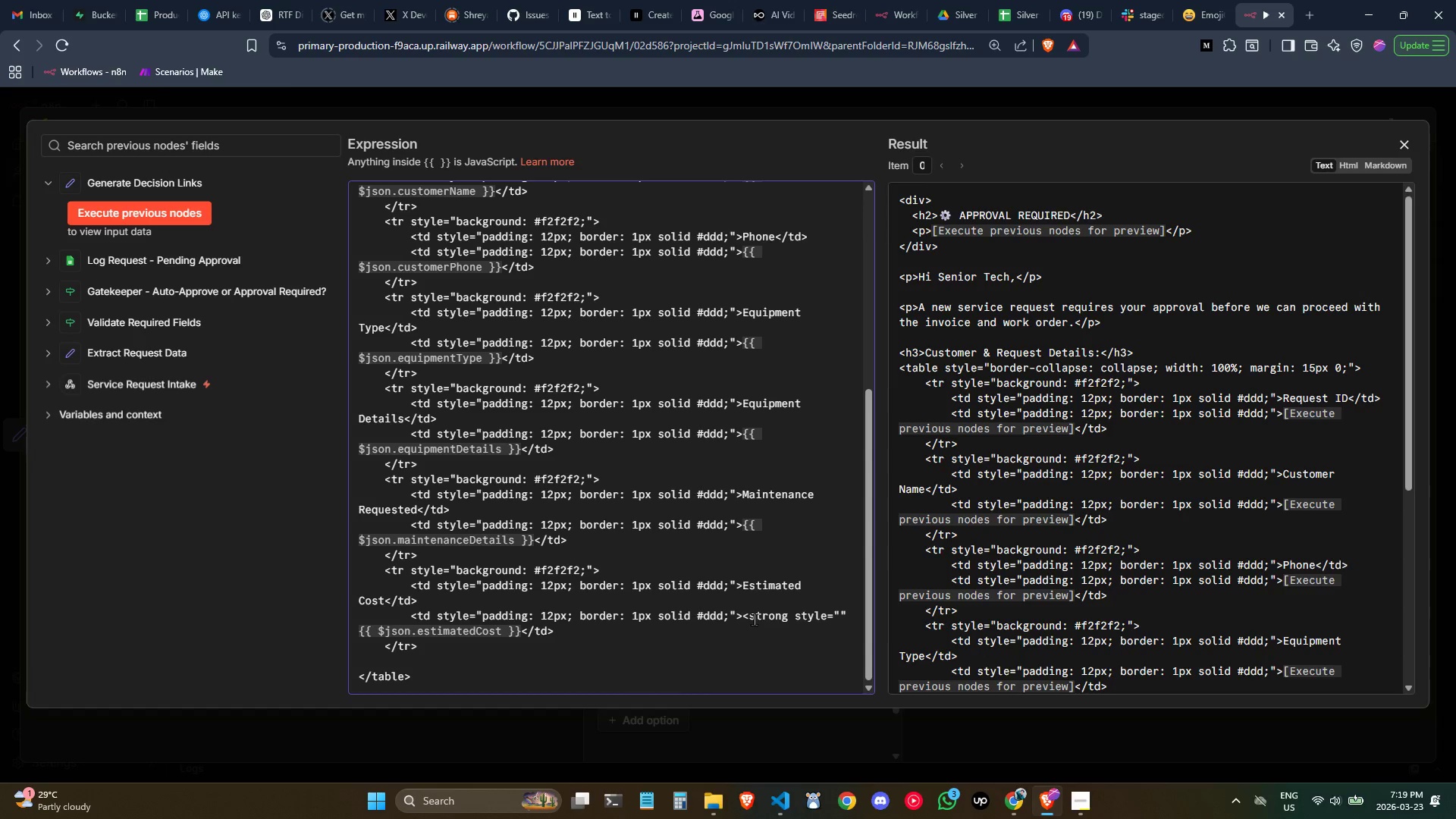 
key(Space)
 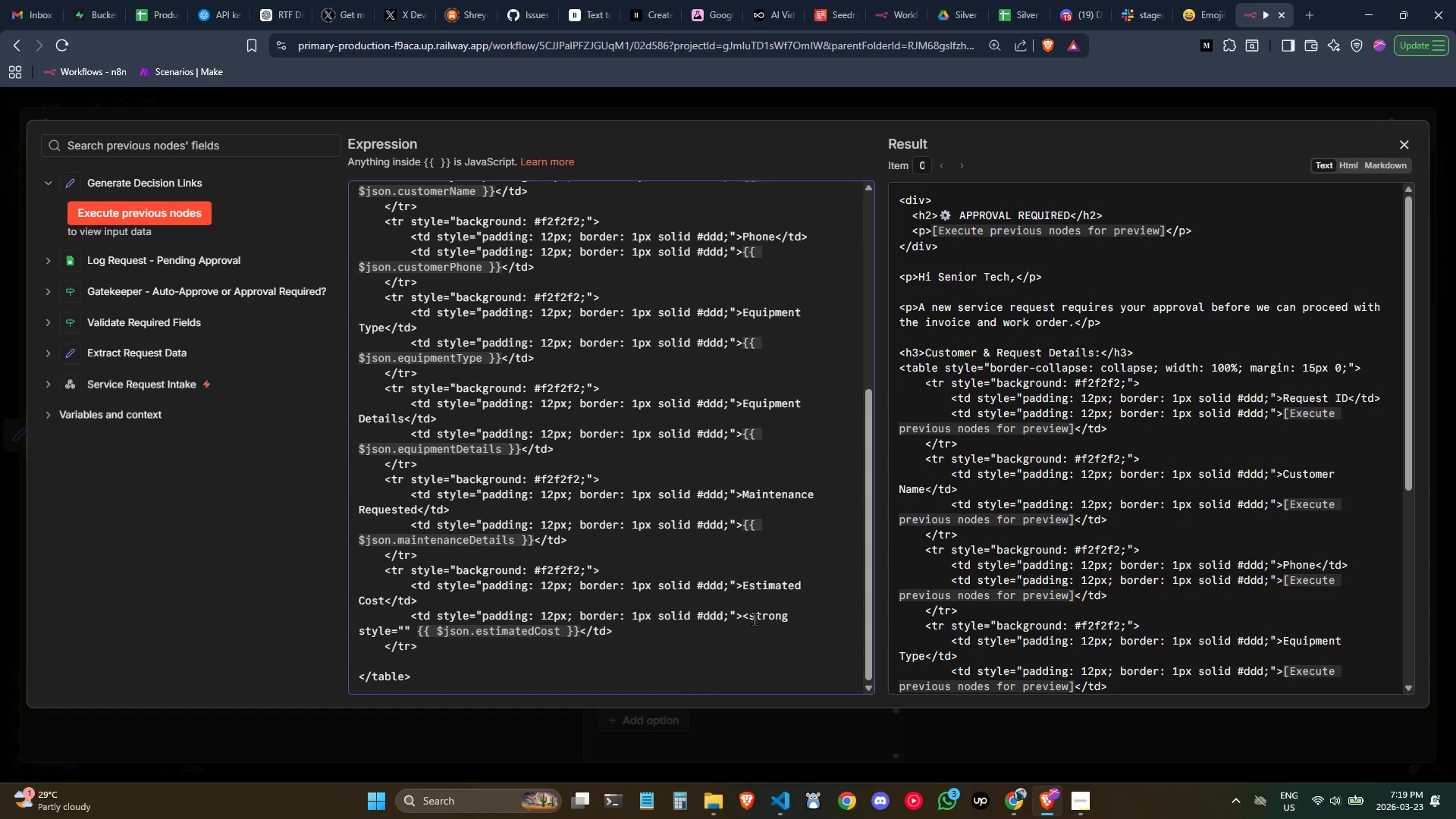 
key(ArrowLeft)
 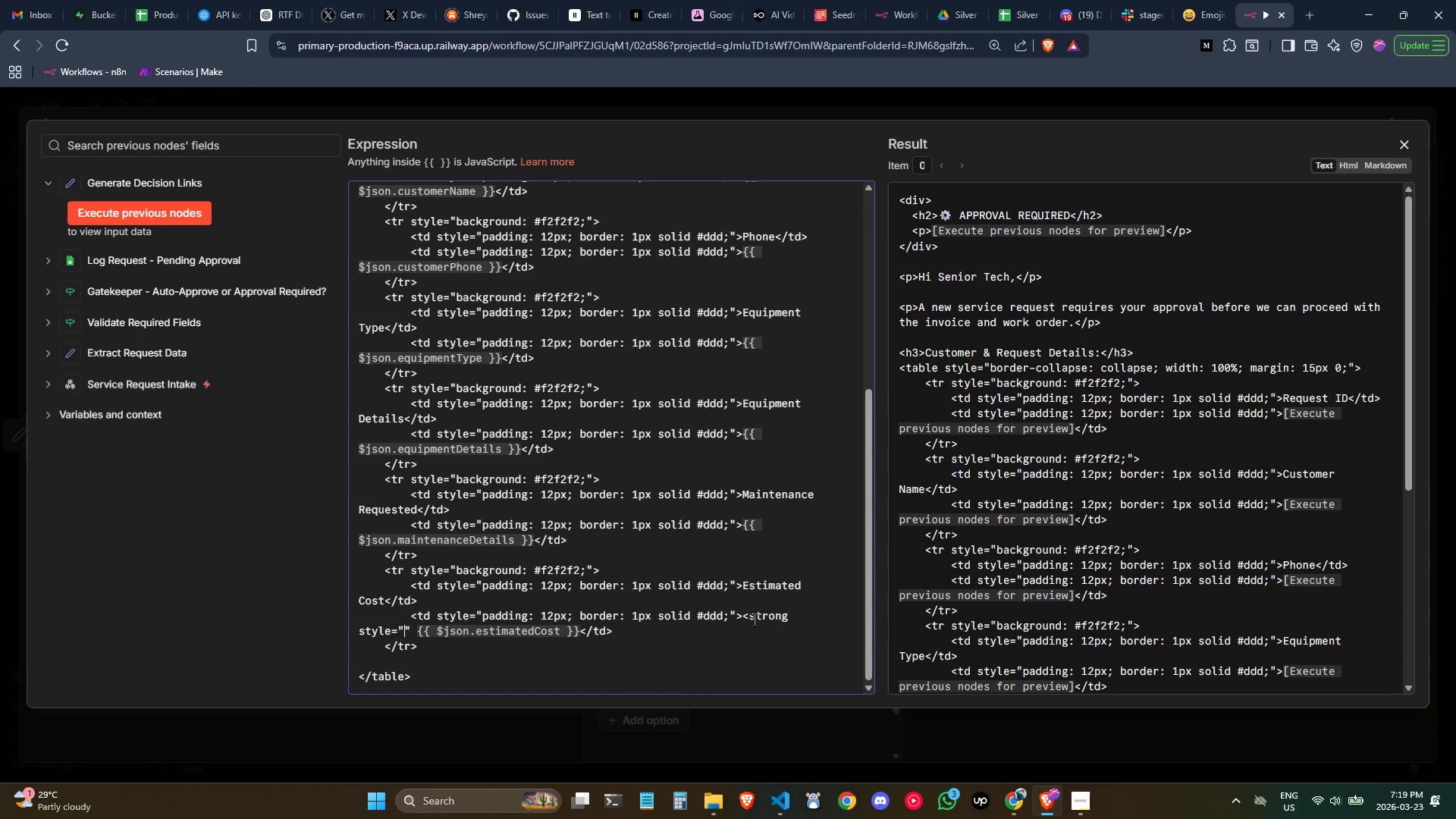 
key(ArrowLeft)
 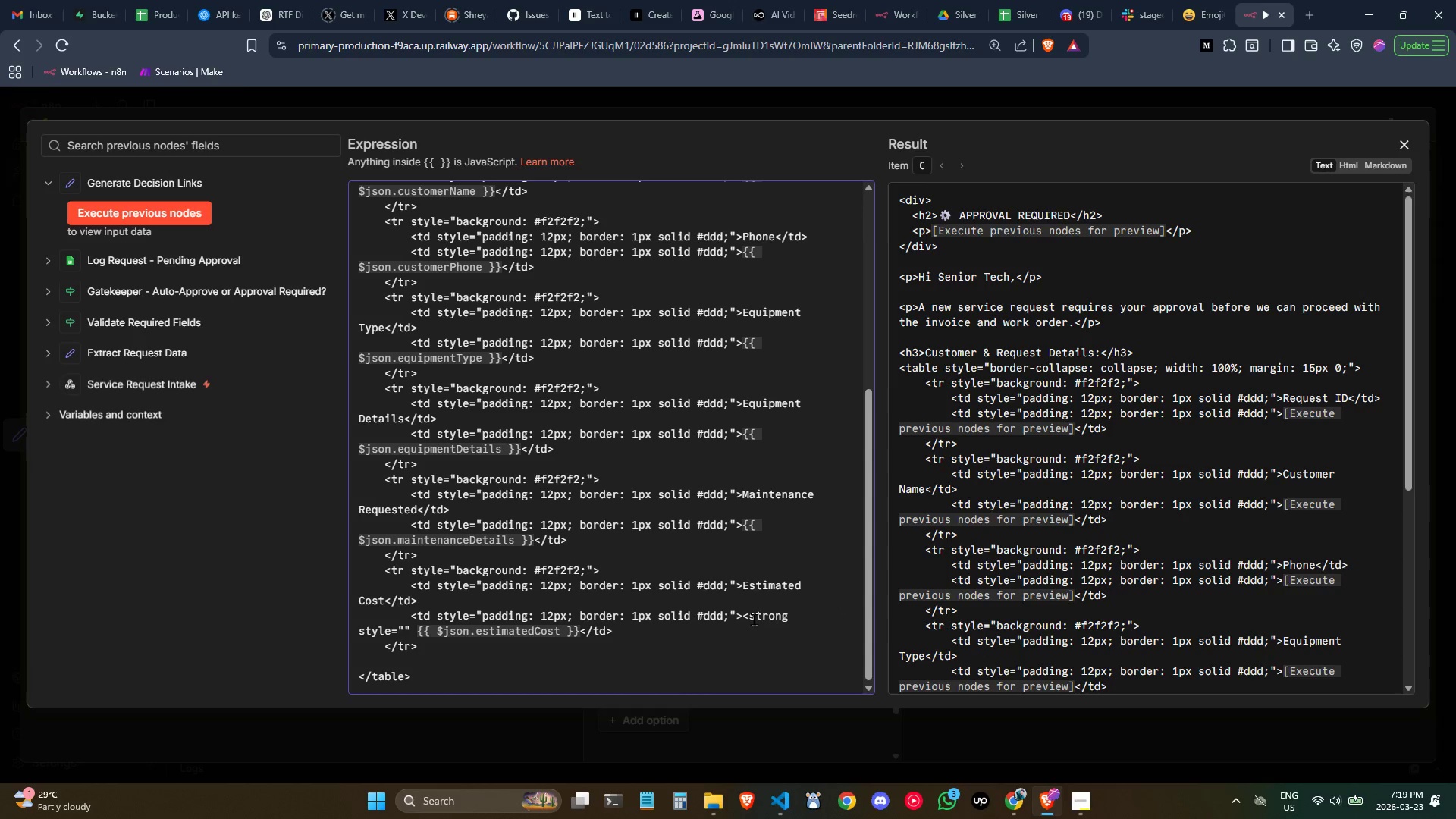 
type(color: #CC)
 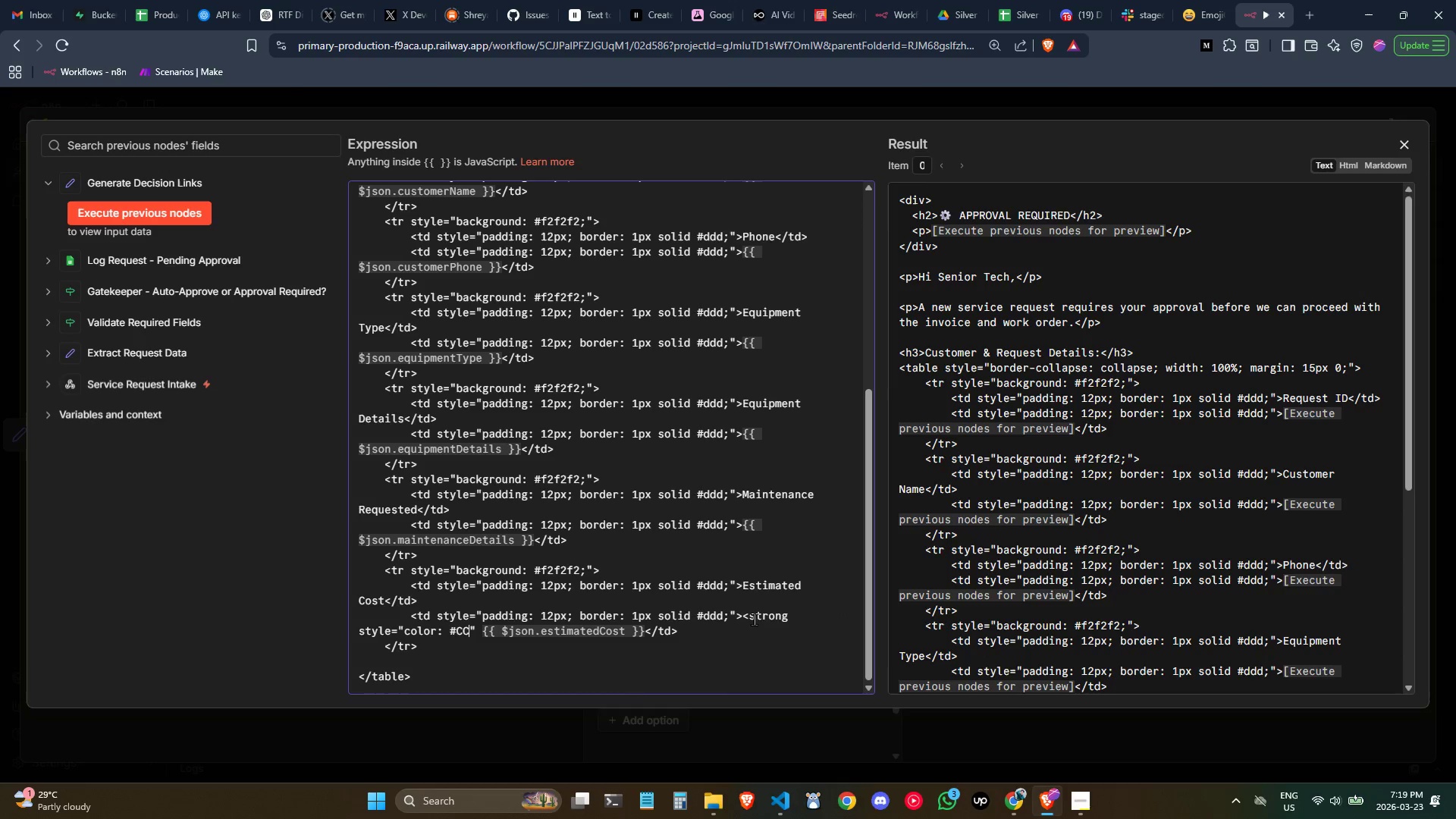 
type(5500)
 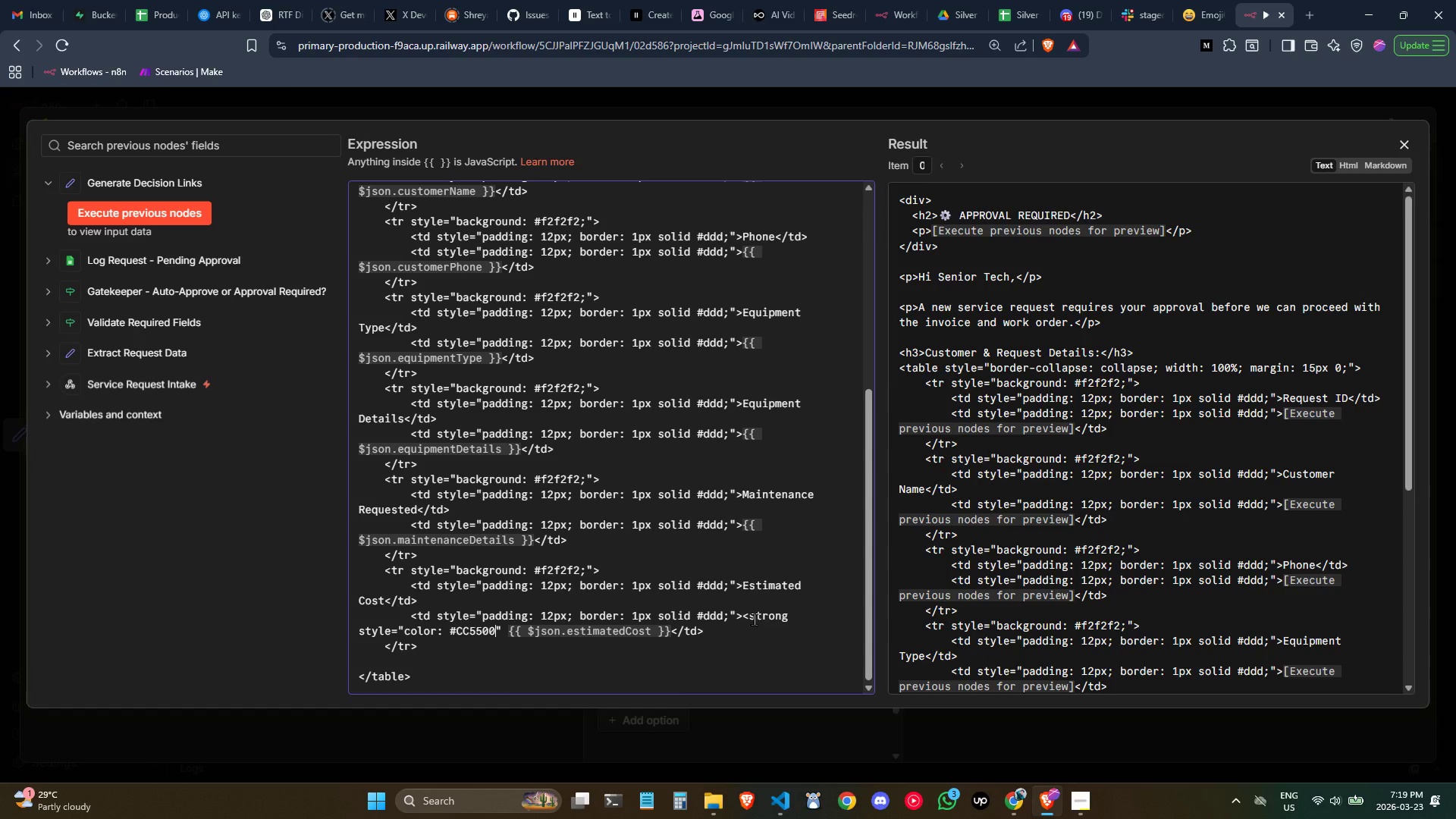 
wait(6.06)
 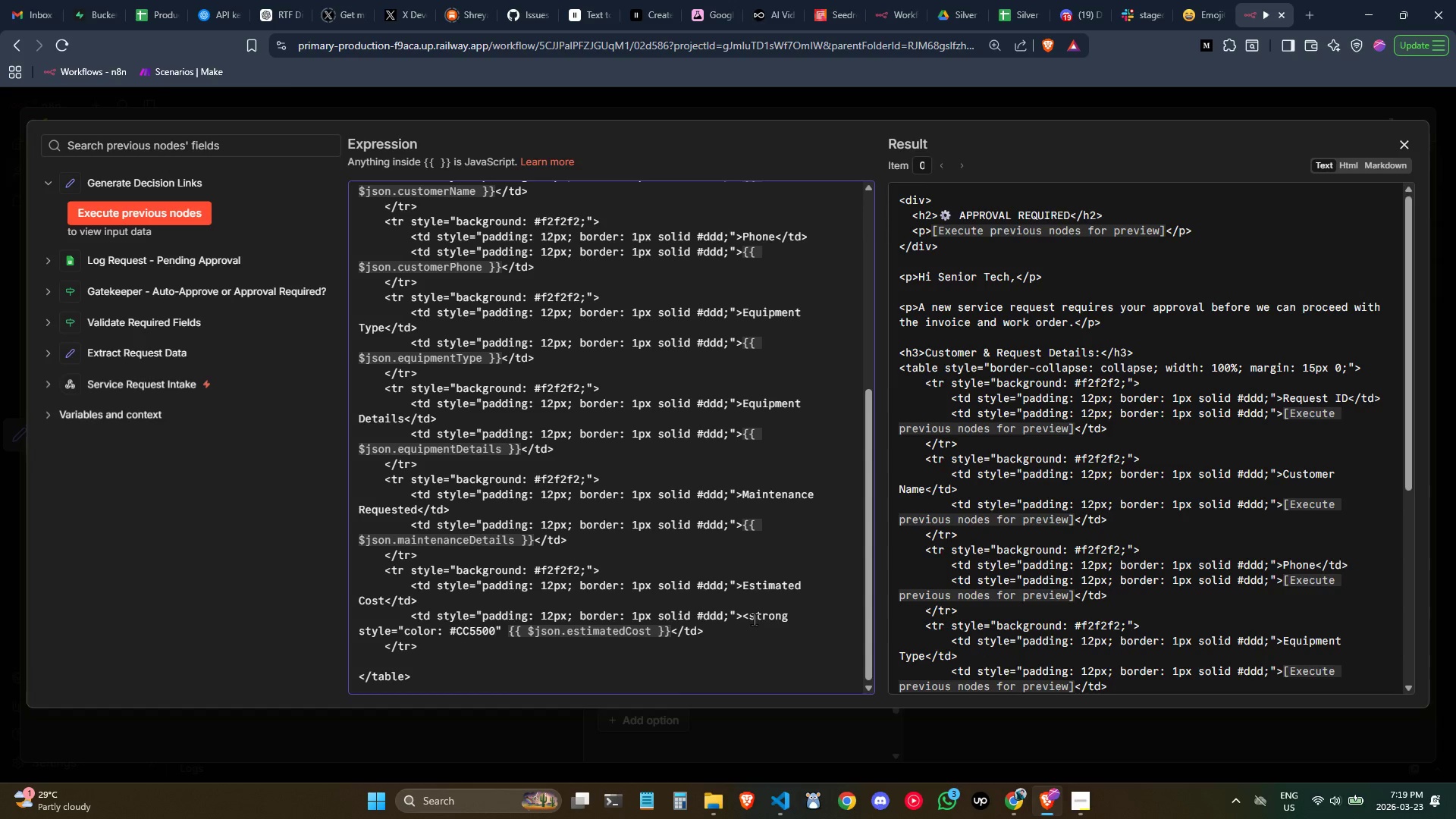 
key(Semicolon)
 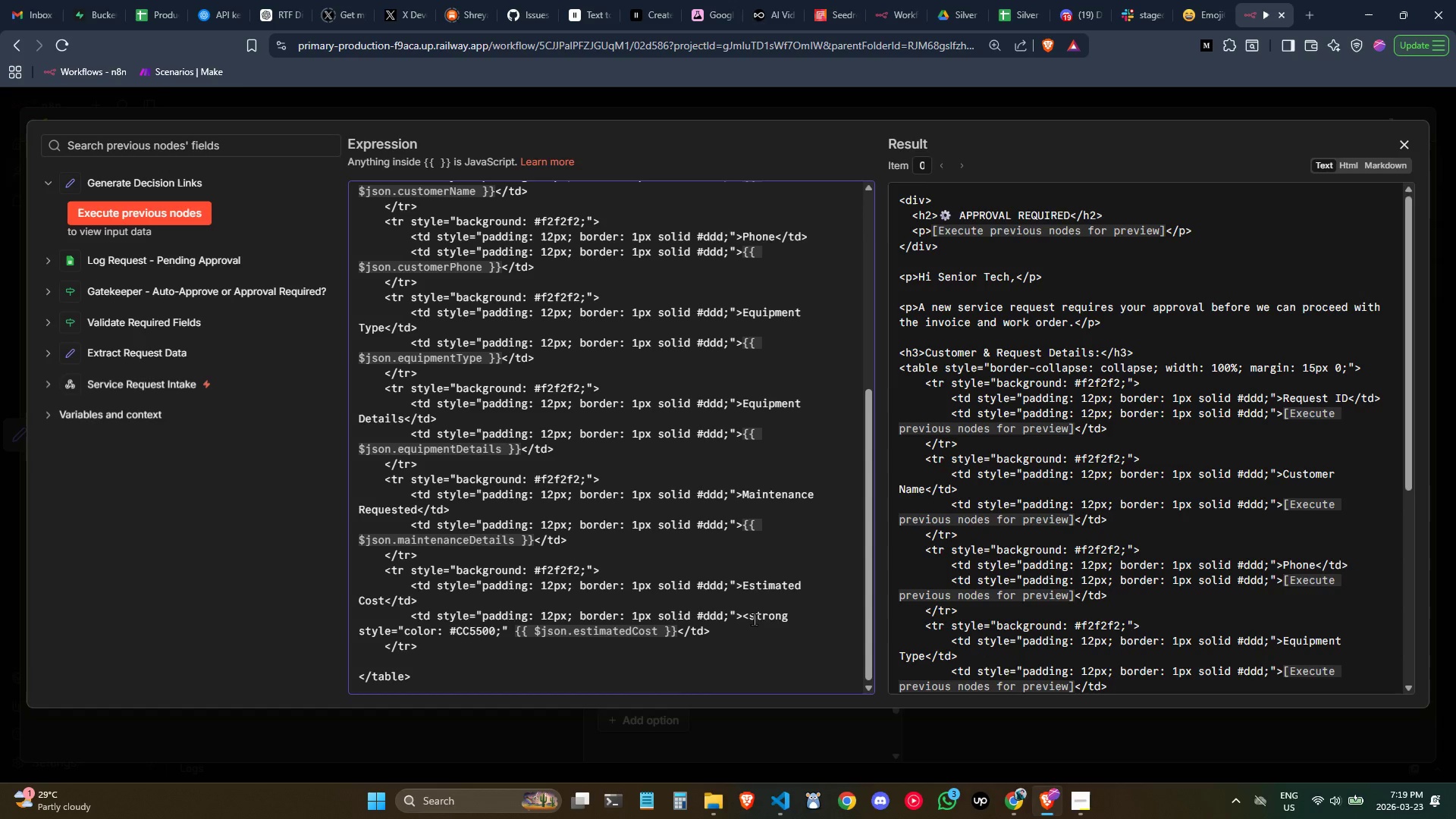 
key(ArrowRight)
 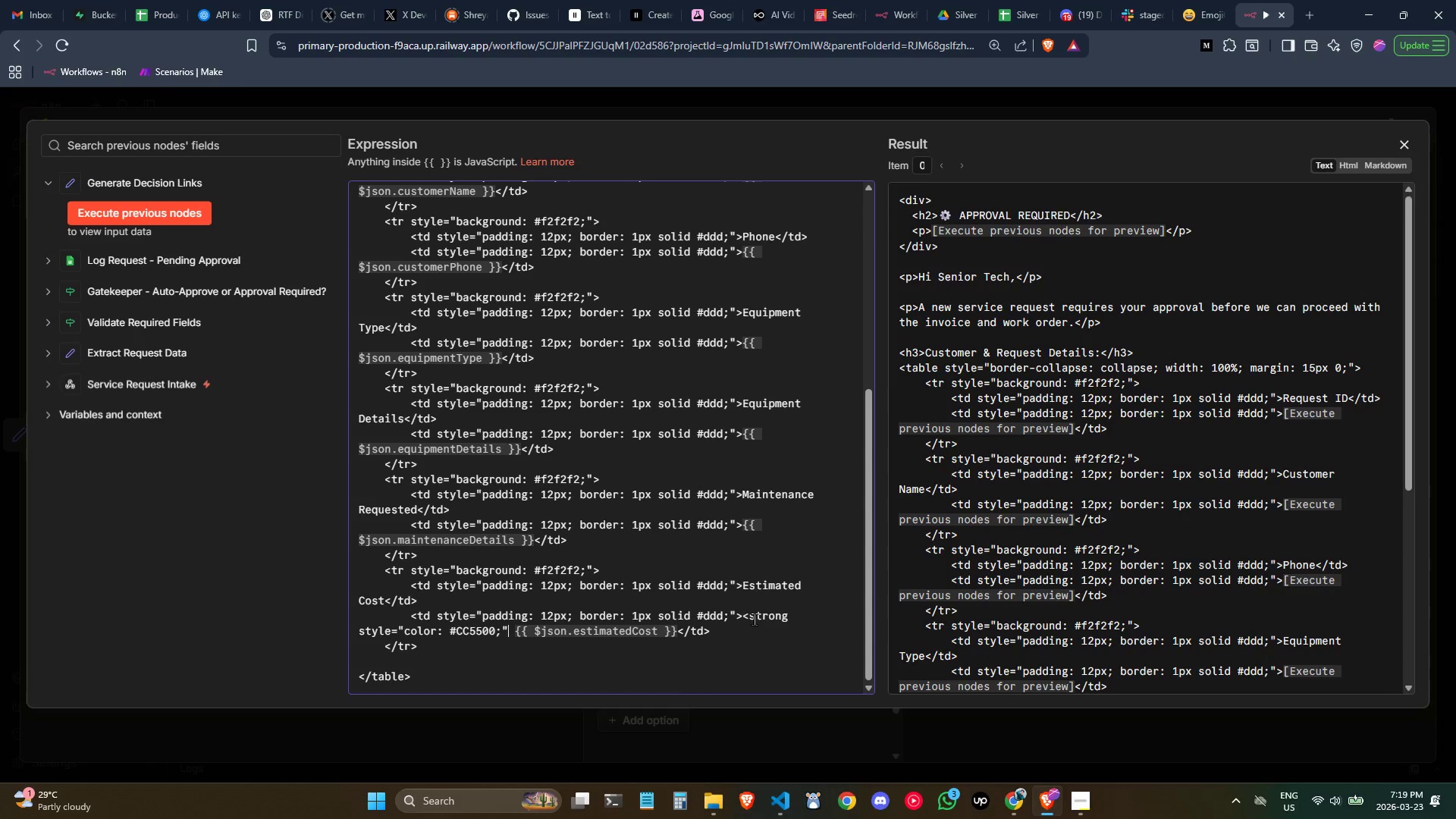 
hold_key(key=ShiftLeft, duration=0.59)
 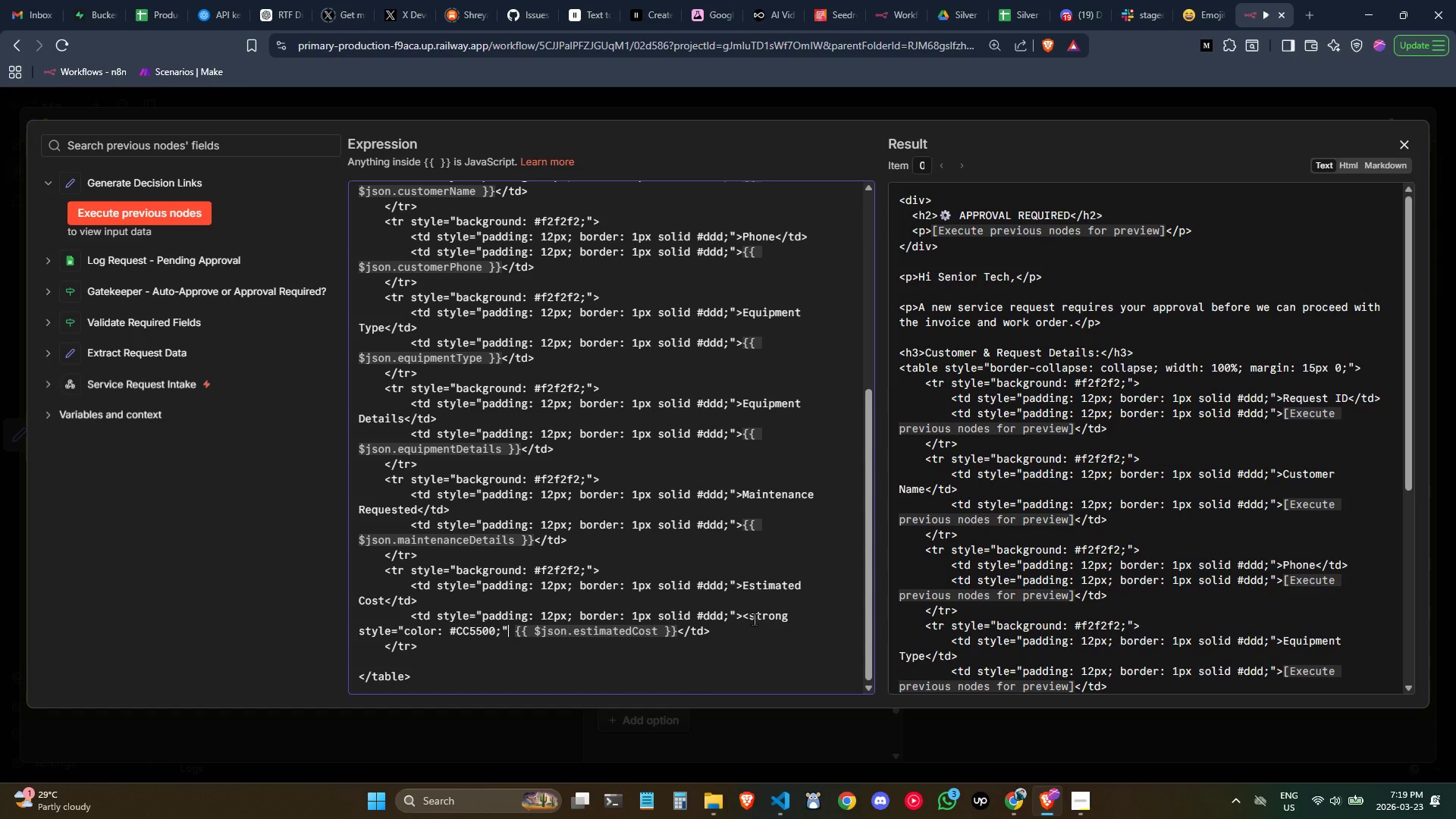 
key(Shift+Period)
 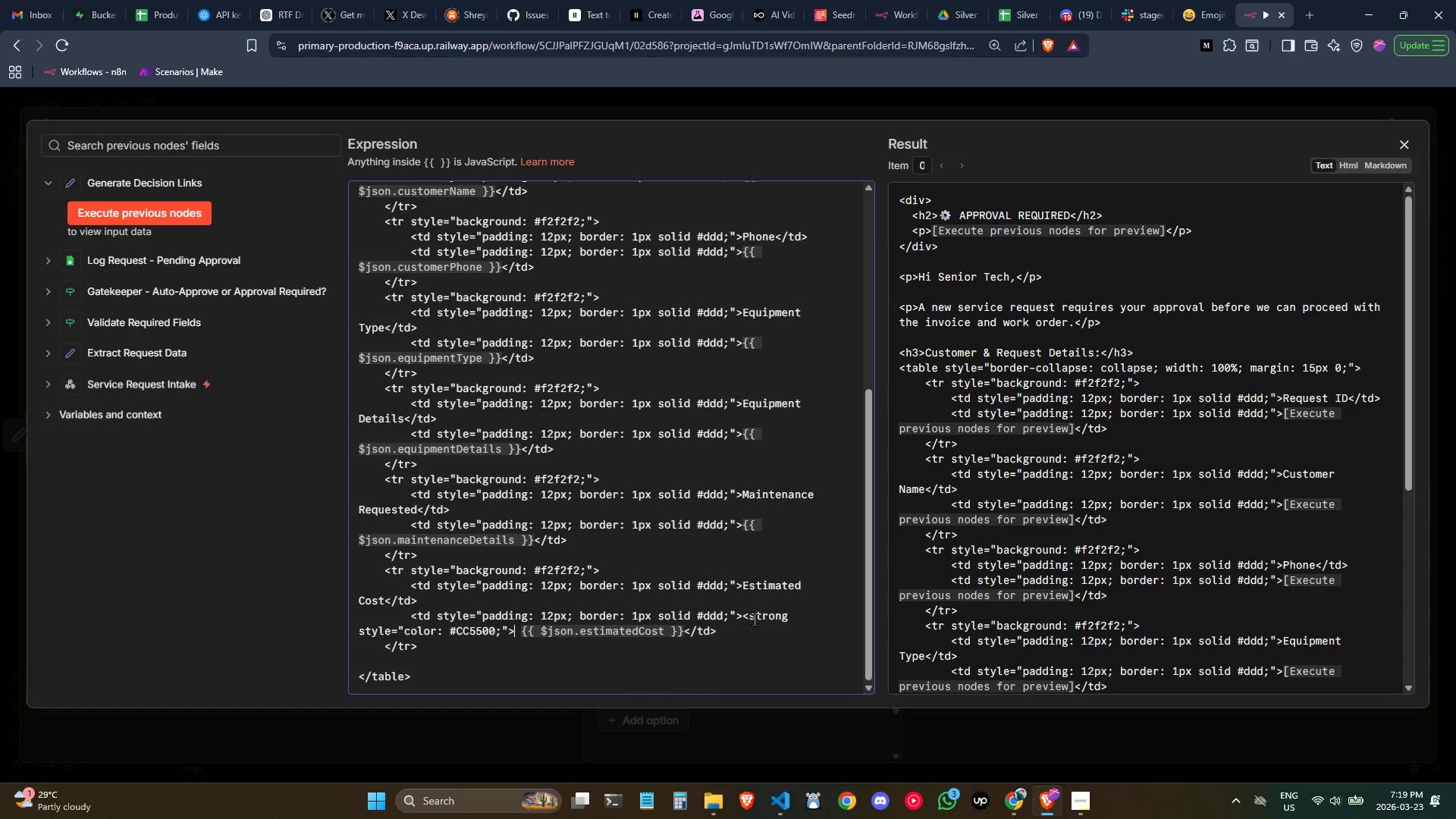 
hold_key(key=ShiftLeft, duration=1.5)
 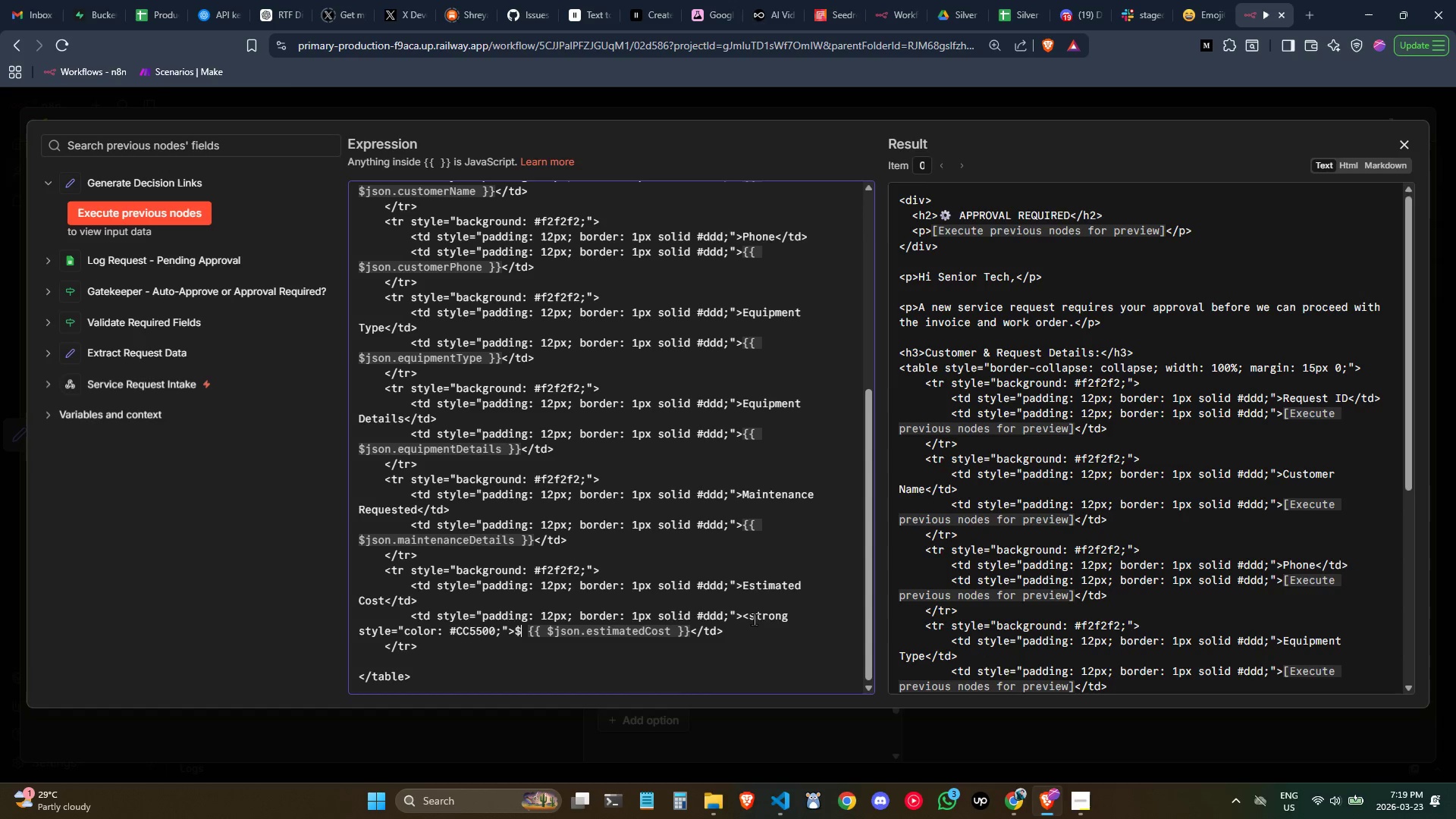 
key(Shift+ShiftLeft)
 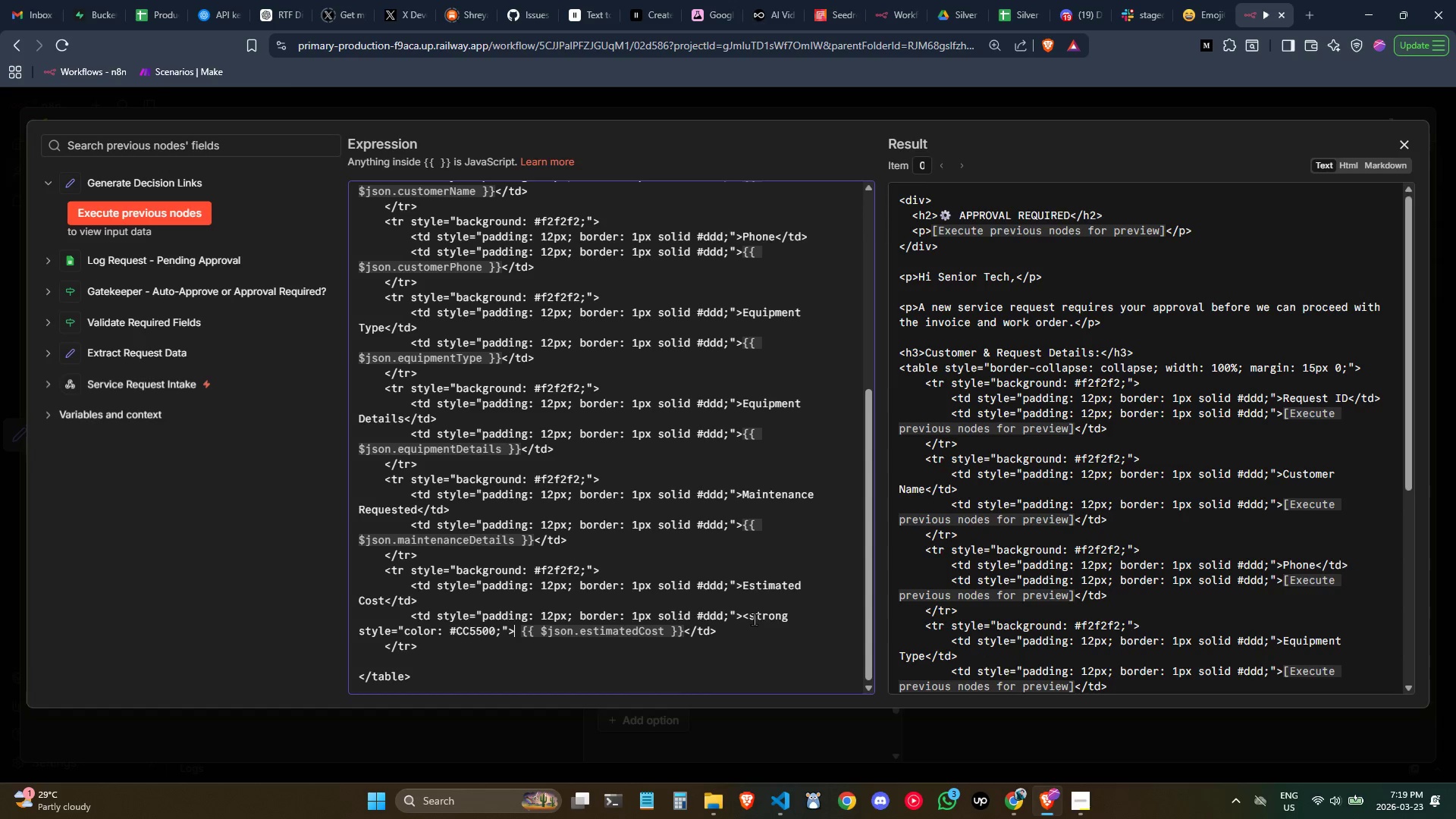 
key(Shift+4)
 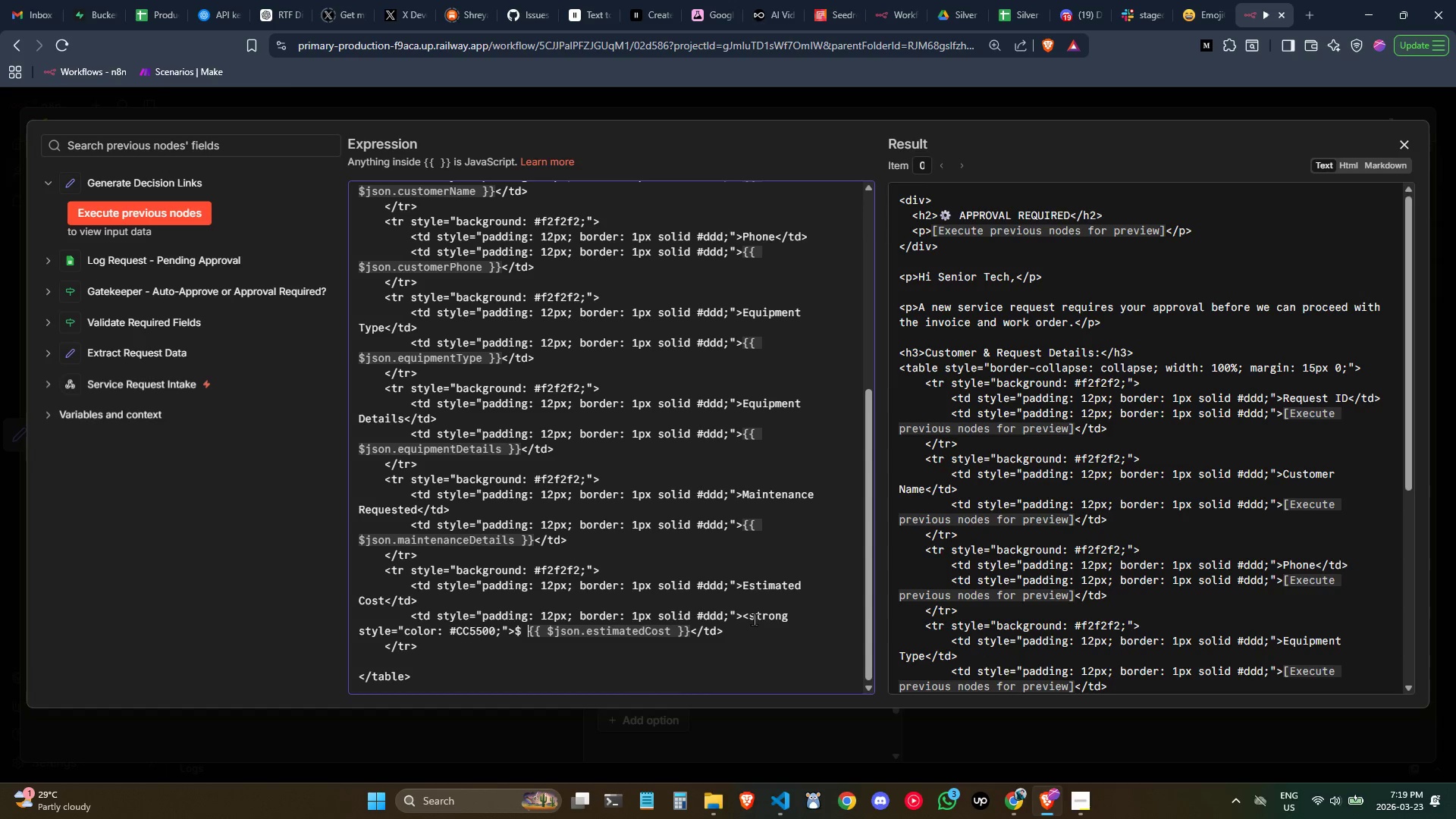 
key(Shift+ShiftLeft)
 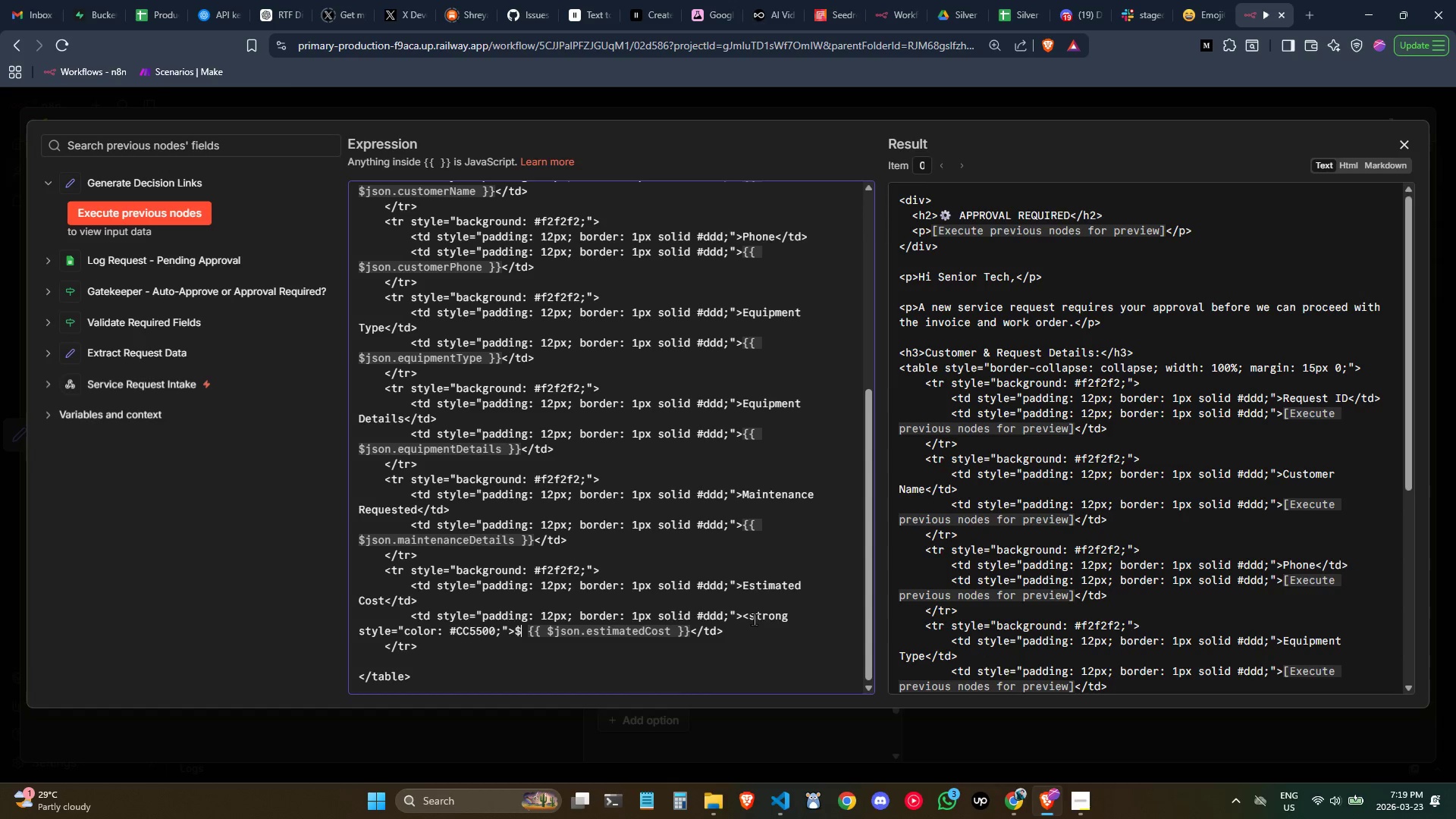 
key(ArrowRight)
 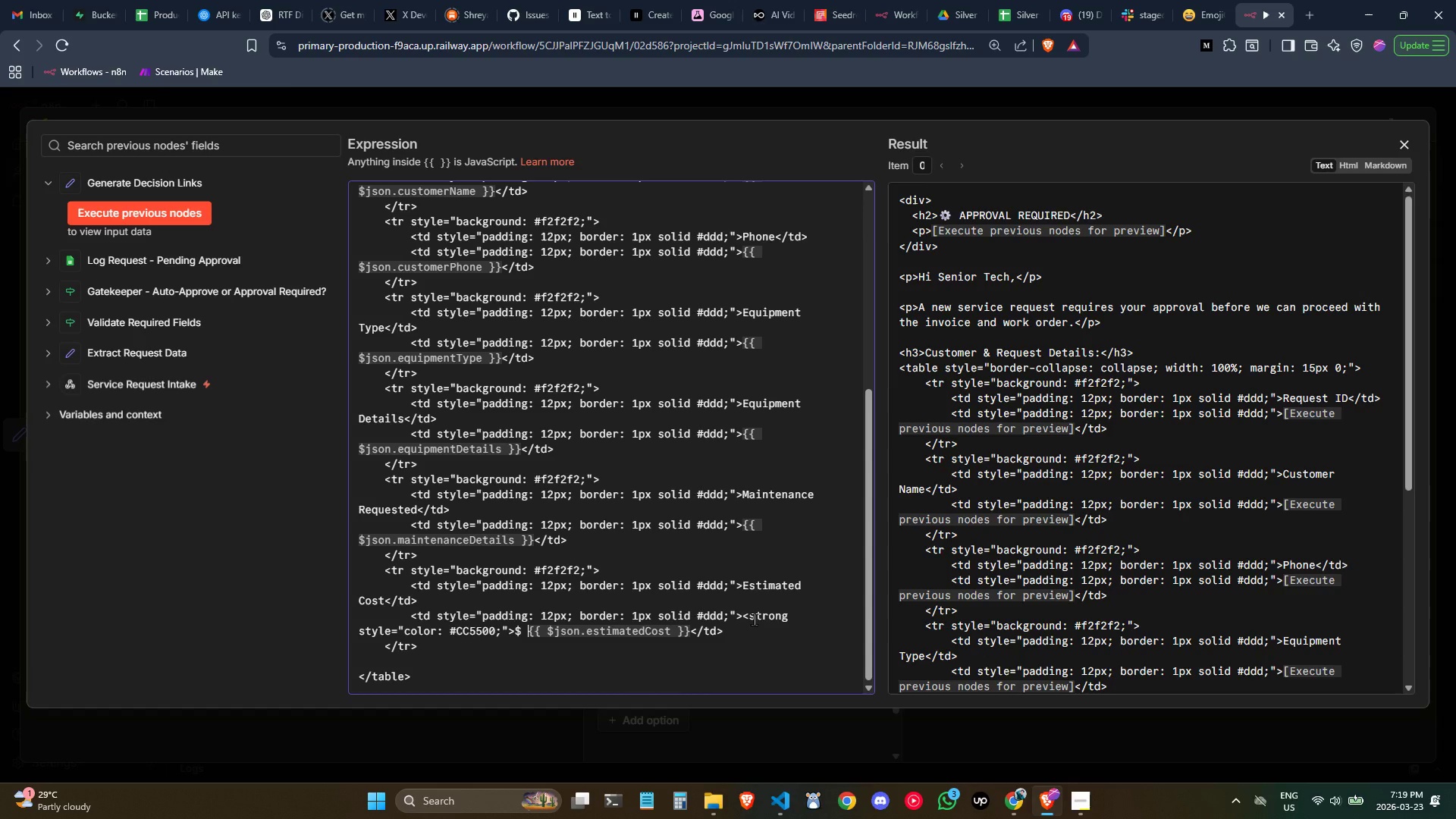 
key(Backspace)
 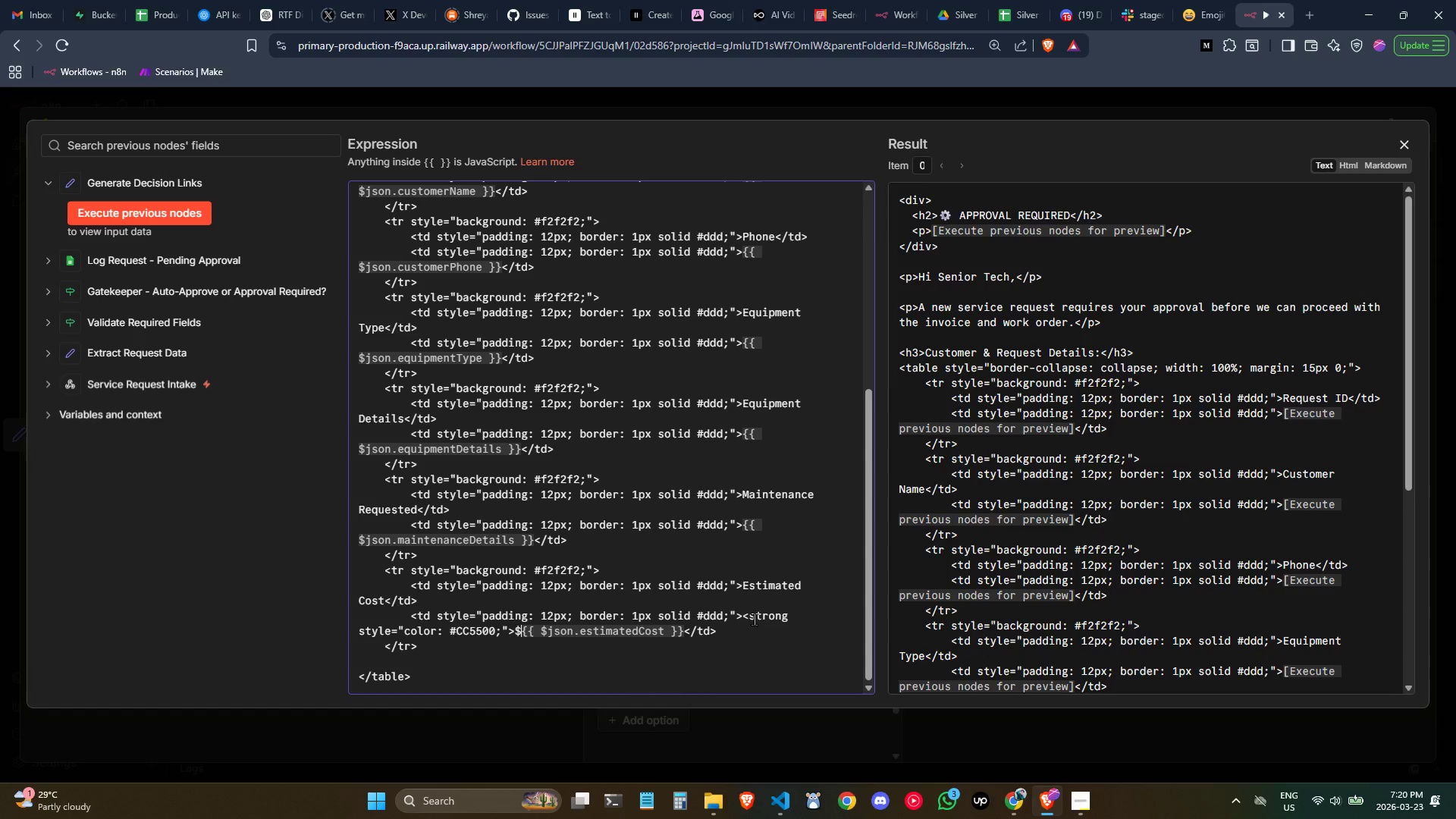 
wait(19.92)
 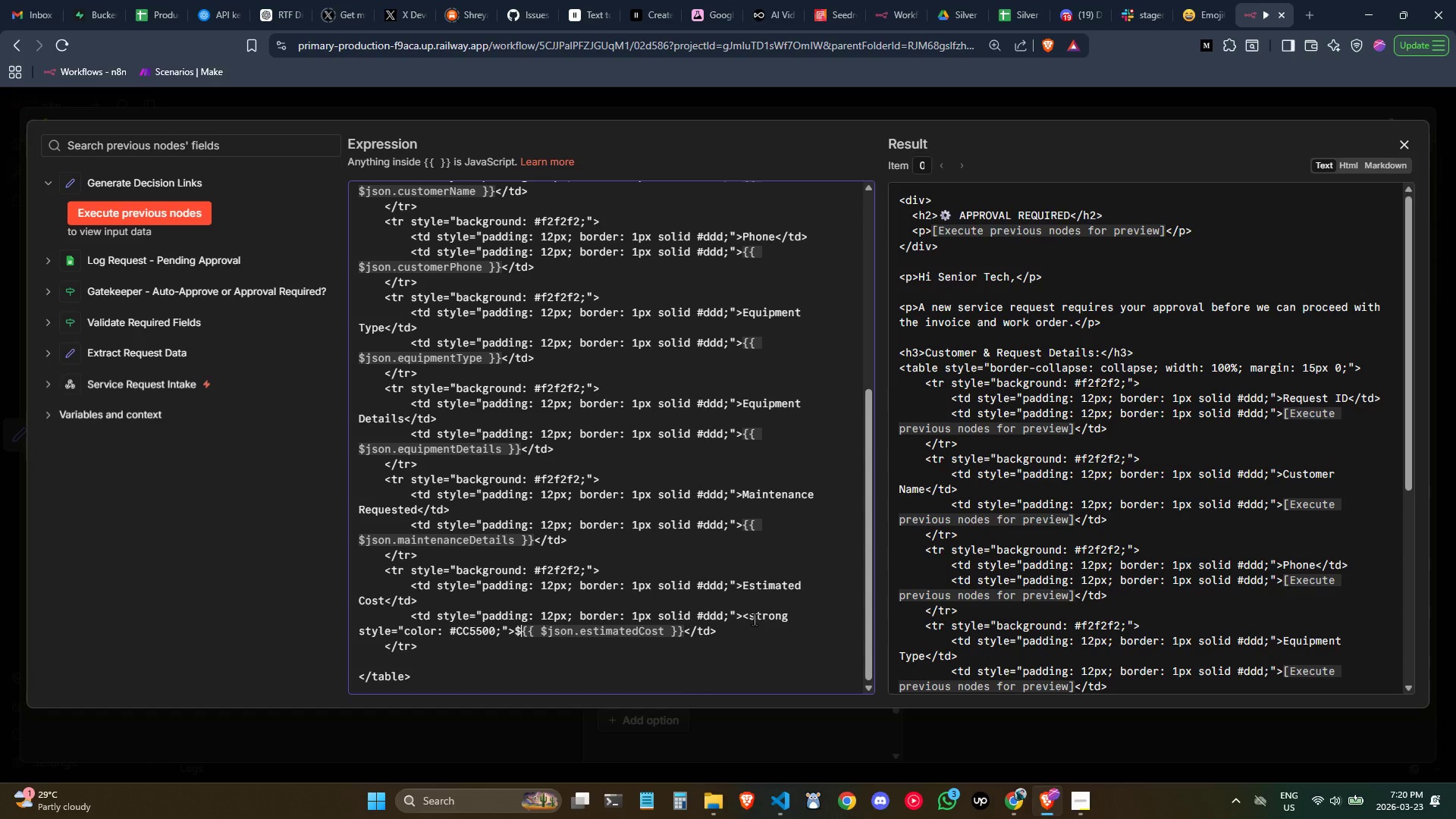 
left_click([624, 614])
 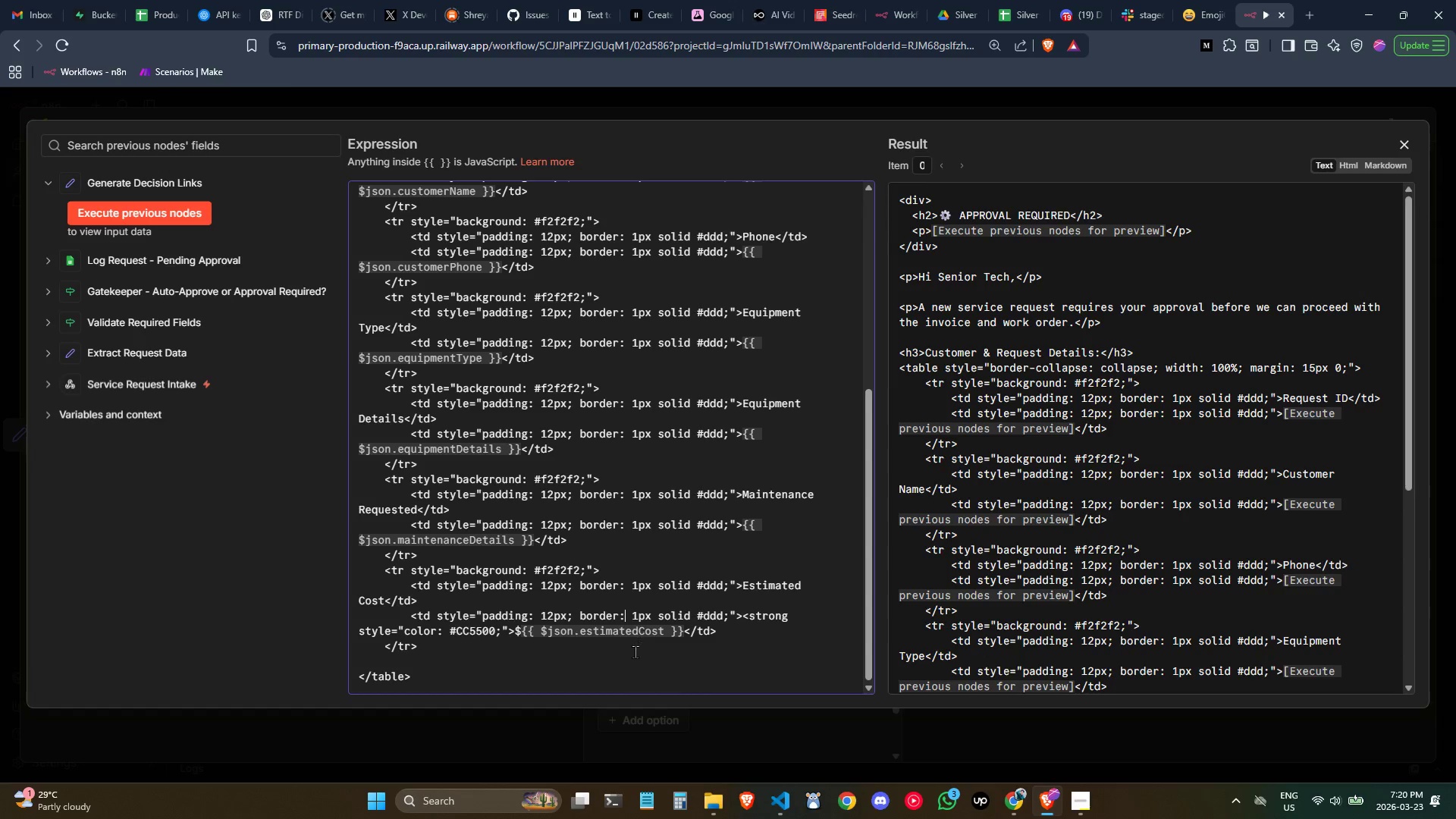 
left_click([633, 651])
 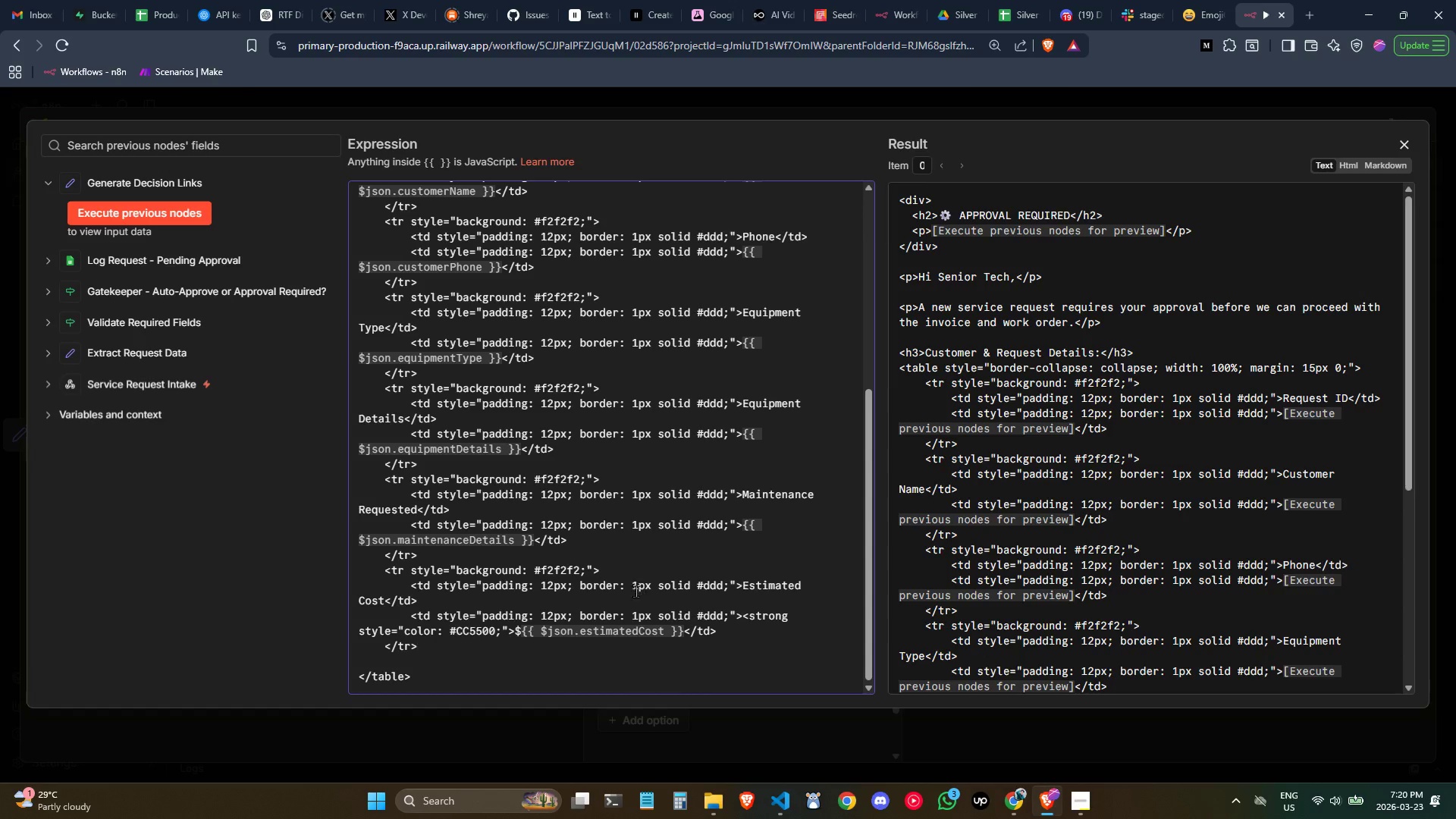 
left_click([635, 601])
 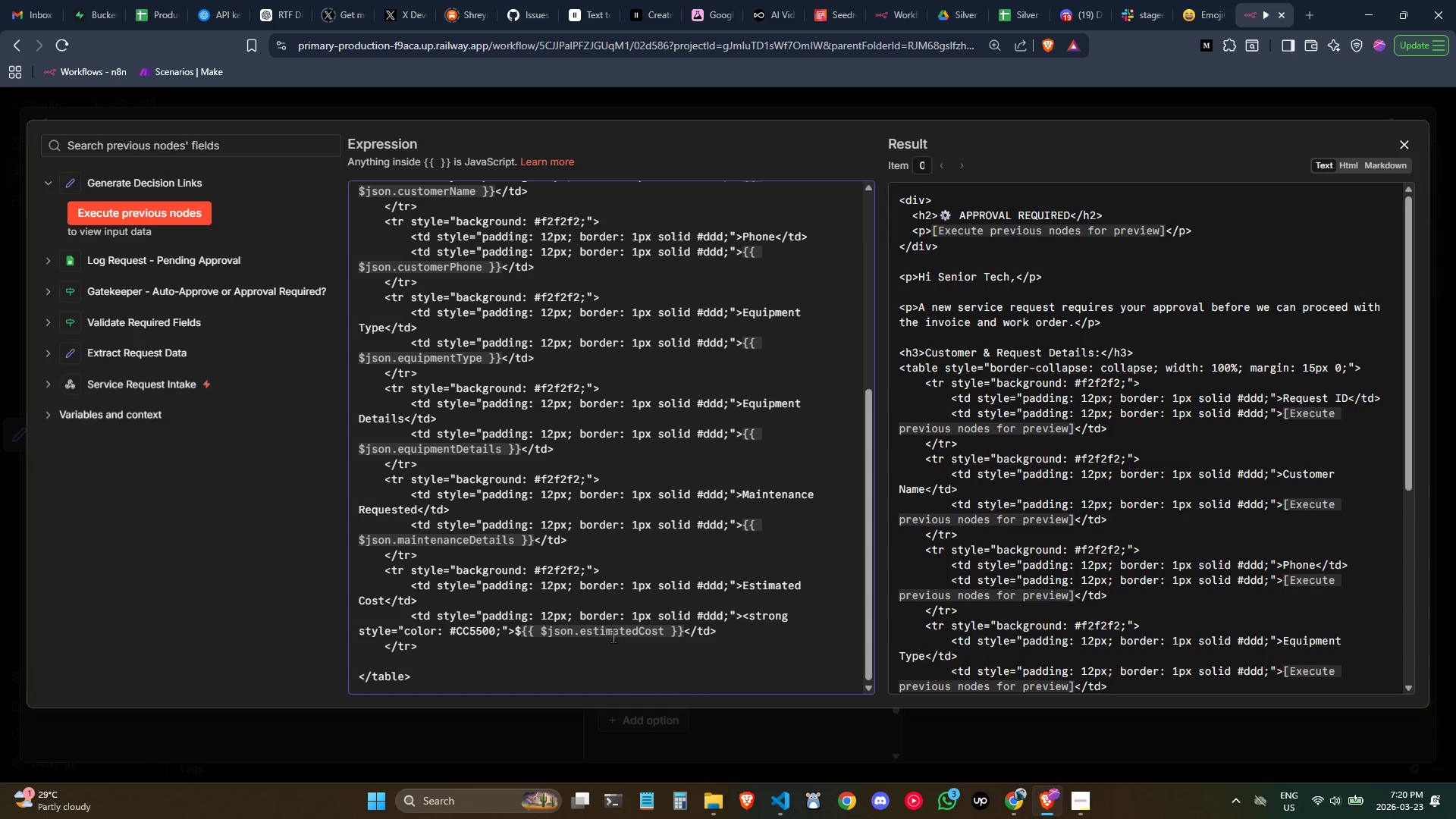 
left_click([598, 644])
 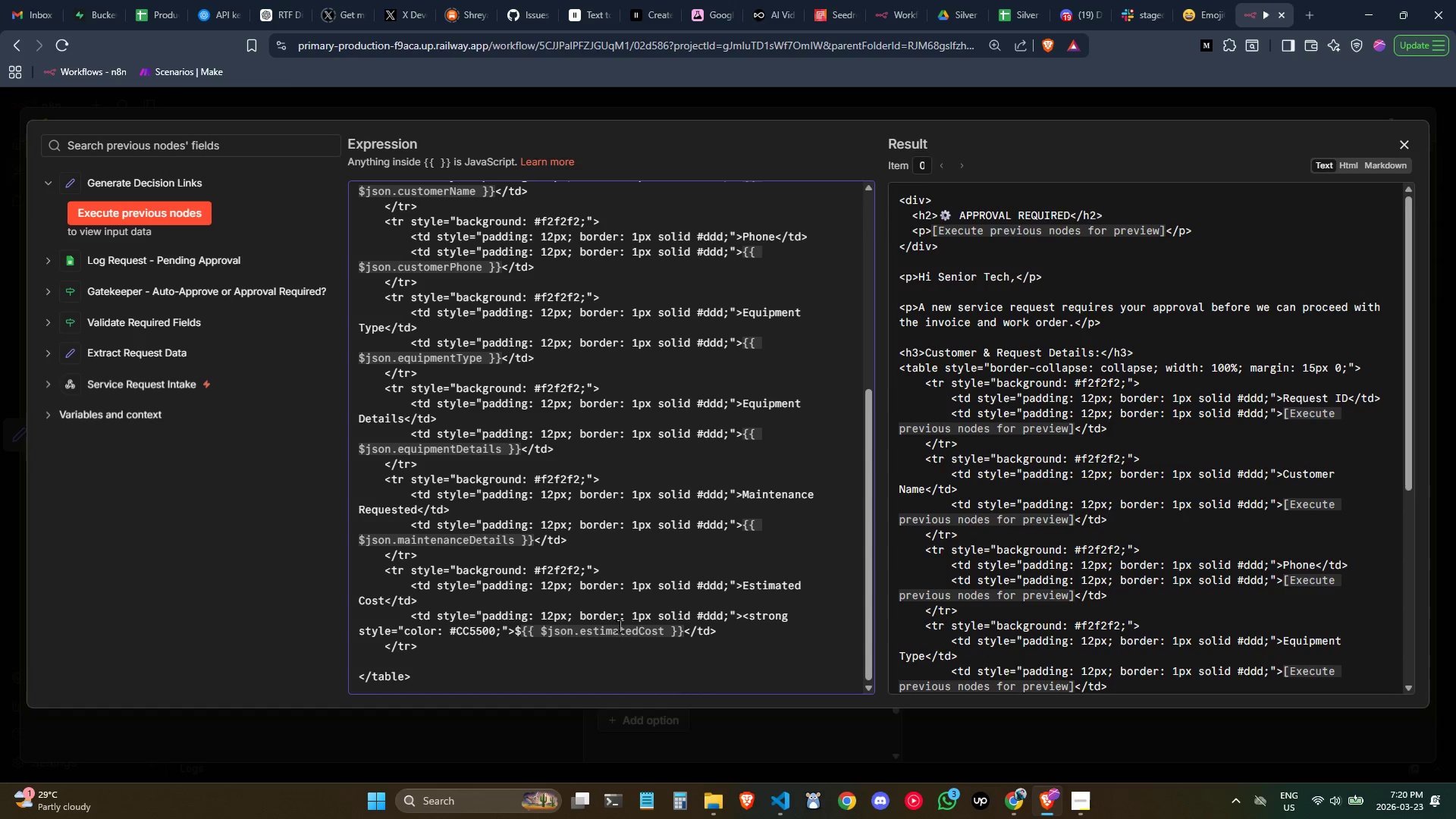 
left_click([622, 626])
 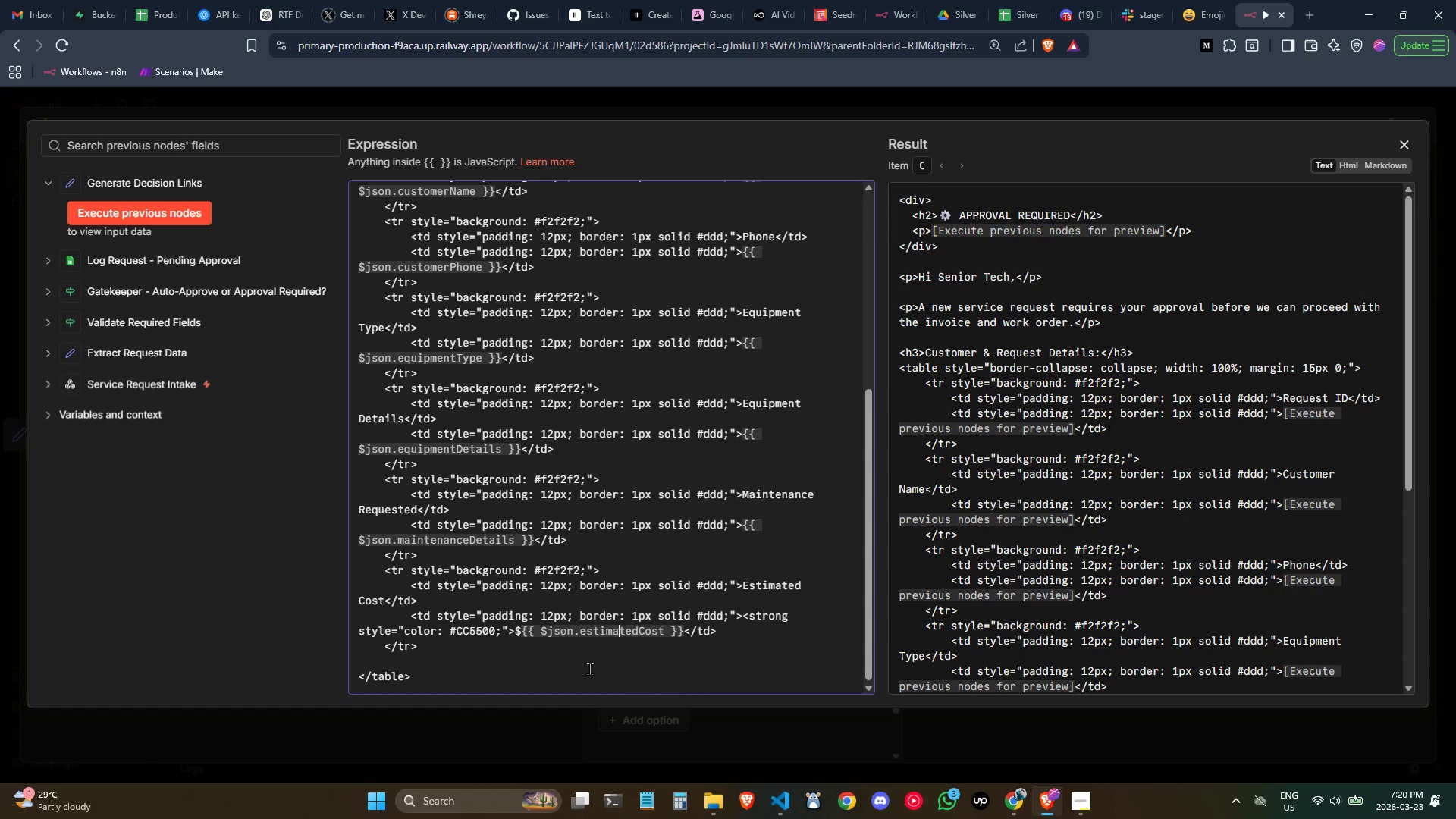 
wait(8.05)
 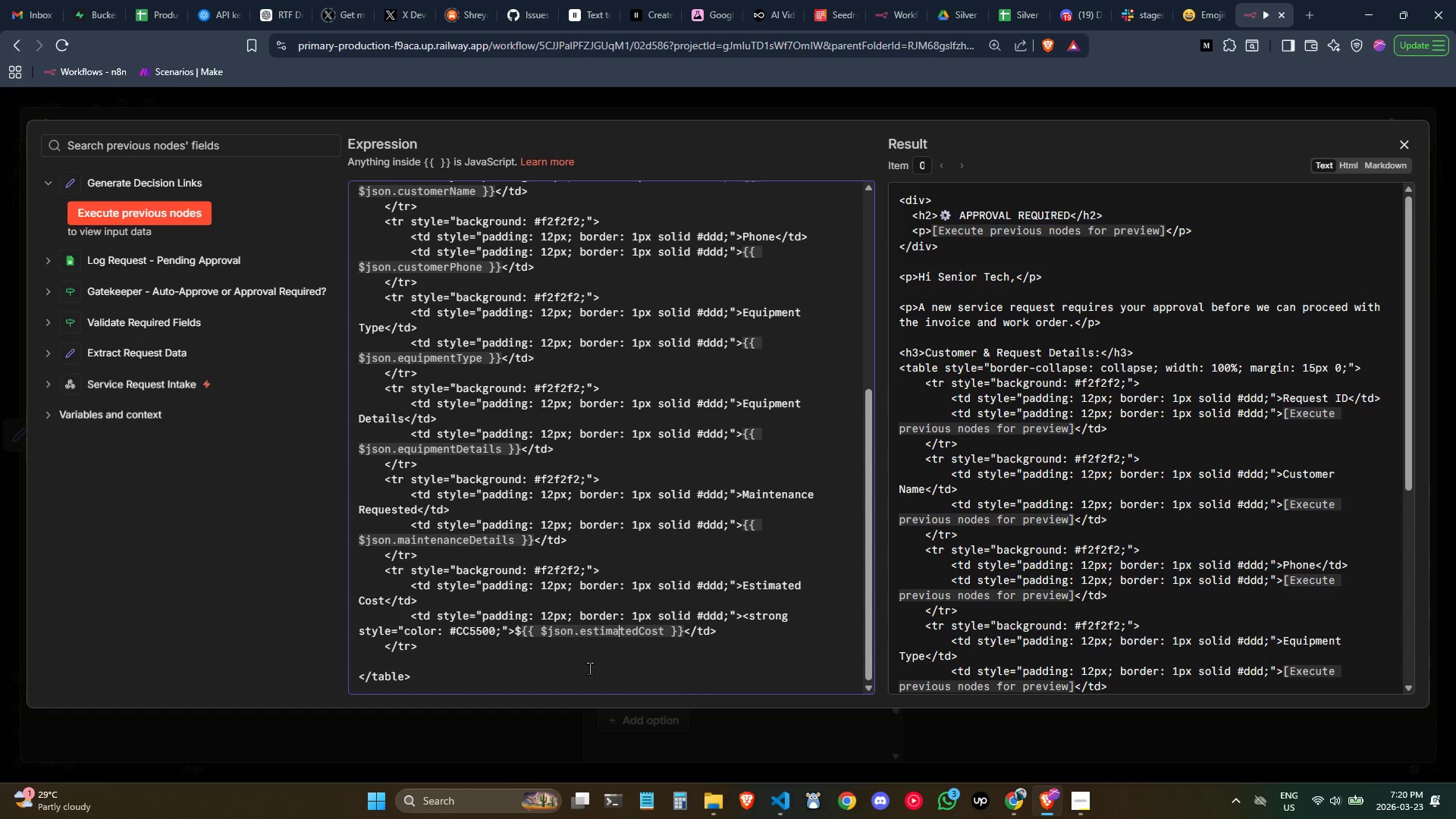 
left_click([686, 631])
 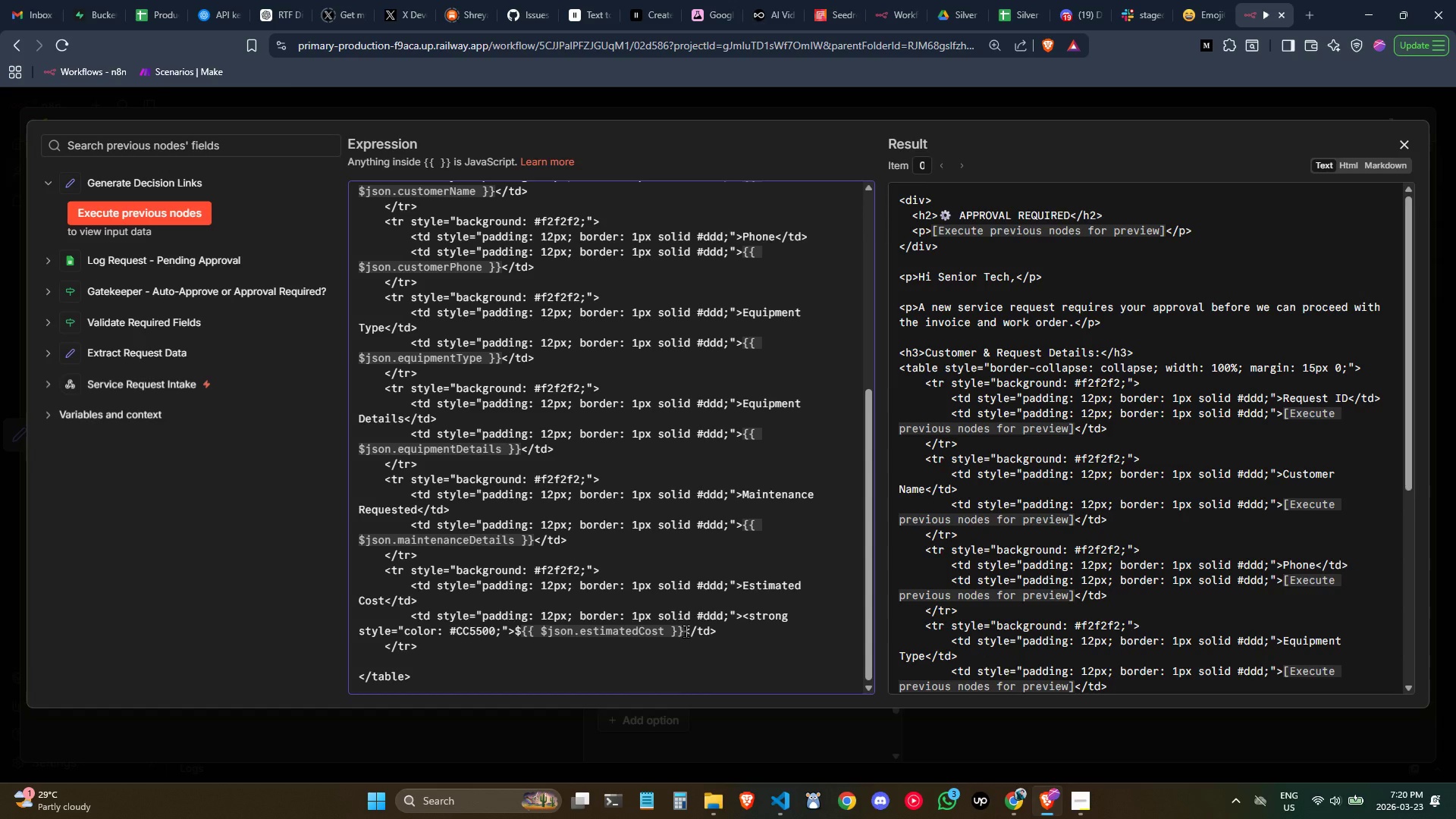 
wait(10.28)
 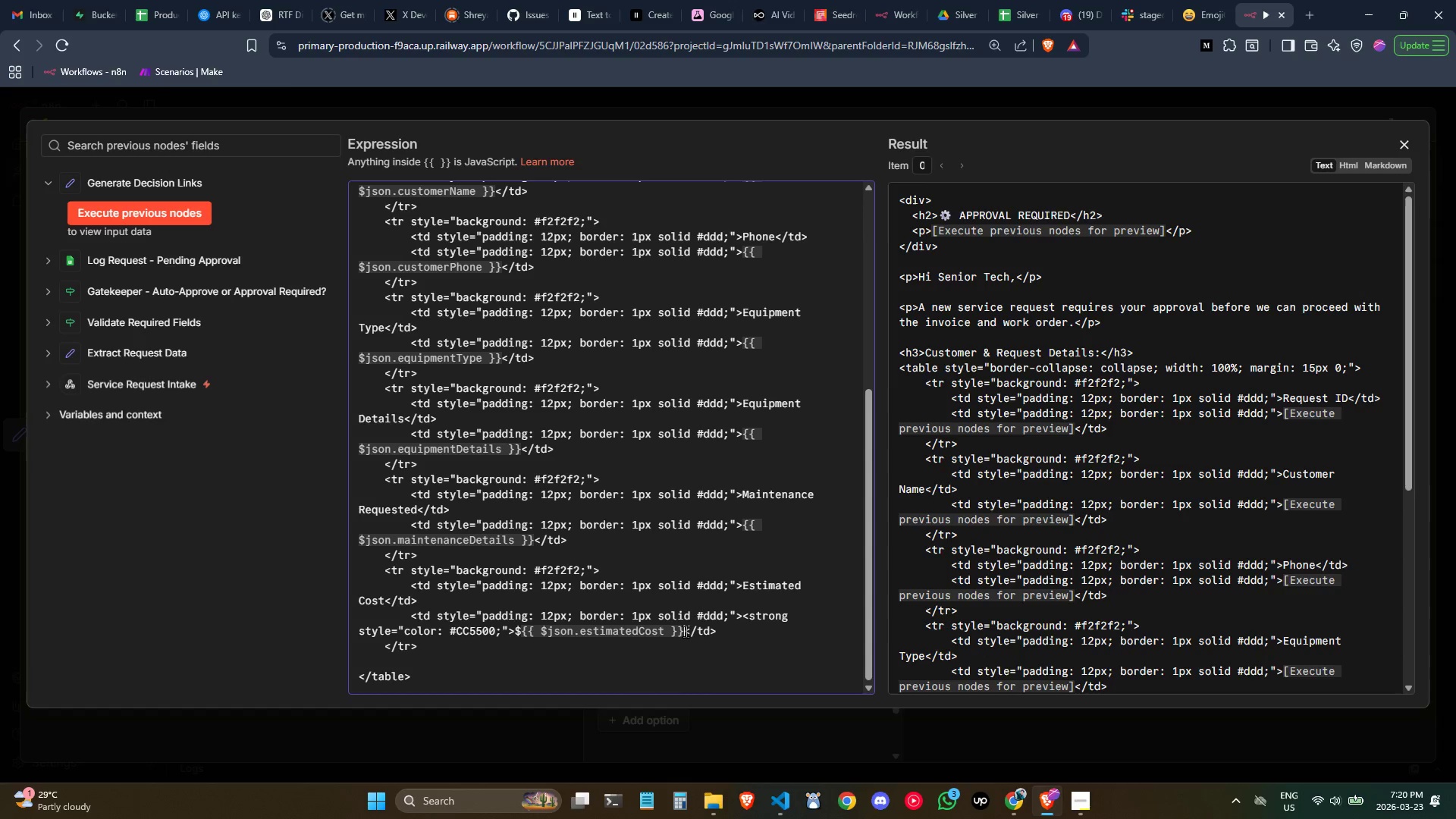 
type(</strong>)
 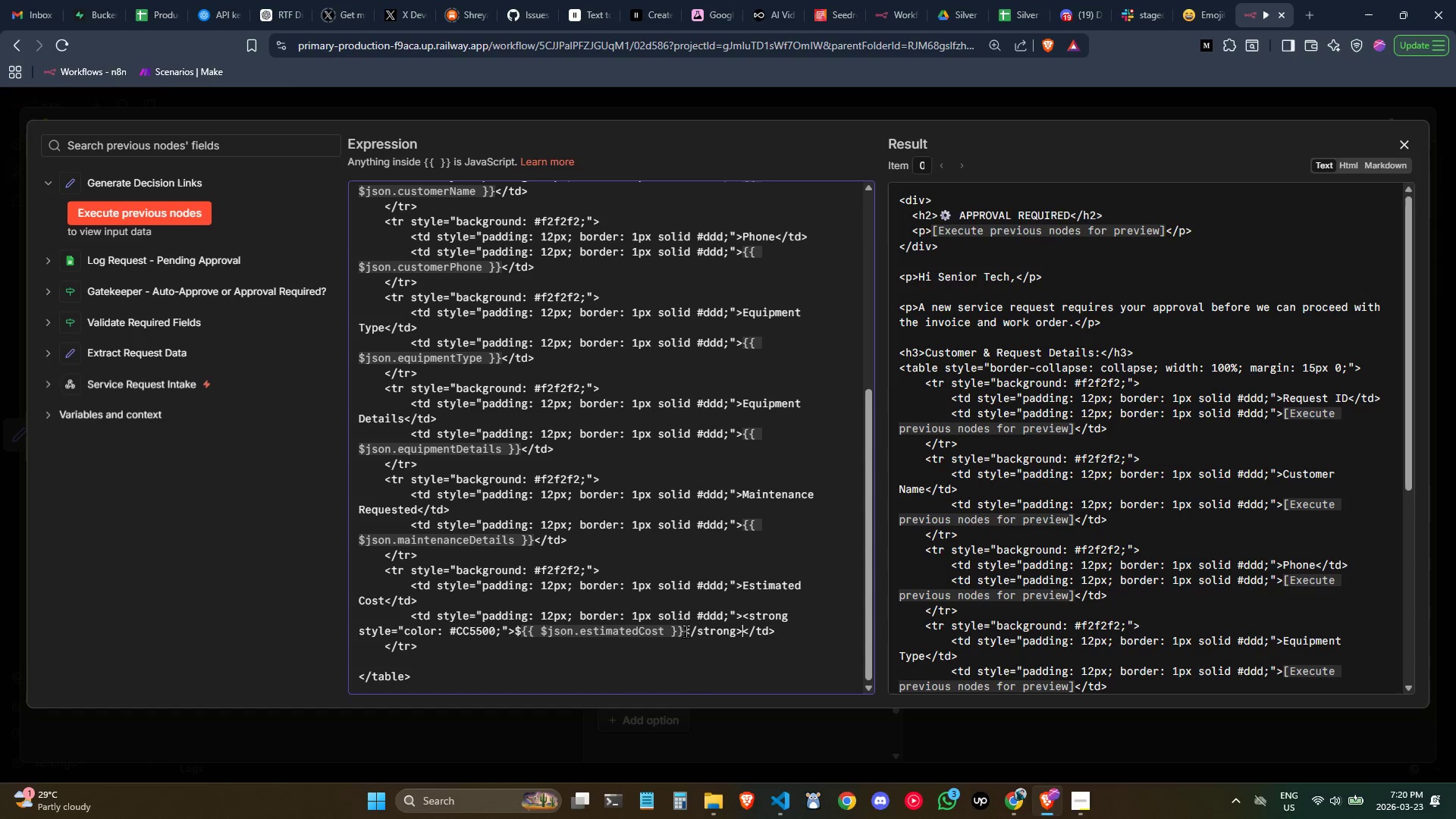 
left_click([812, 617])
 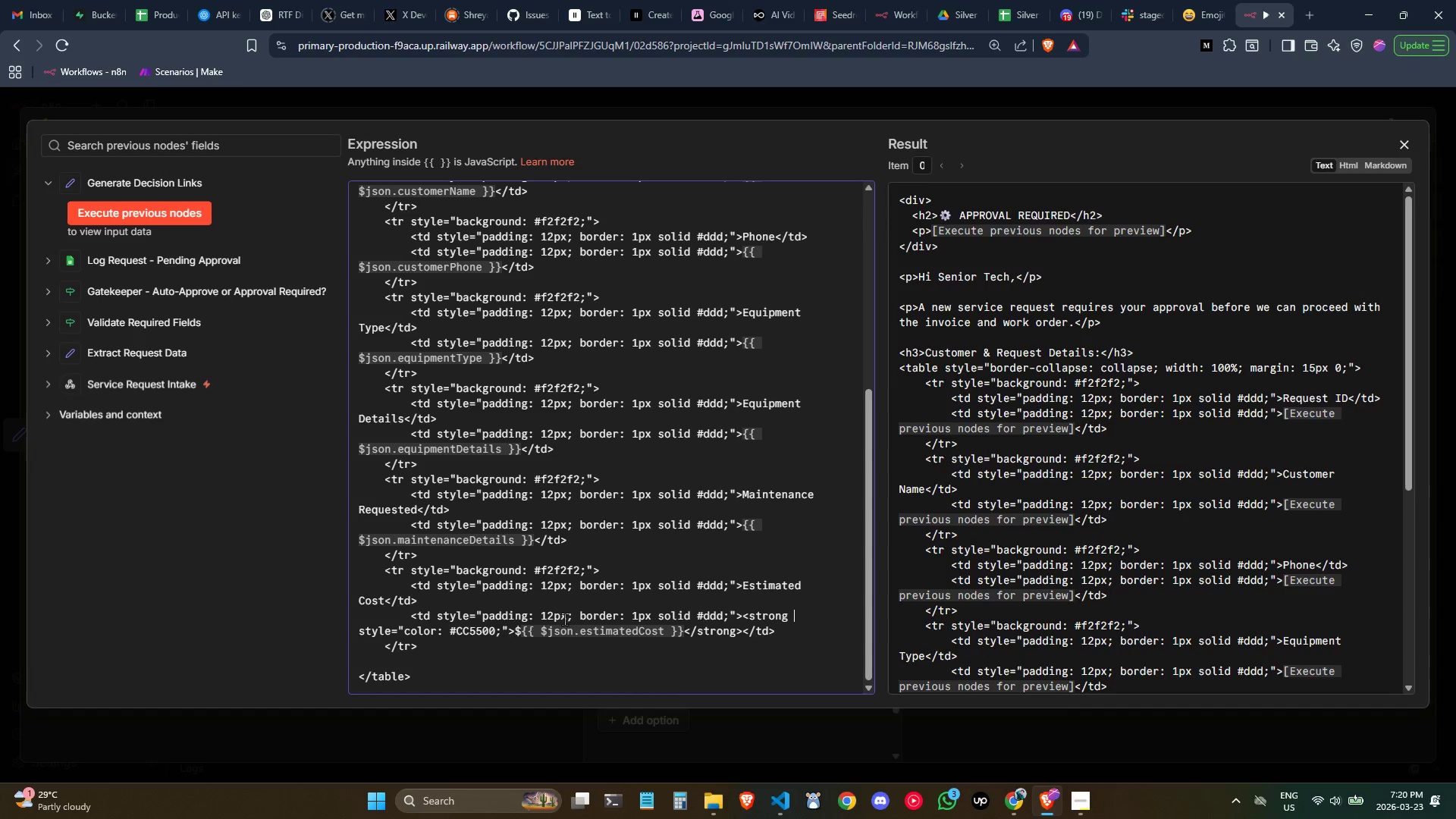 
wait(6.31)
 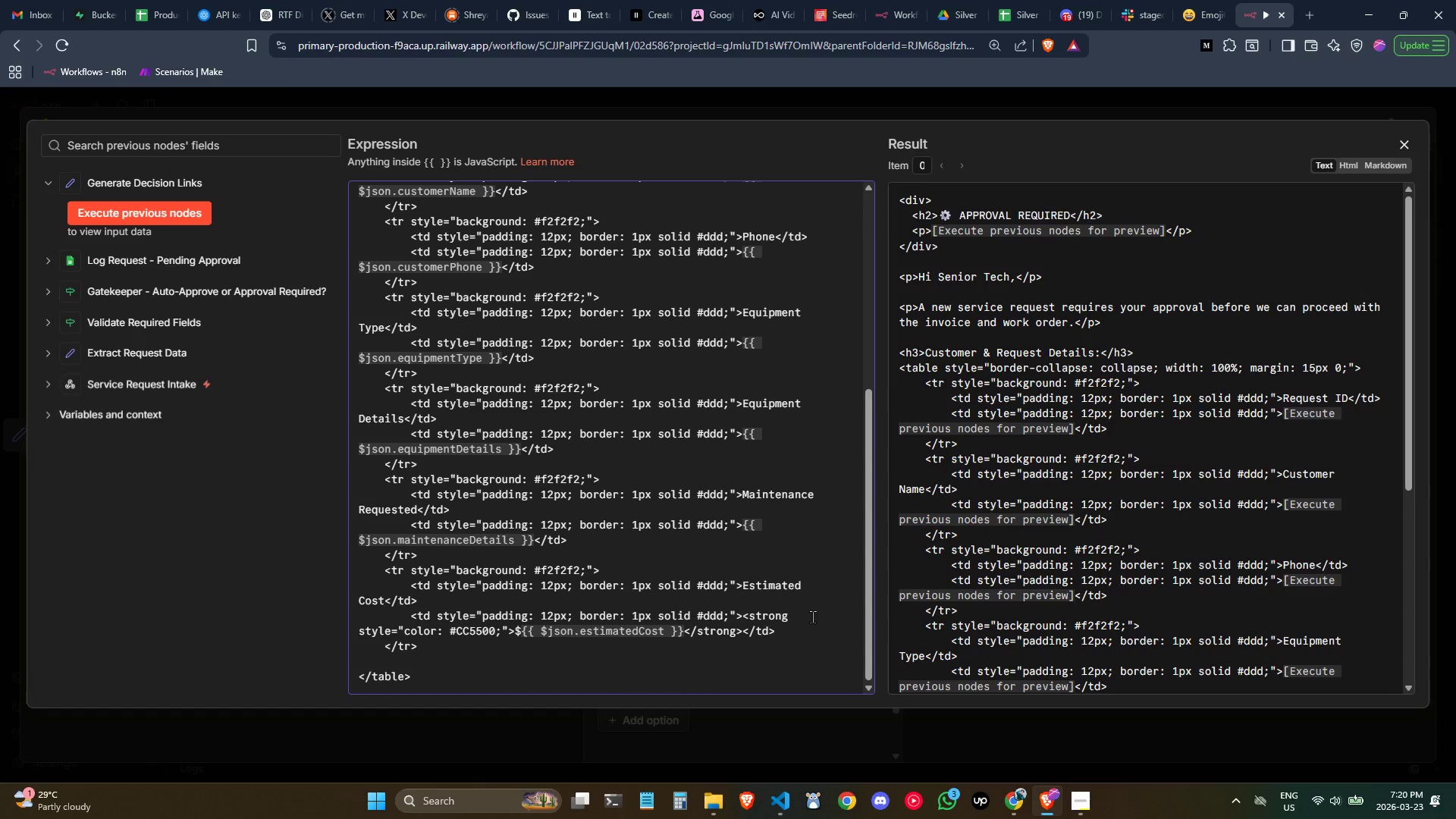 
left_click([727, 644])
 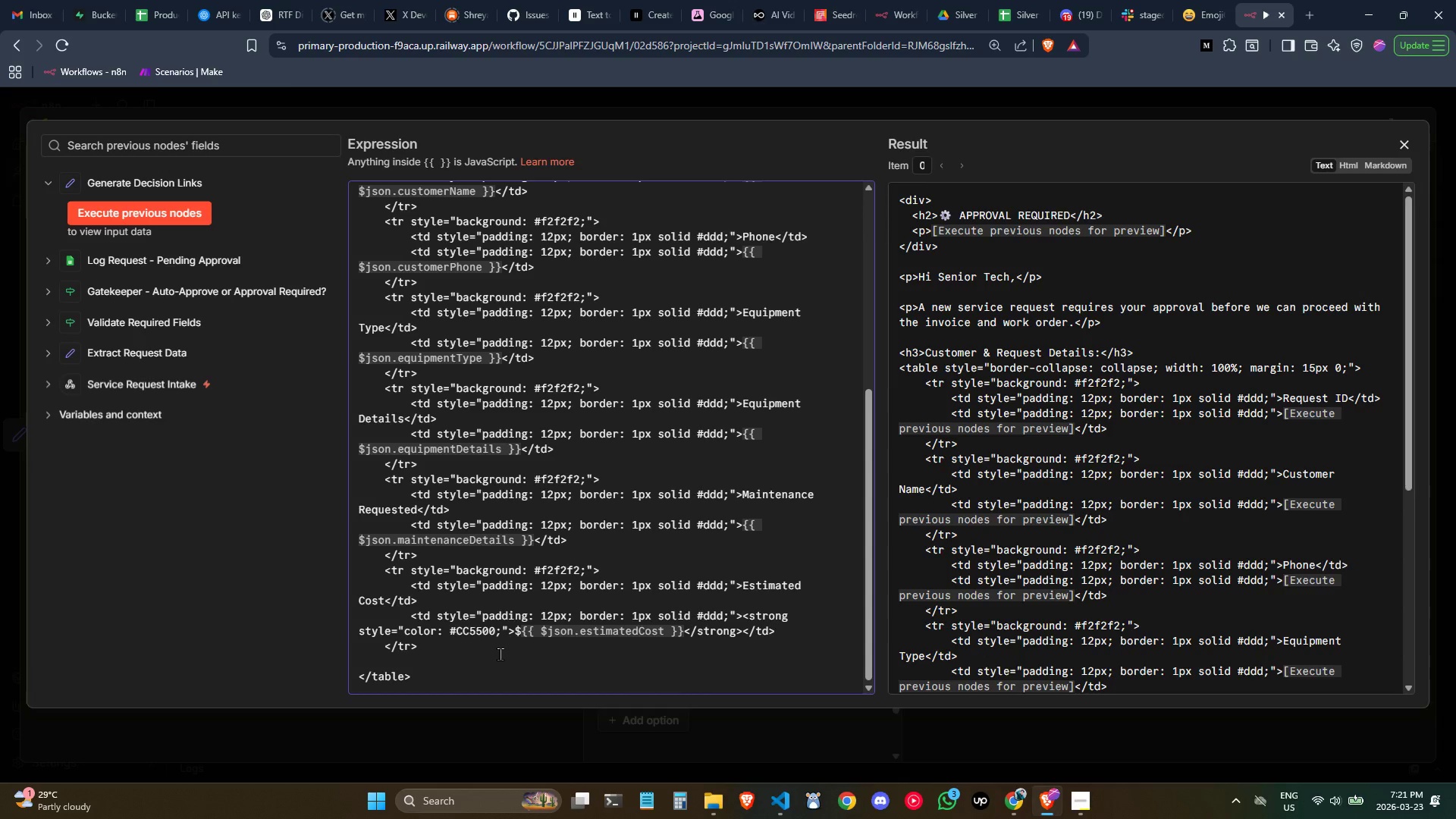 
wait(27.06)
 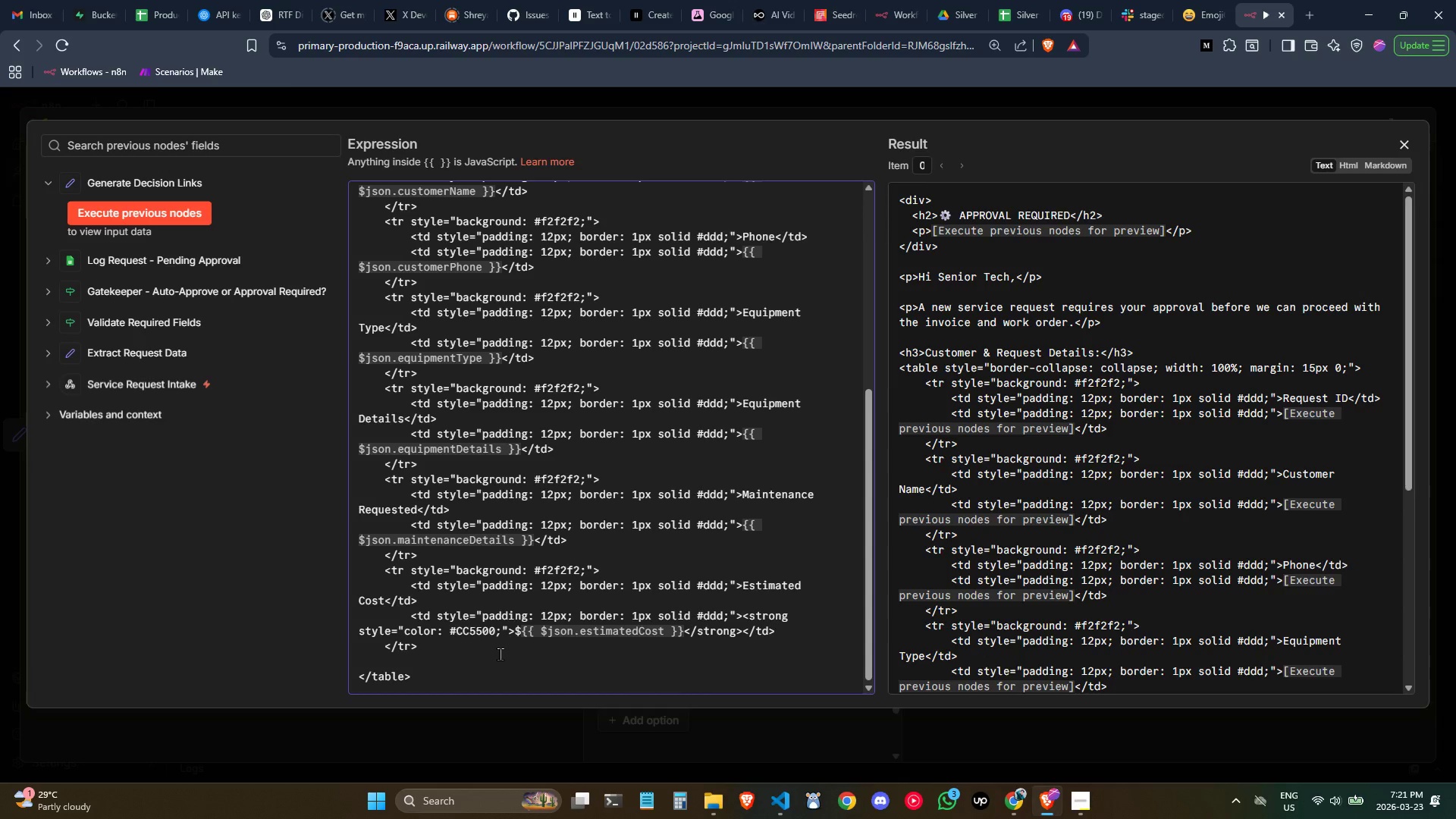 
left_click([491, 636])
 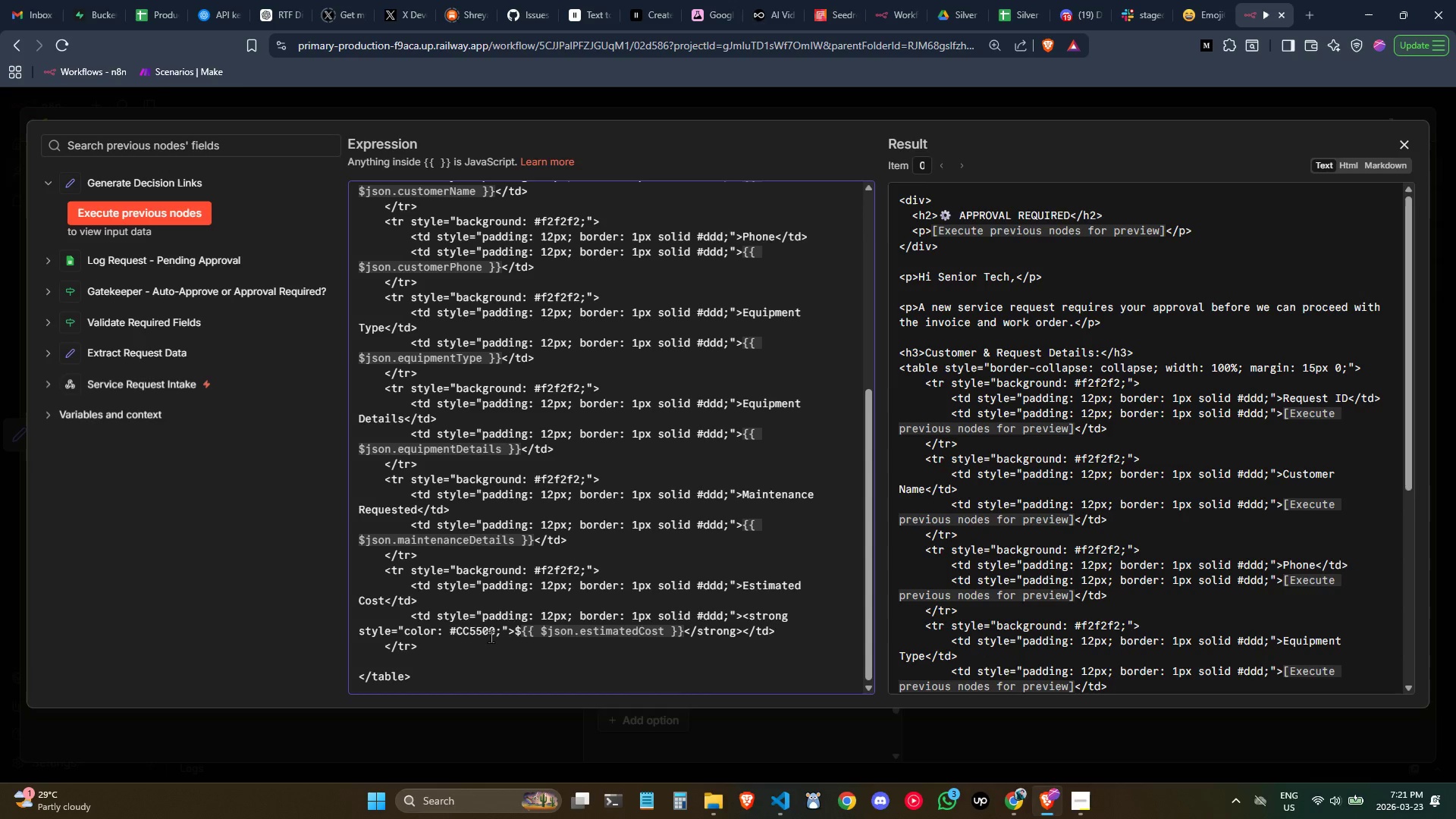 
left_click([474, 645])
 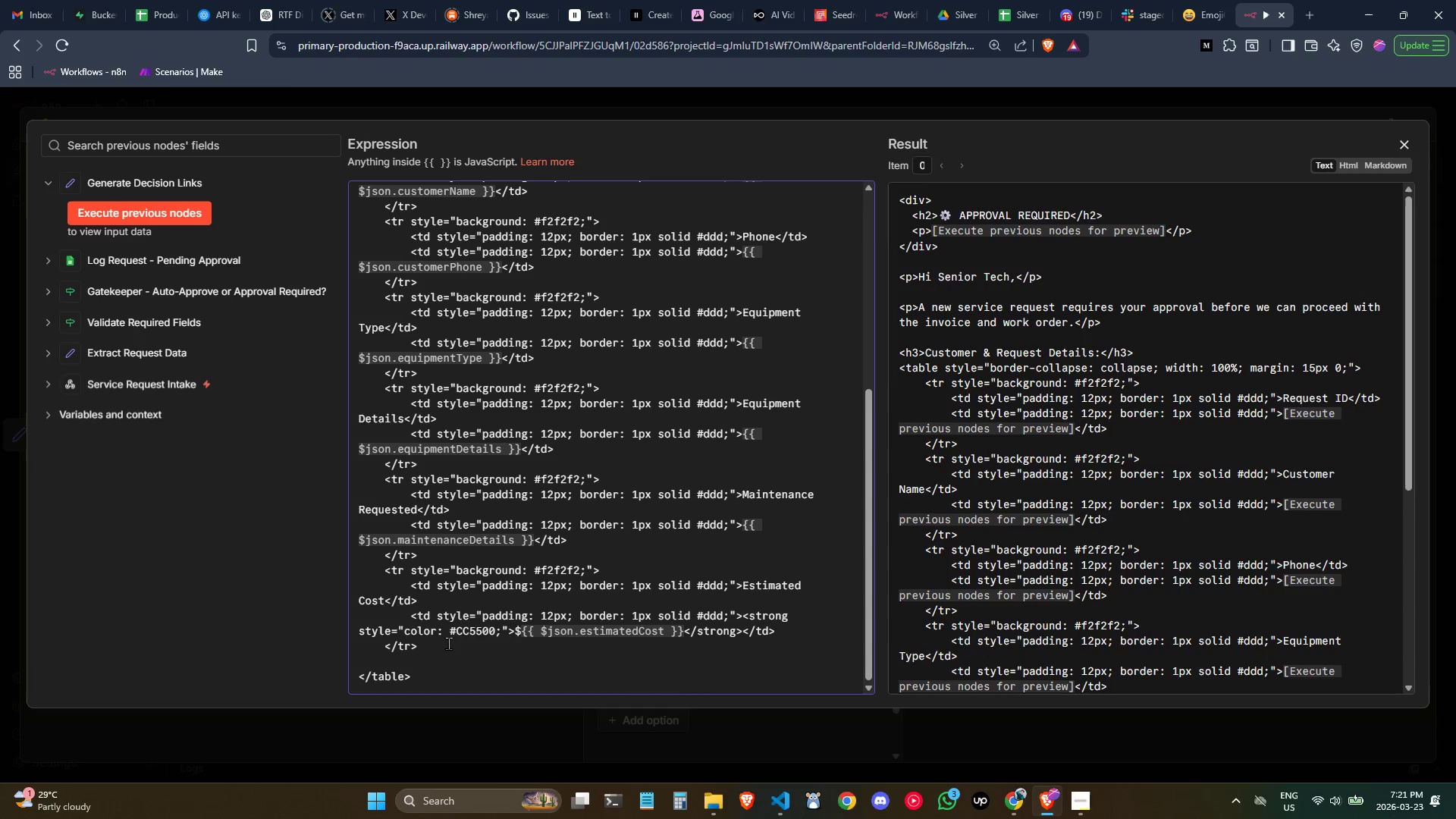 
left_click_drag(start_coordinate=[448, 643], to_coordinate=[328, 573])
 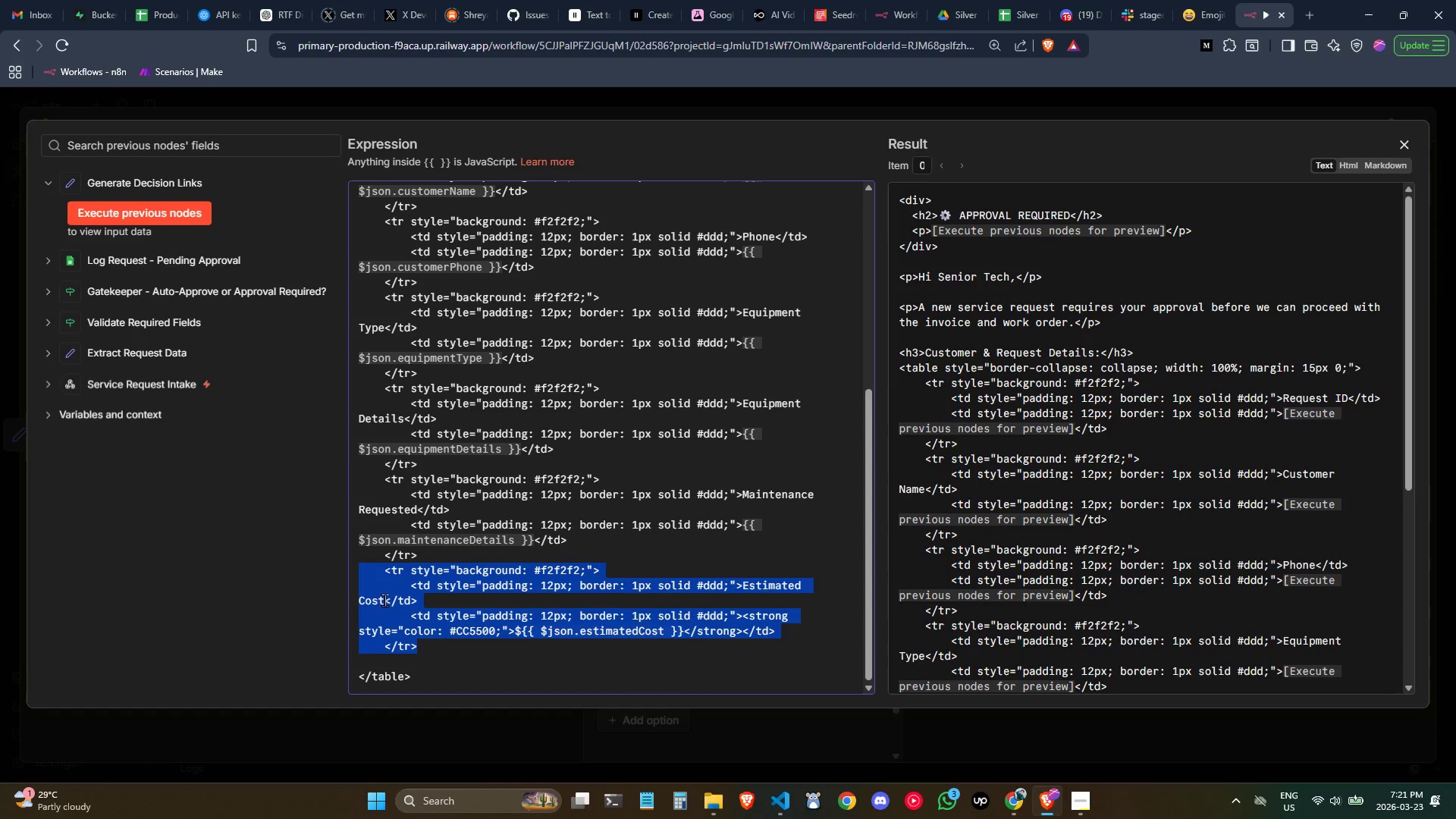 
key(Control+C)
 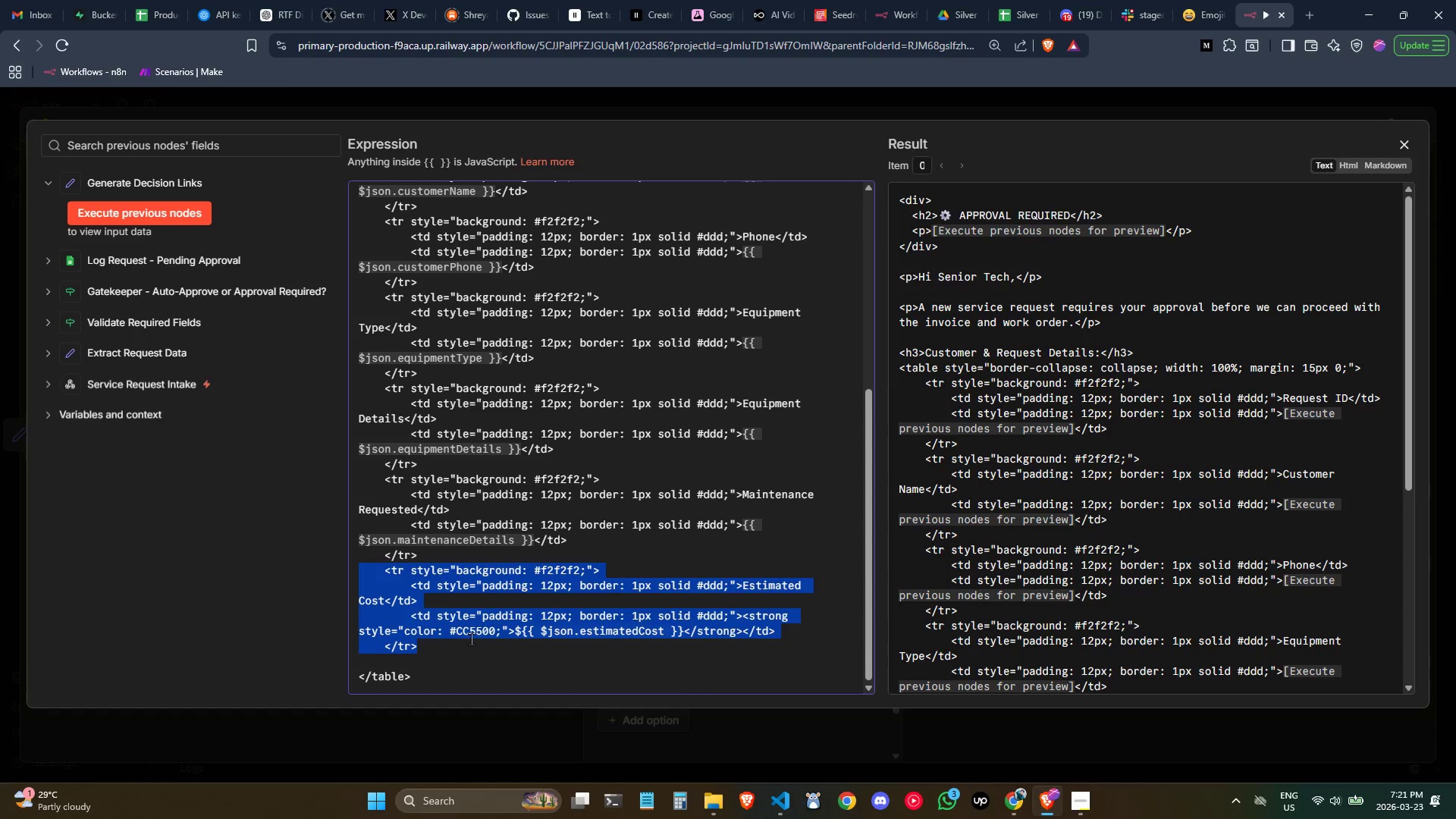 
key(Control+C)
 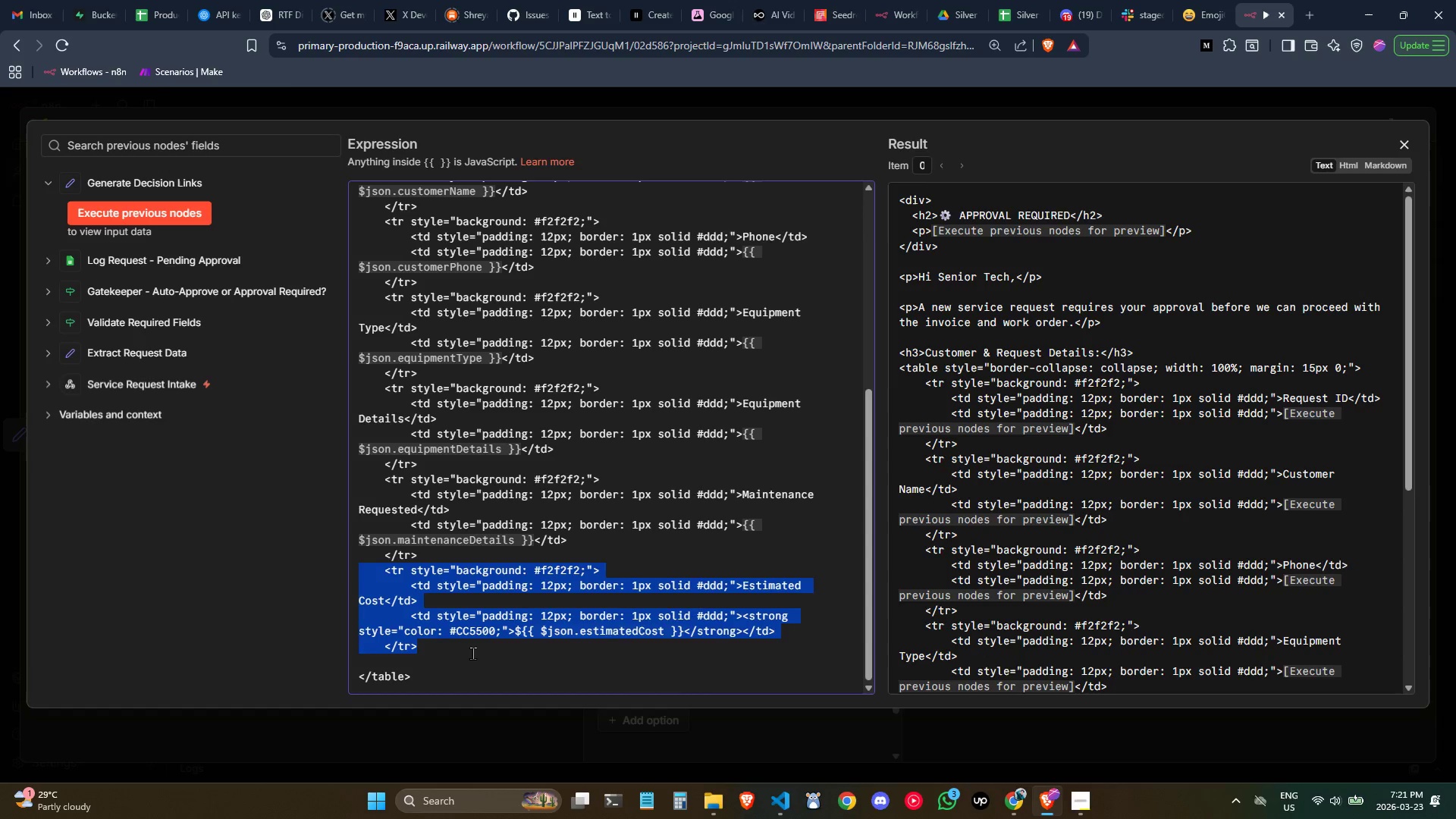 
left_click([471, 651])
 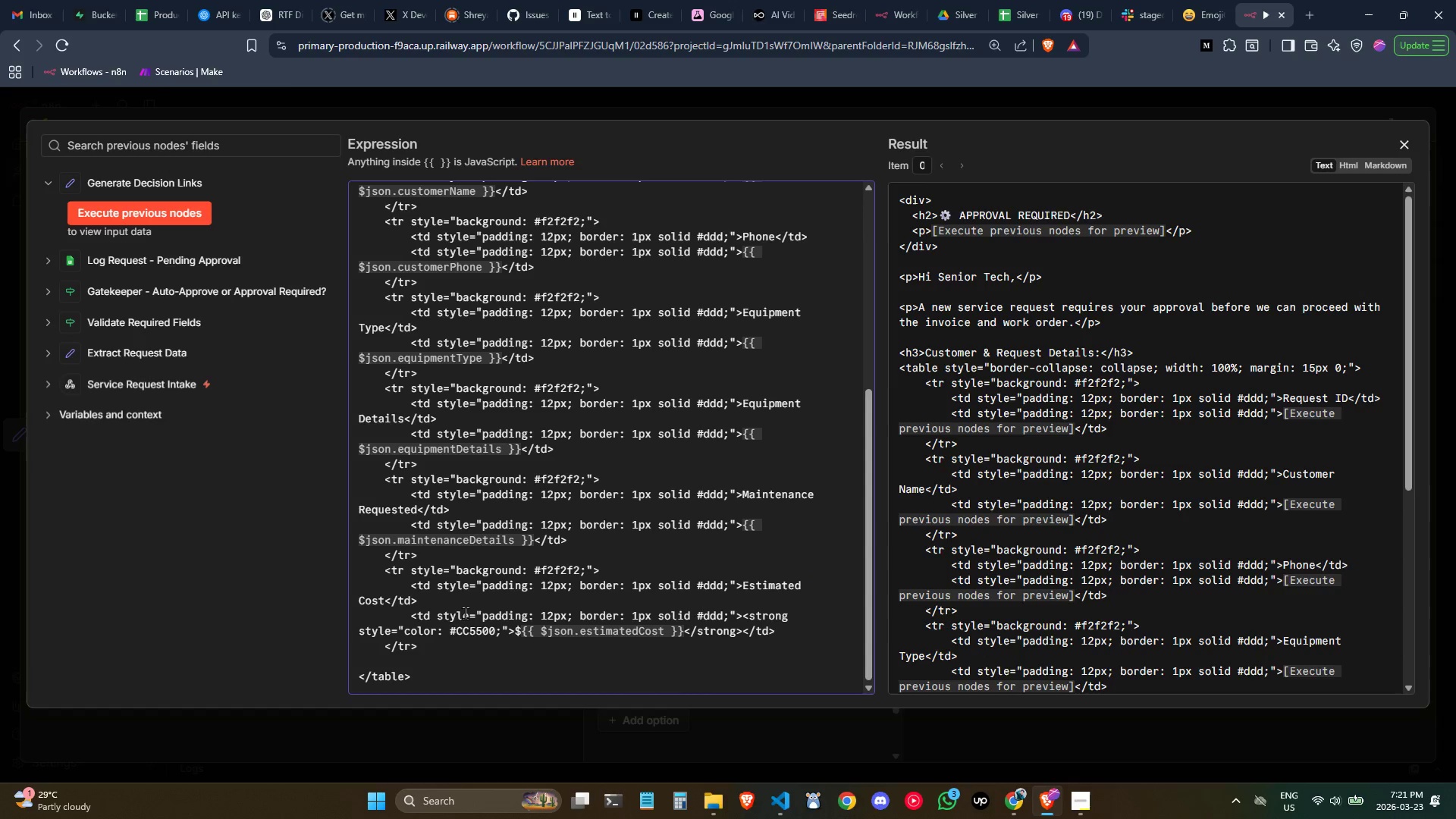 
left_click_drag(start_coordinate=[422, 552], to_coordinate=[333, 481])
 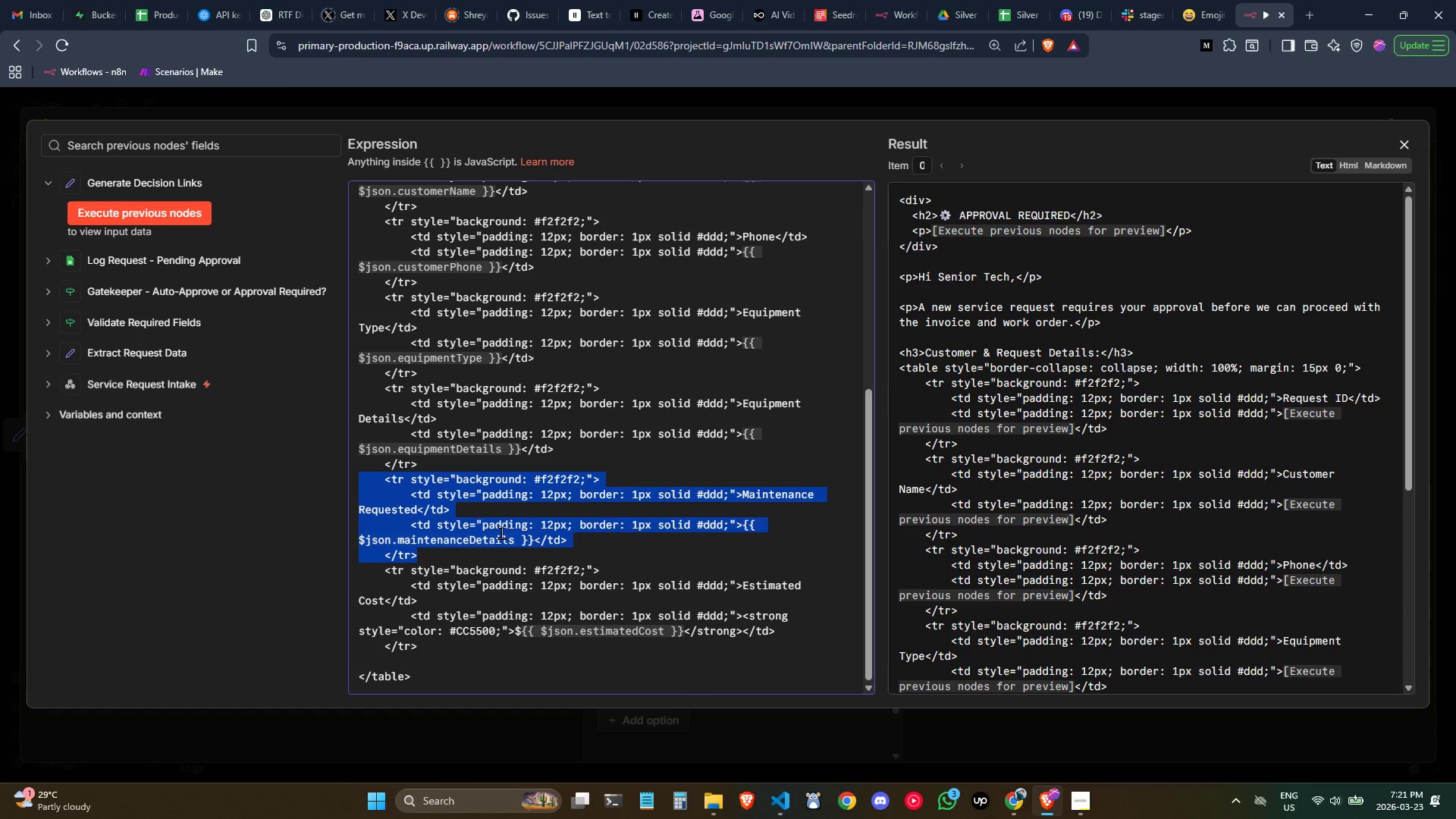 
key(Control+C)
 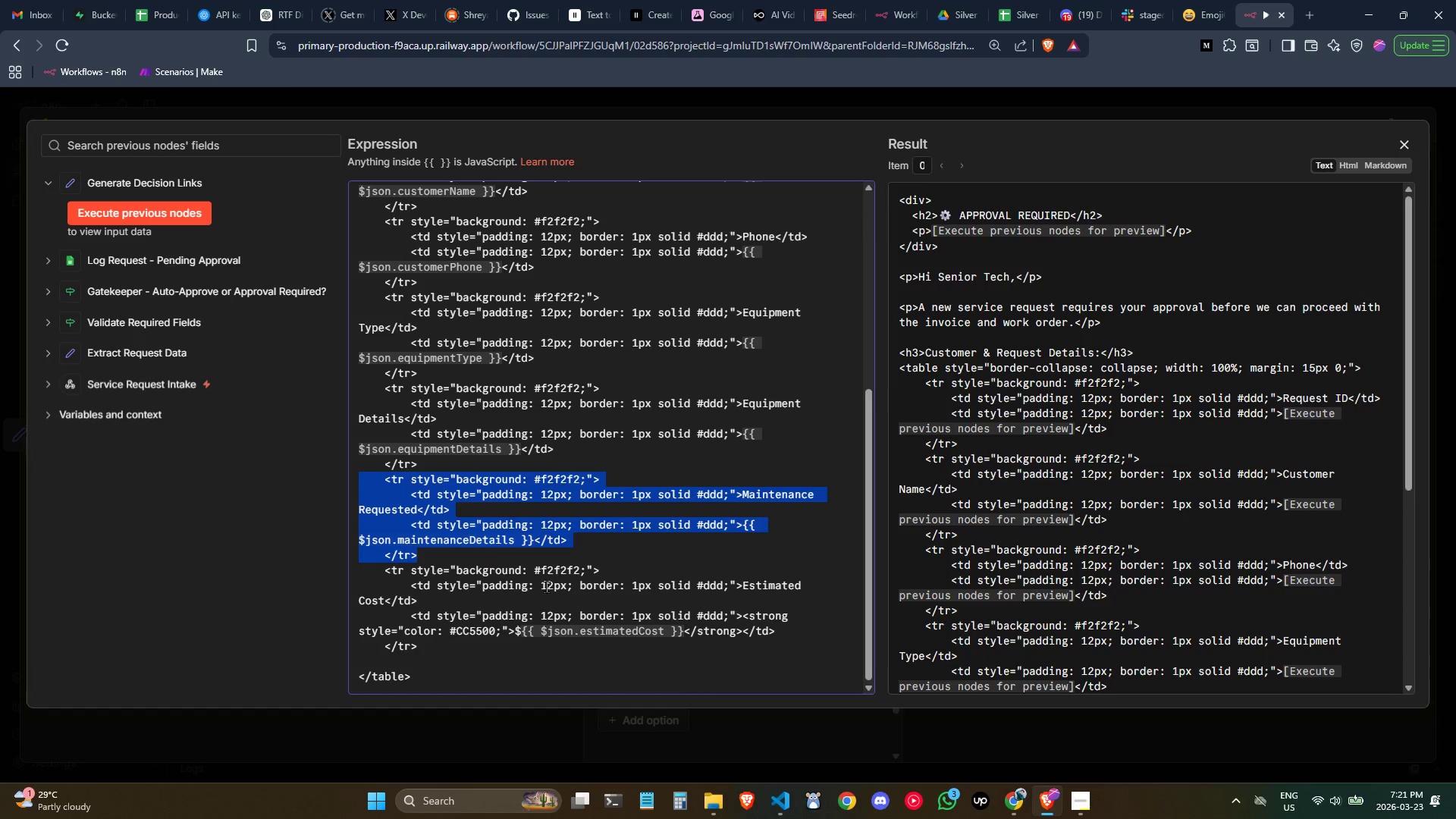 
key(Control+C)
 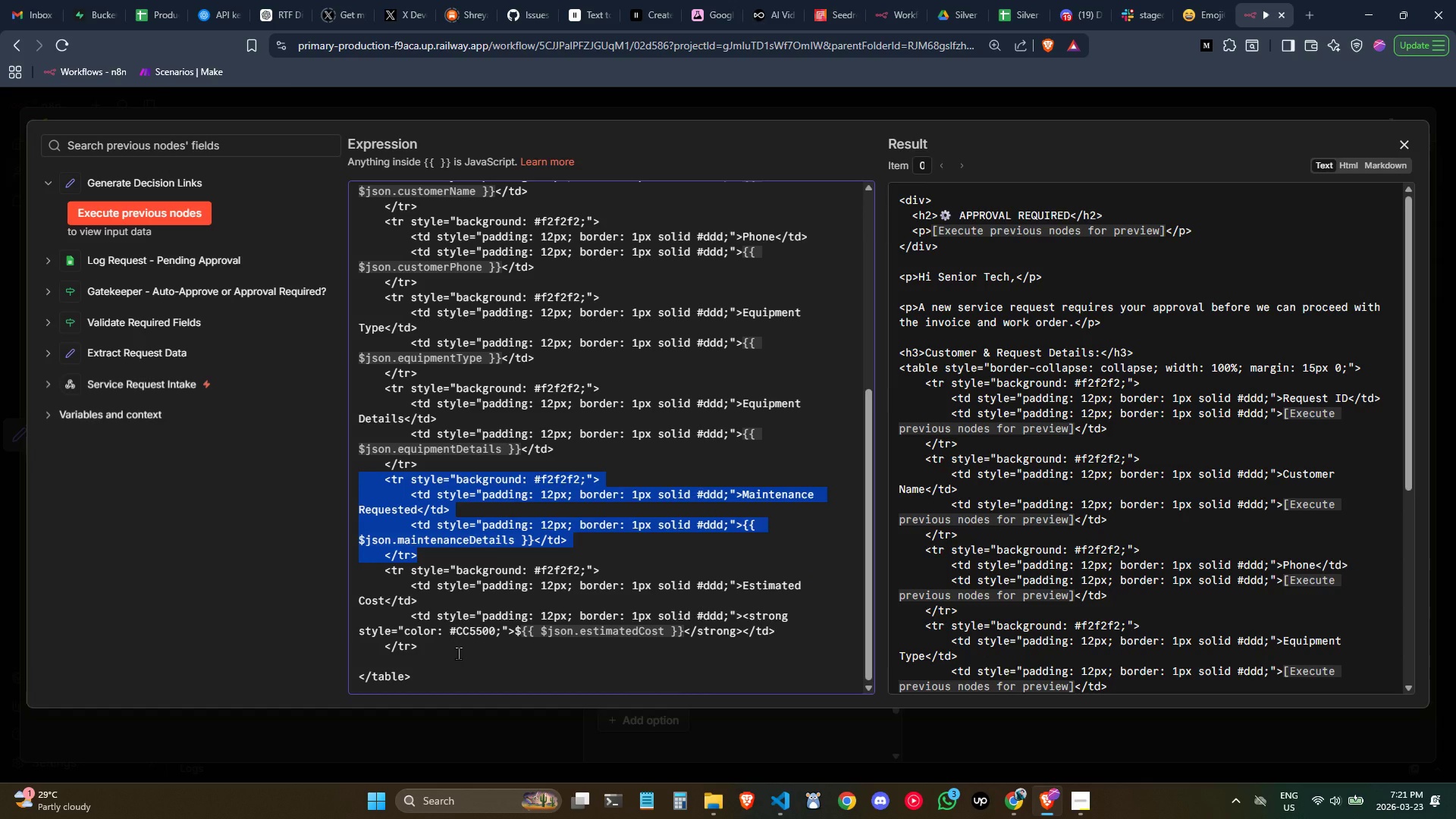 
left_click([458, 653])
 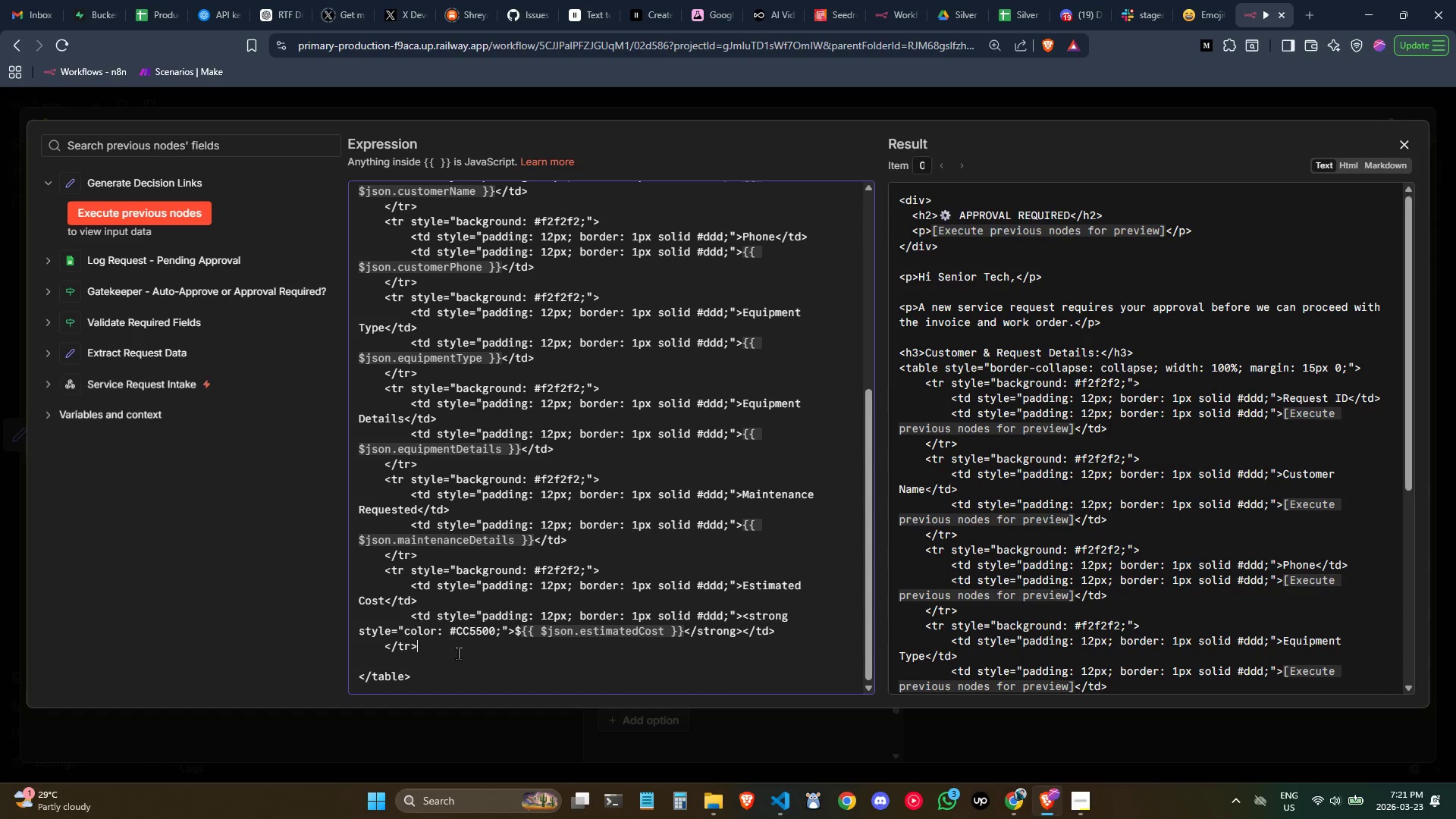 
key(ArrowDown)
 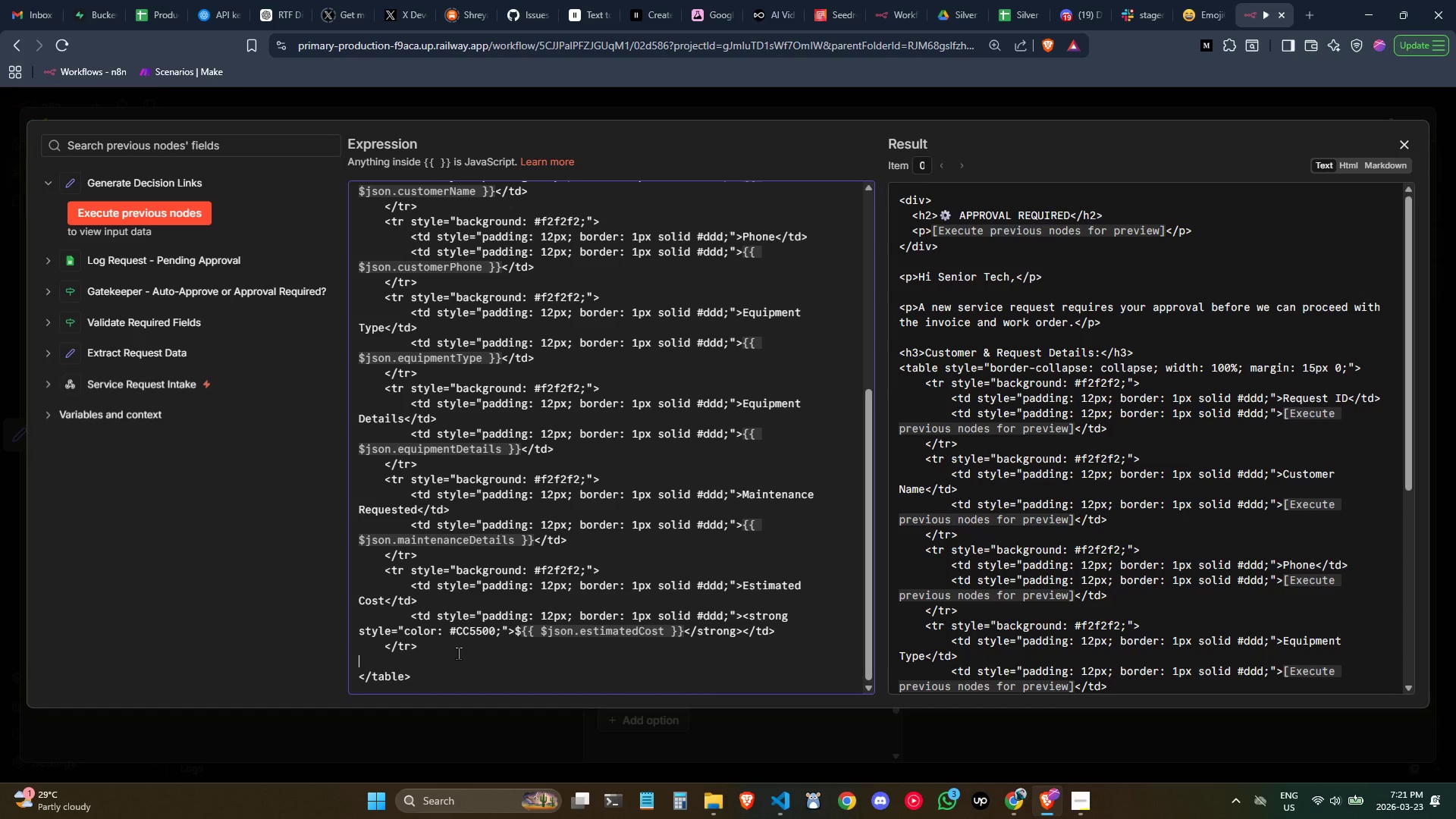 
key(Control+ControlLeft)
 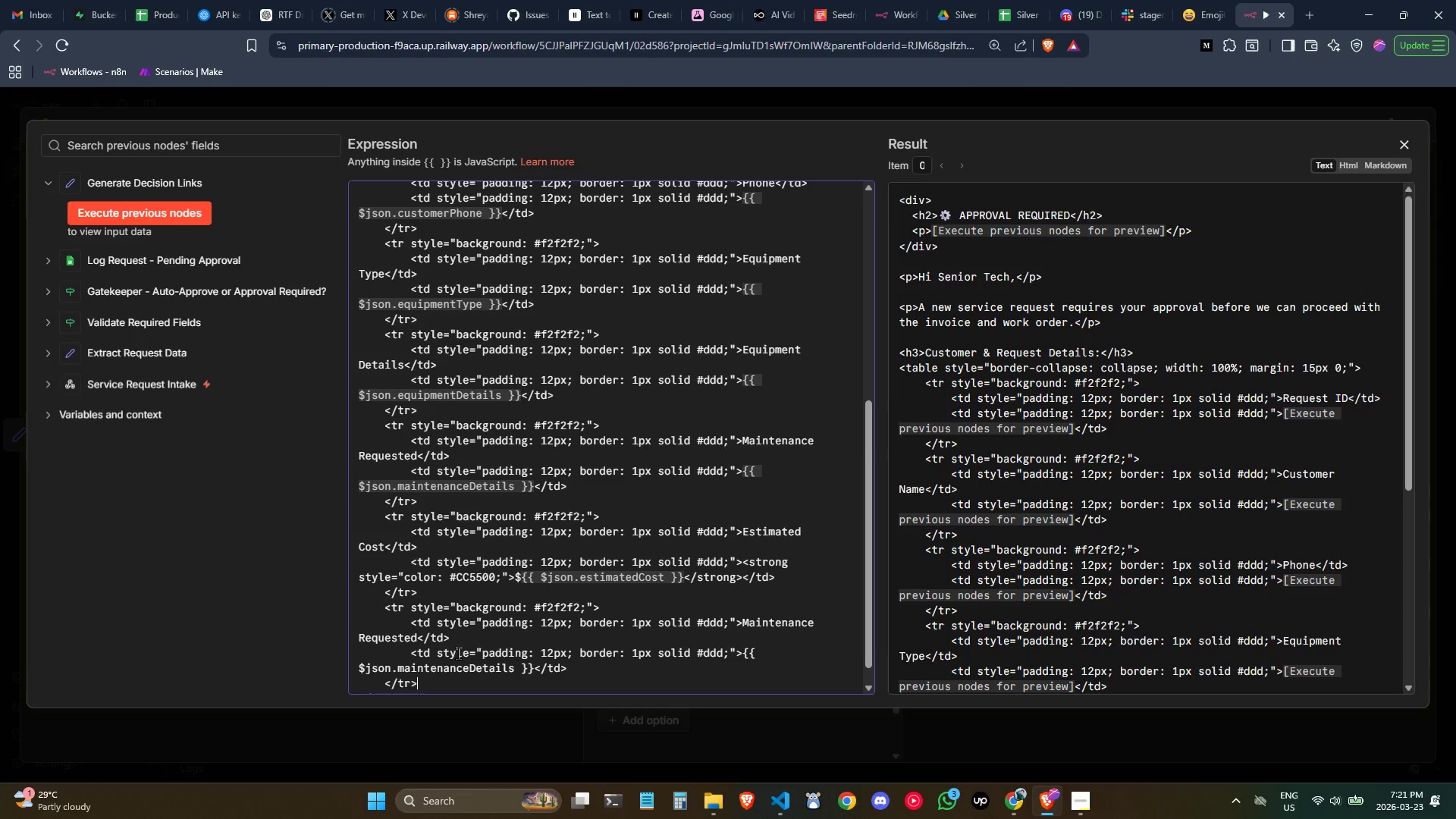 
key(Control+V)
 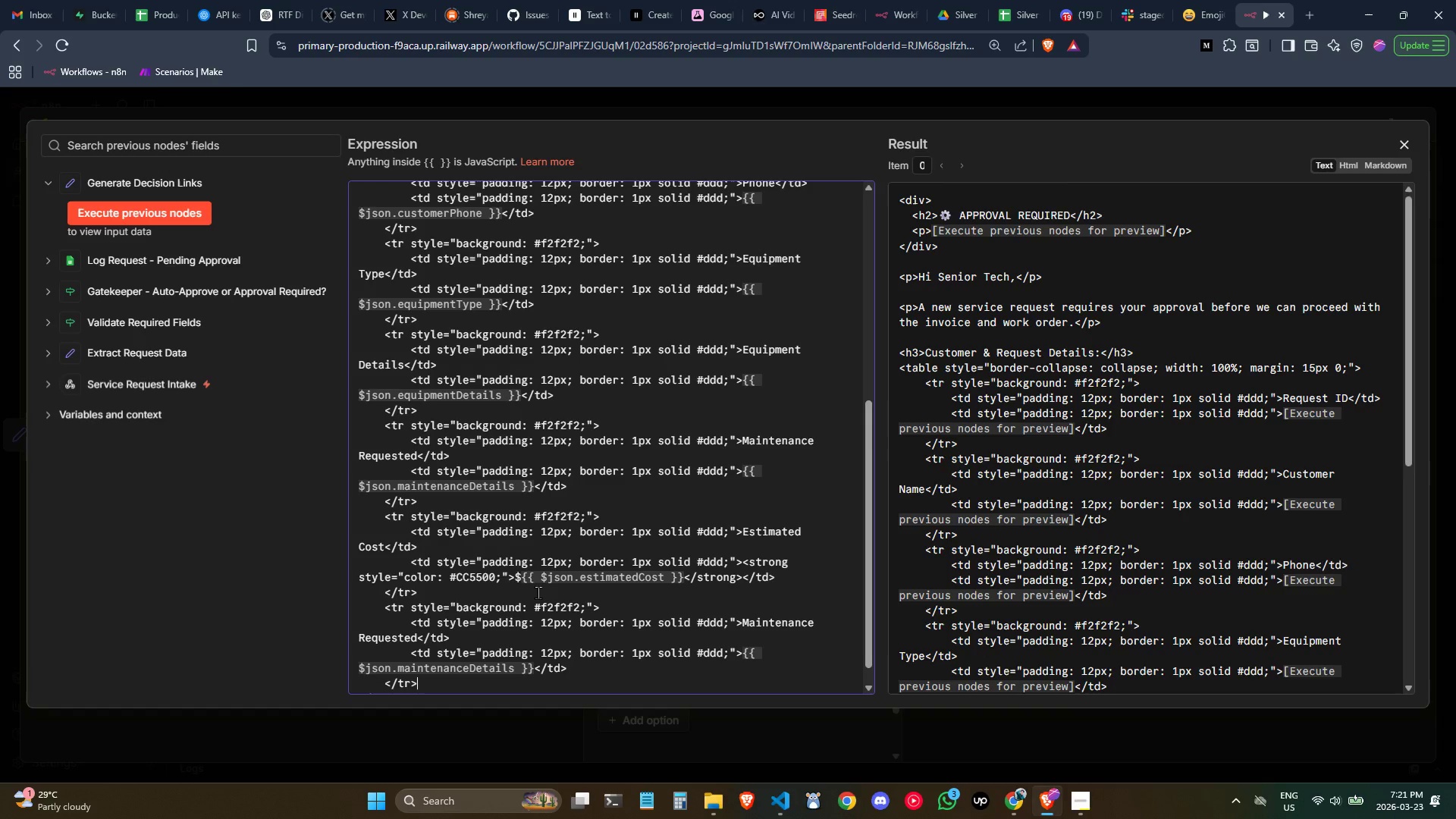 
scroll: coordinate [544, 586], scroll_direction: down, amount: 1.0
 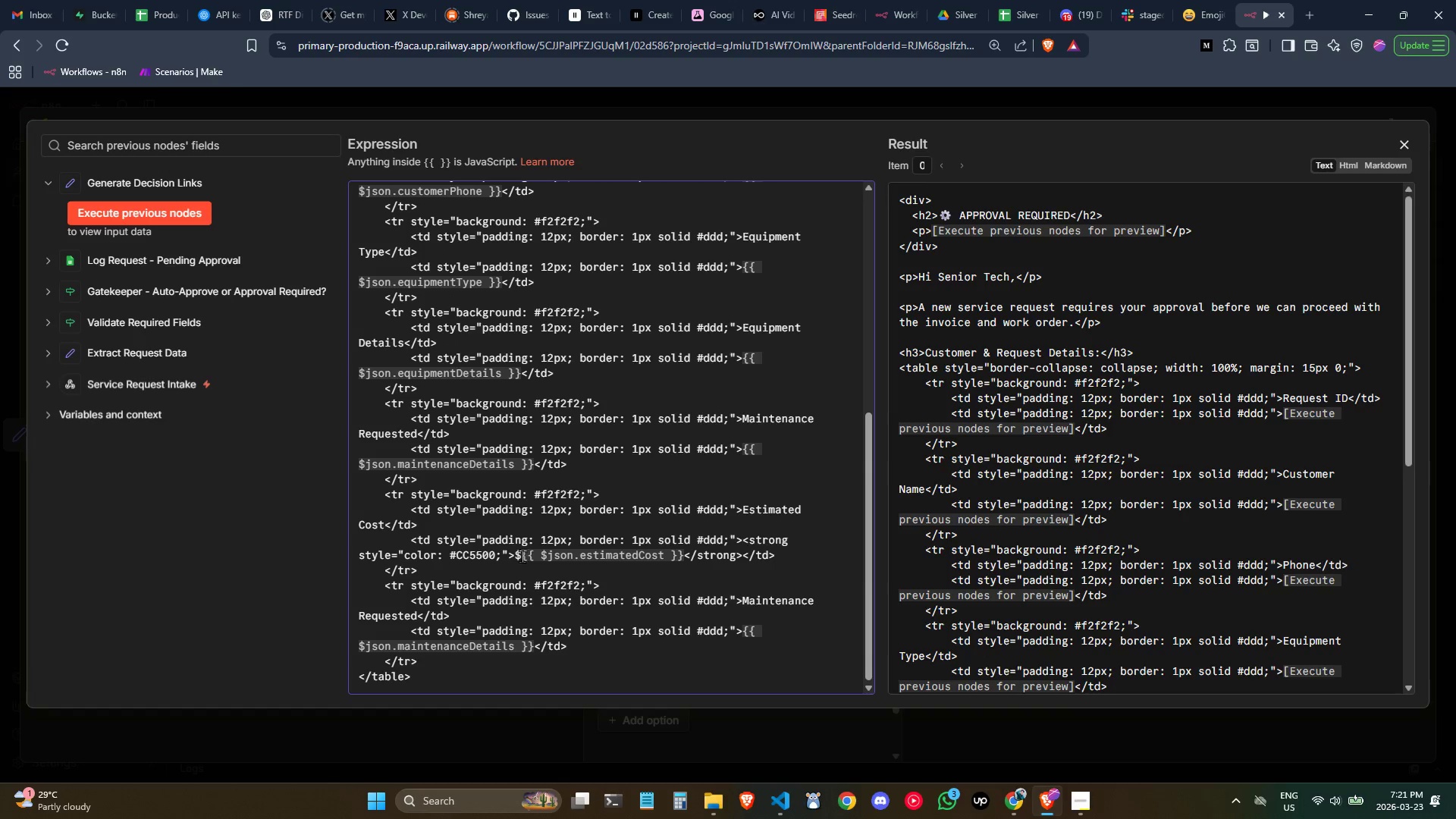 
left_click([518, 562])
 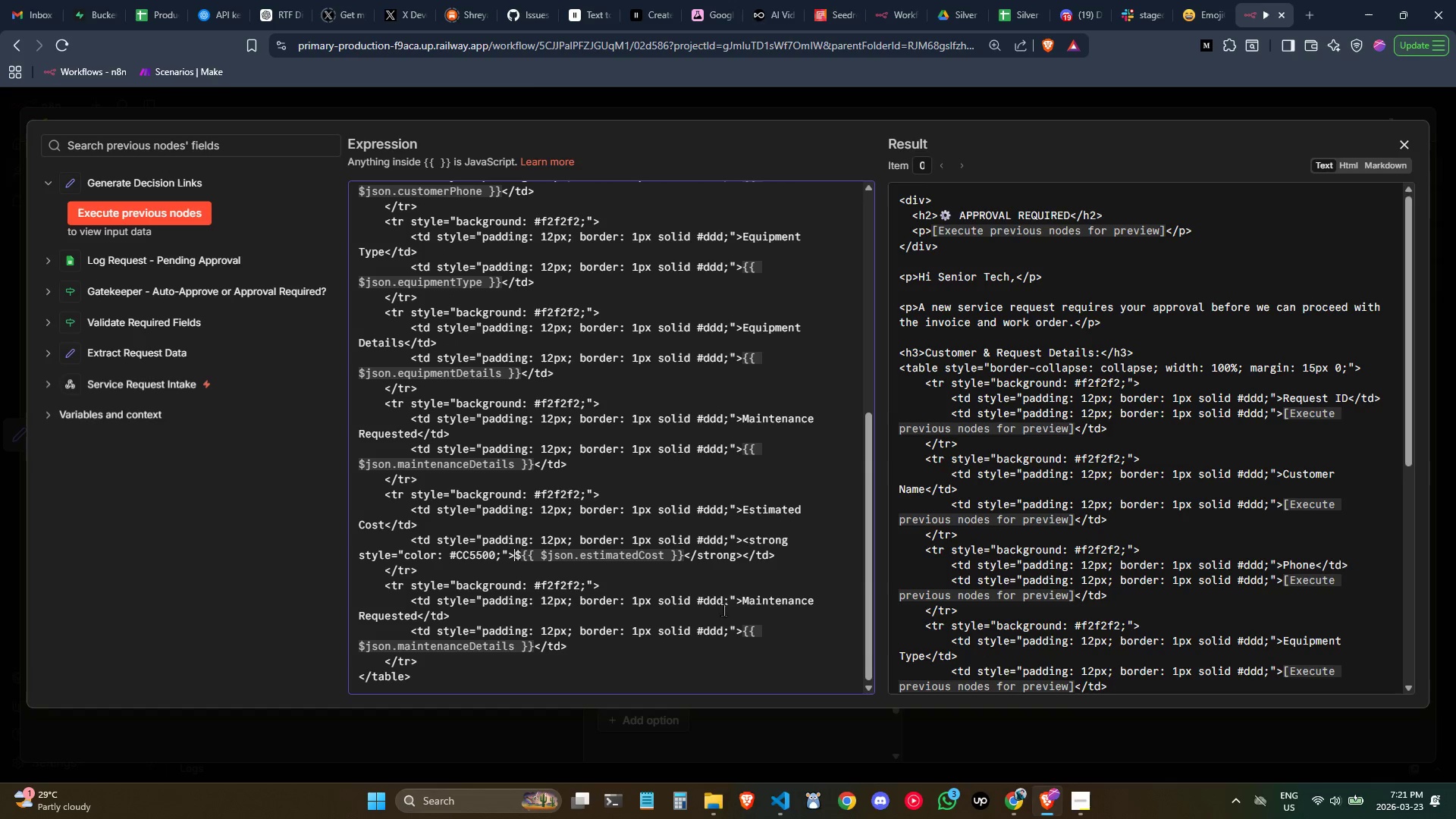 
left_click_drag(start_coordinate=[740, 602], to_coordinate=[417, 610])
 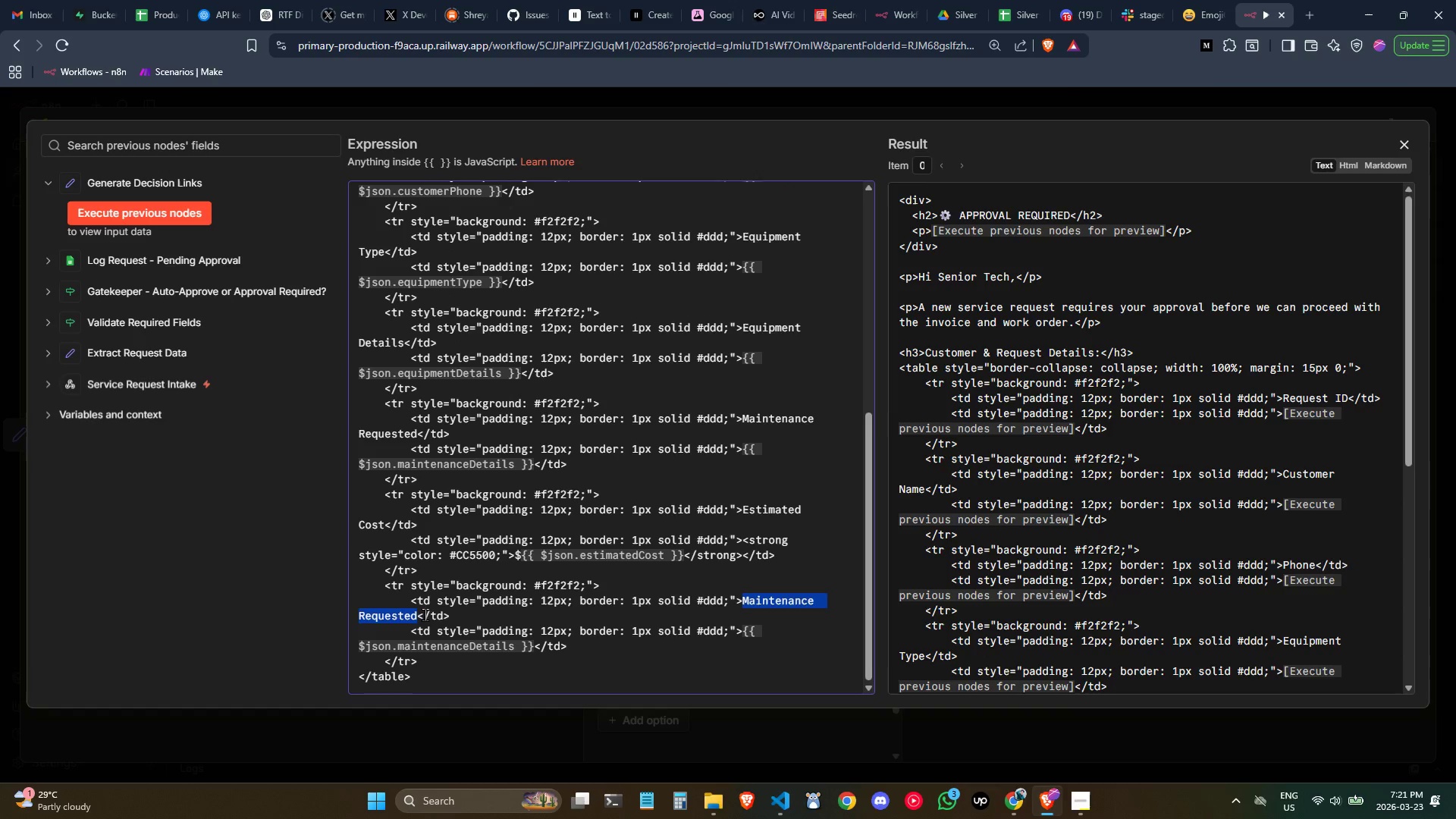 
type(Why Approval?)
 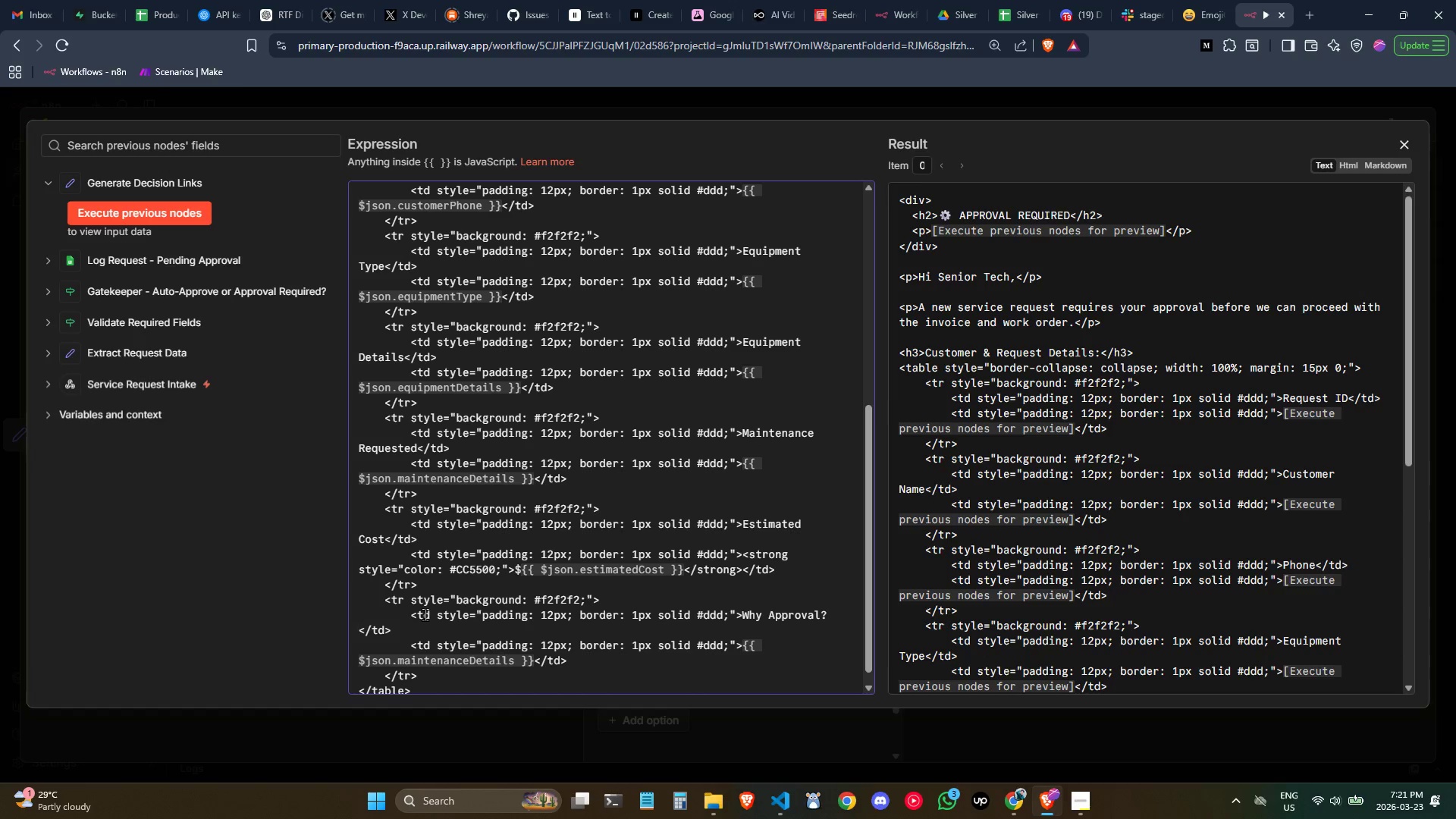 
wait(15.58)
 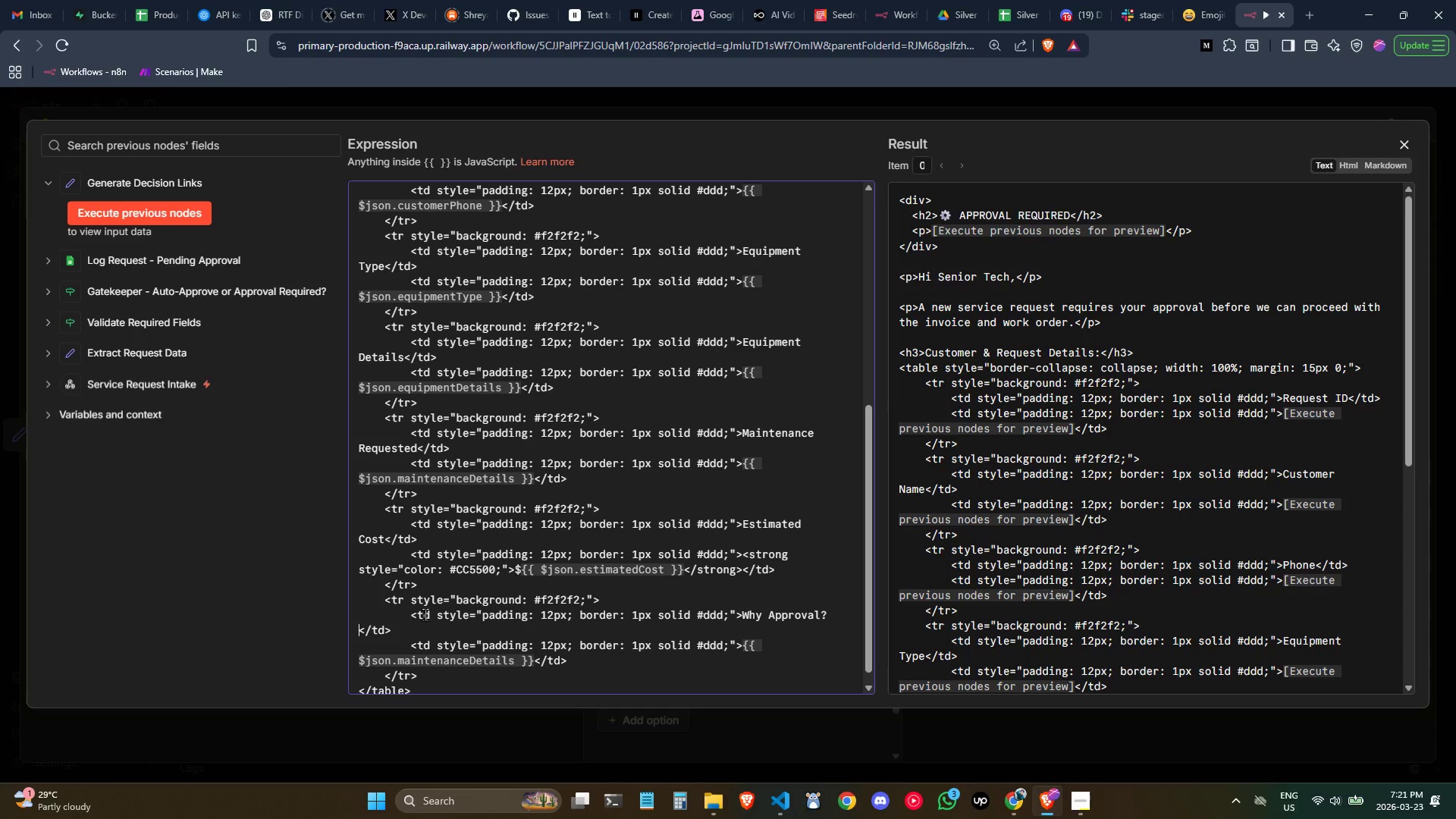 
scroll: coordinate [596, 639], scroll_direction: down, amount: 1.0
 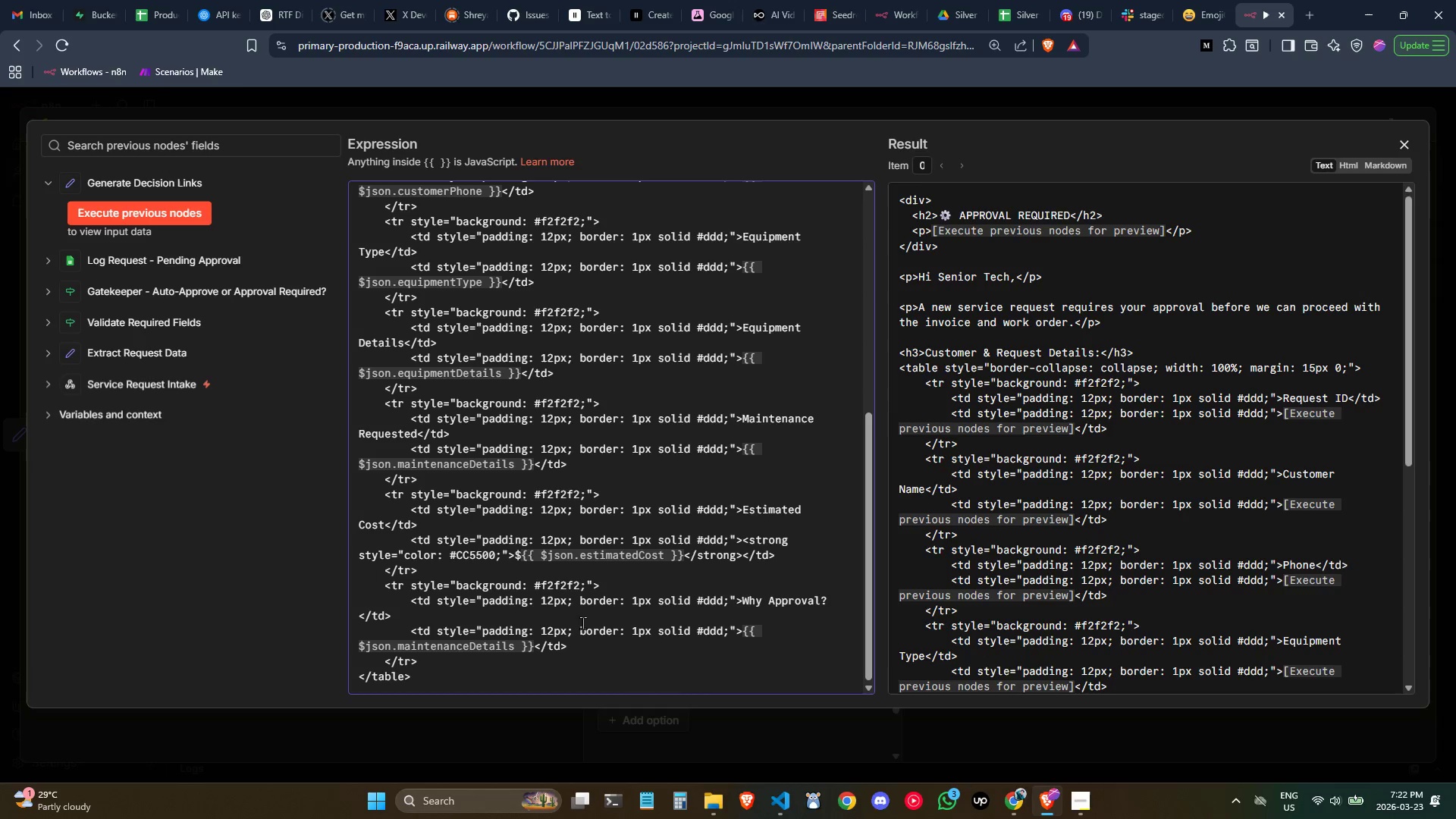 
wait(8.88)
 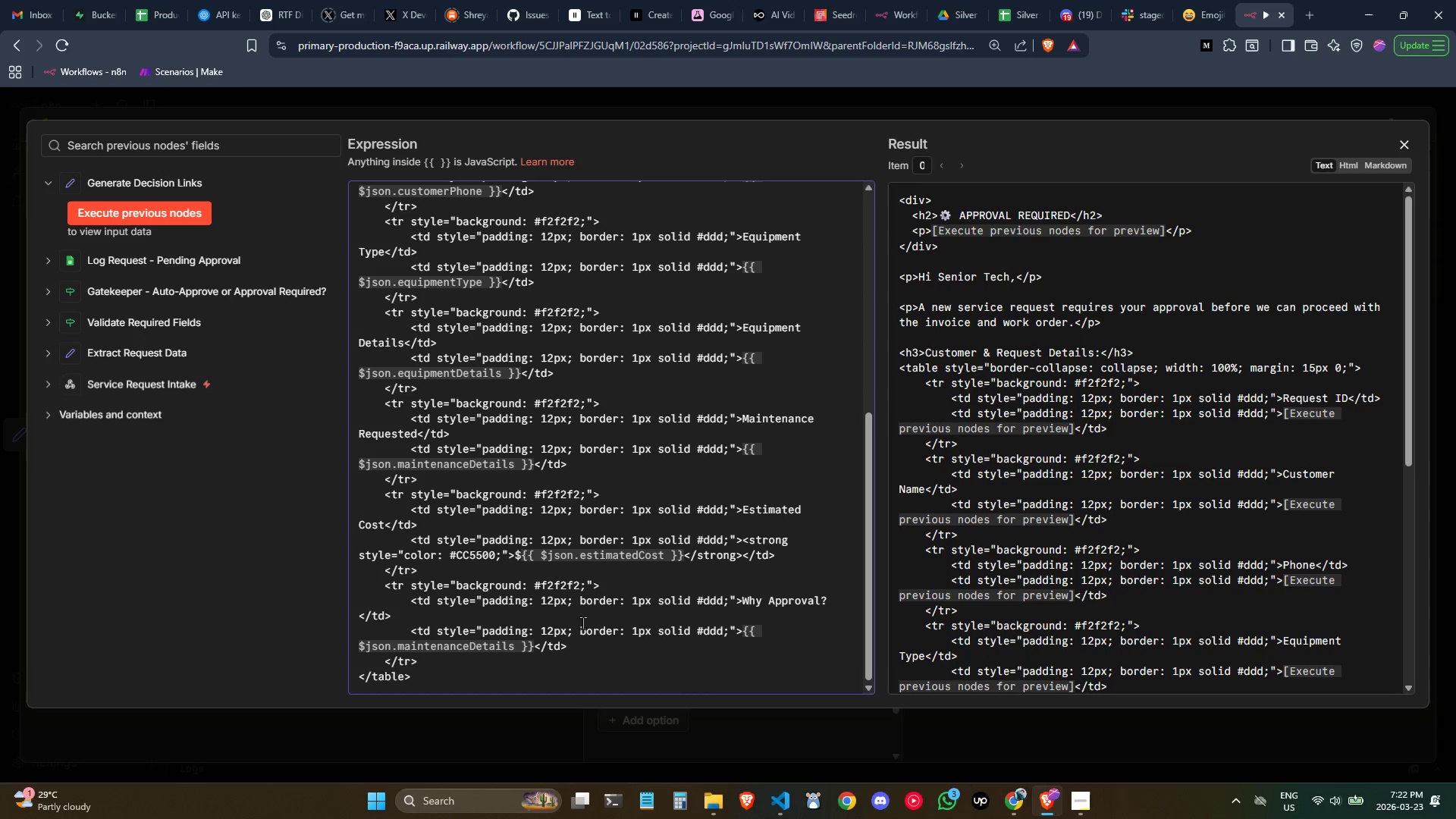 
left_click([589, 604])
 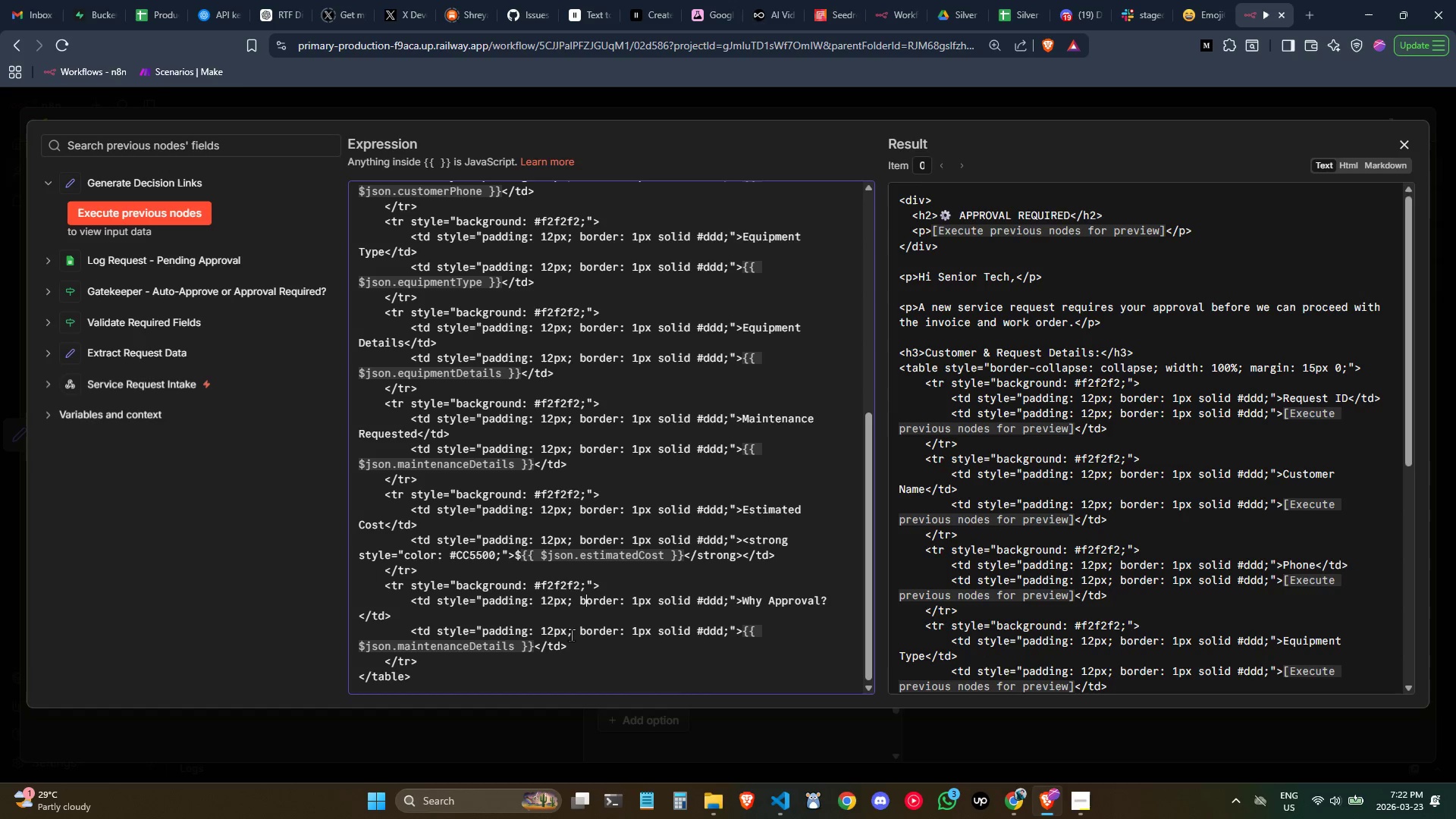 
left_click([571, 635])
 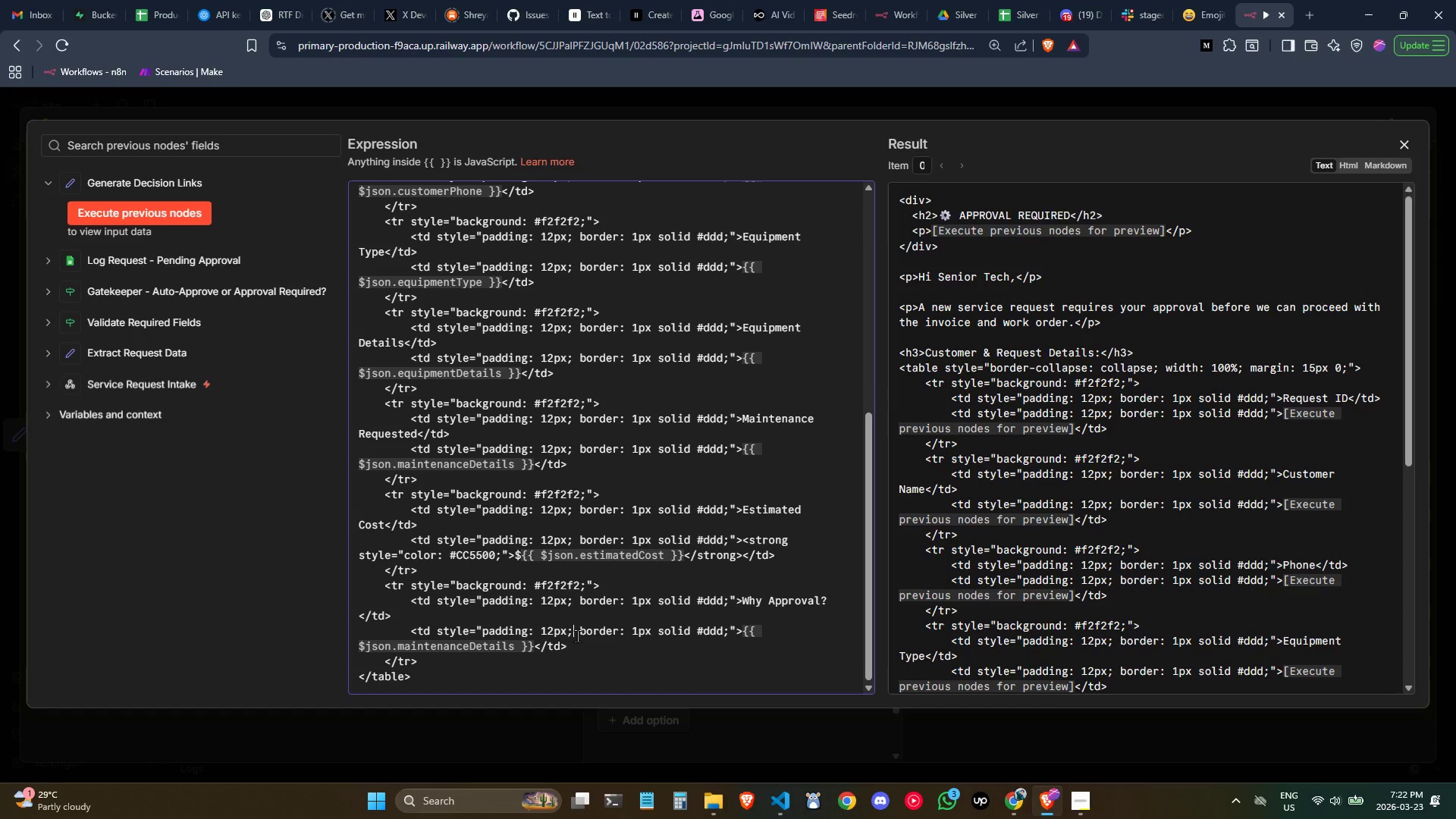 
wait(8.08)
 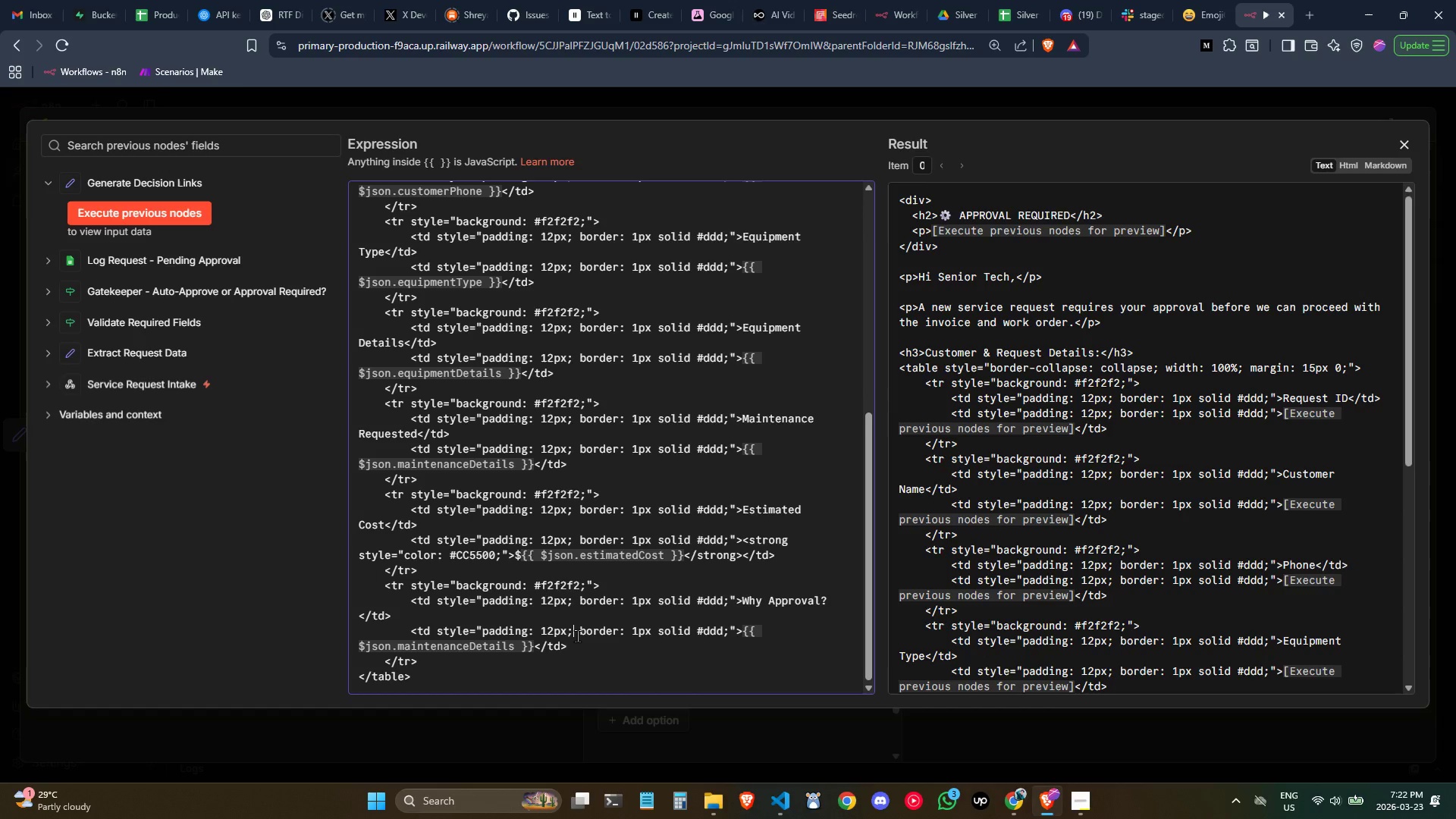 
left_click([695, 664])
 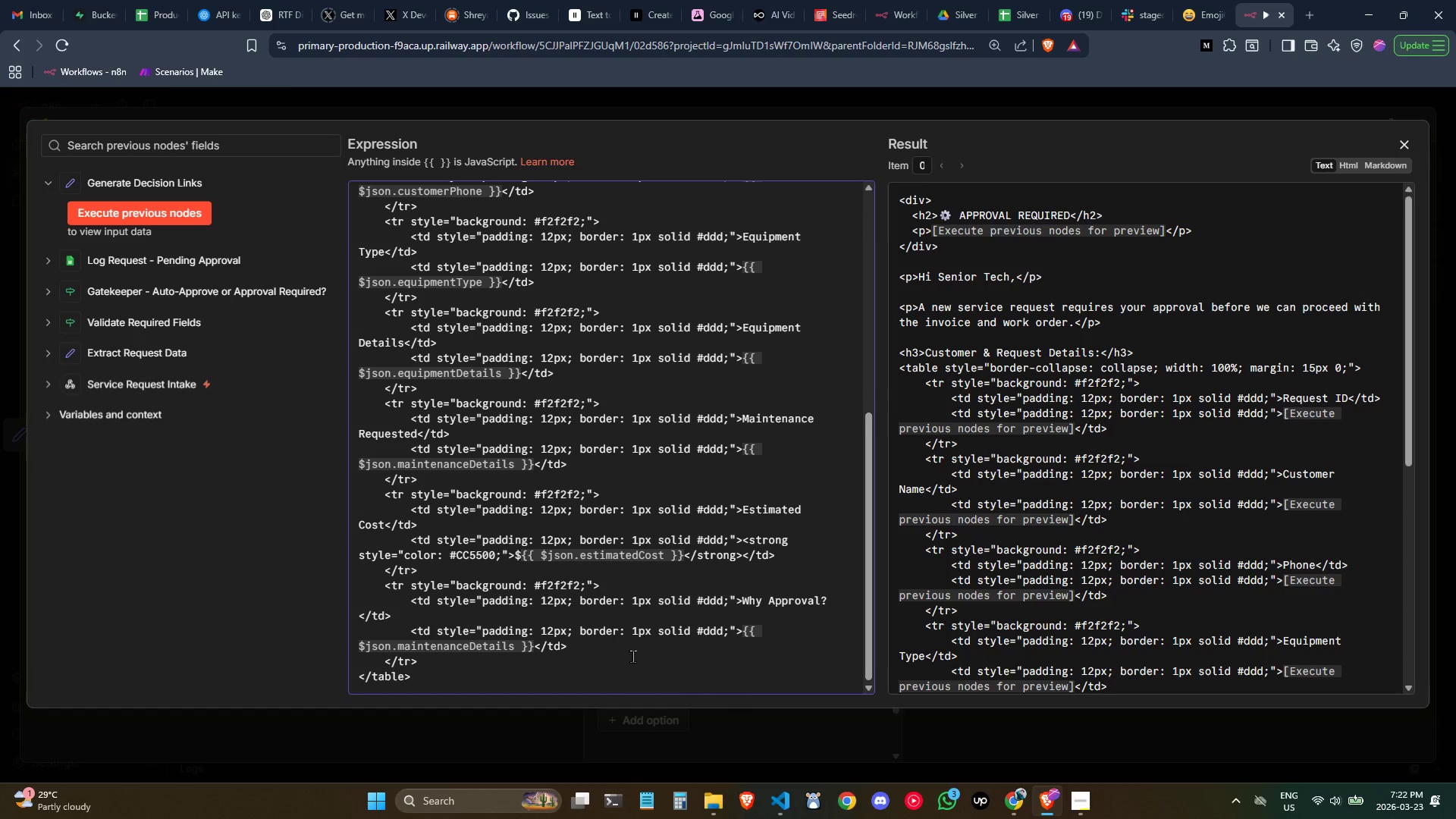 
left_click([627, 654])
 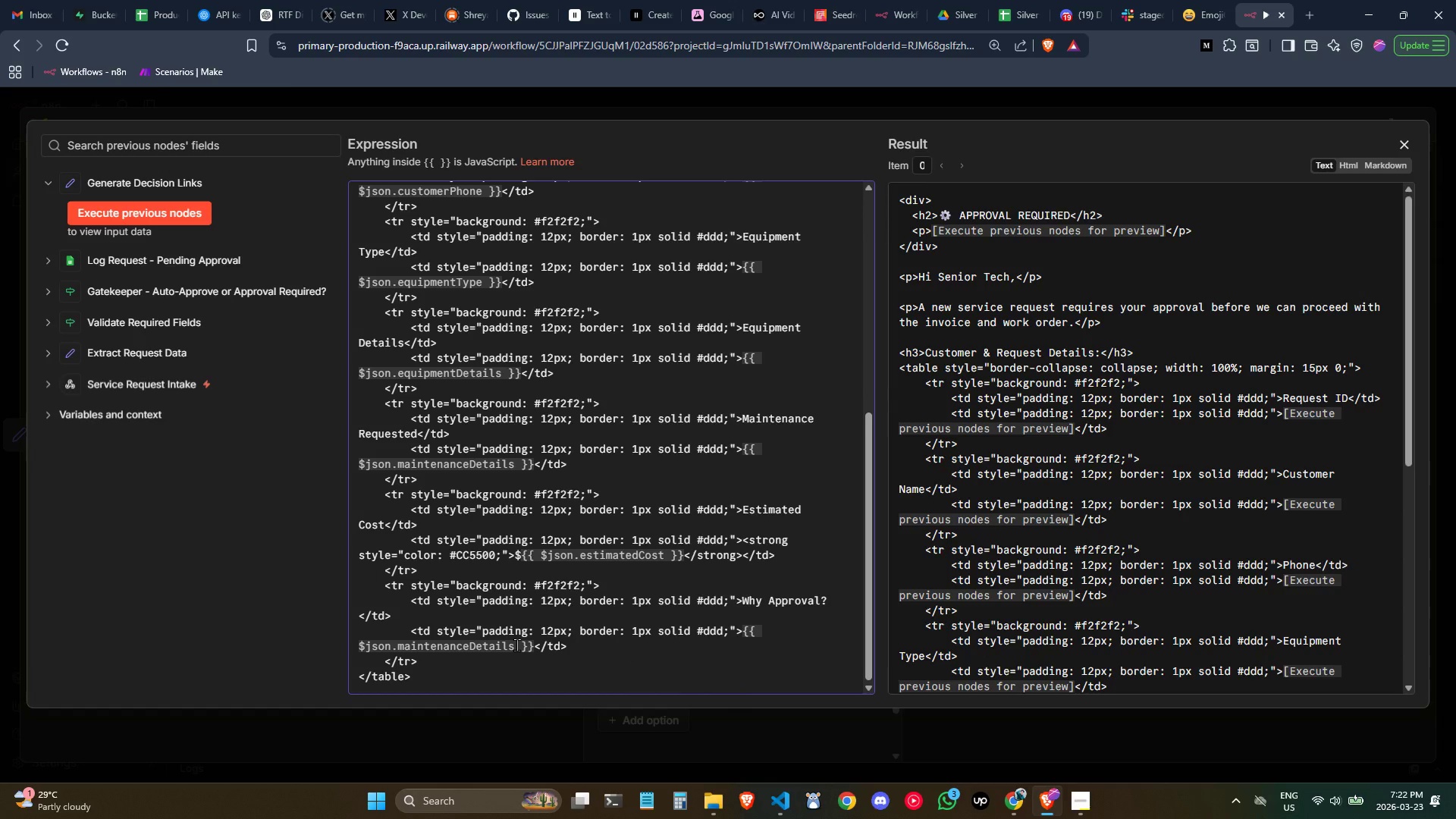 
left_click([516, 645])
 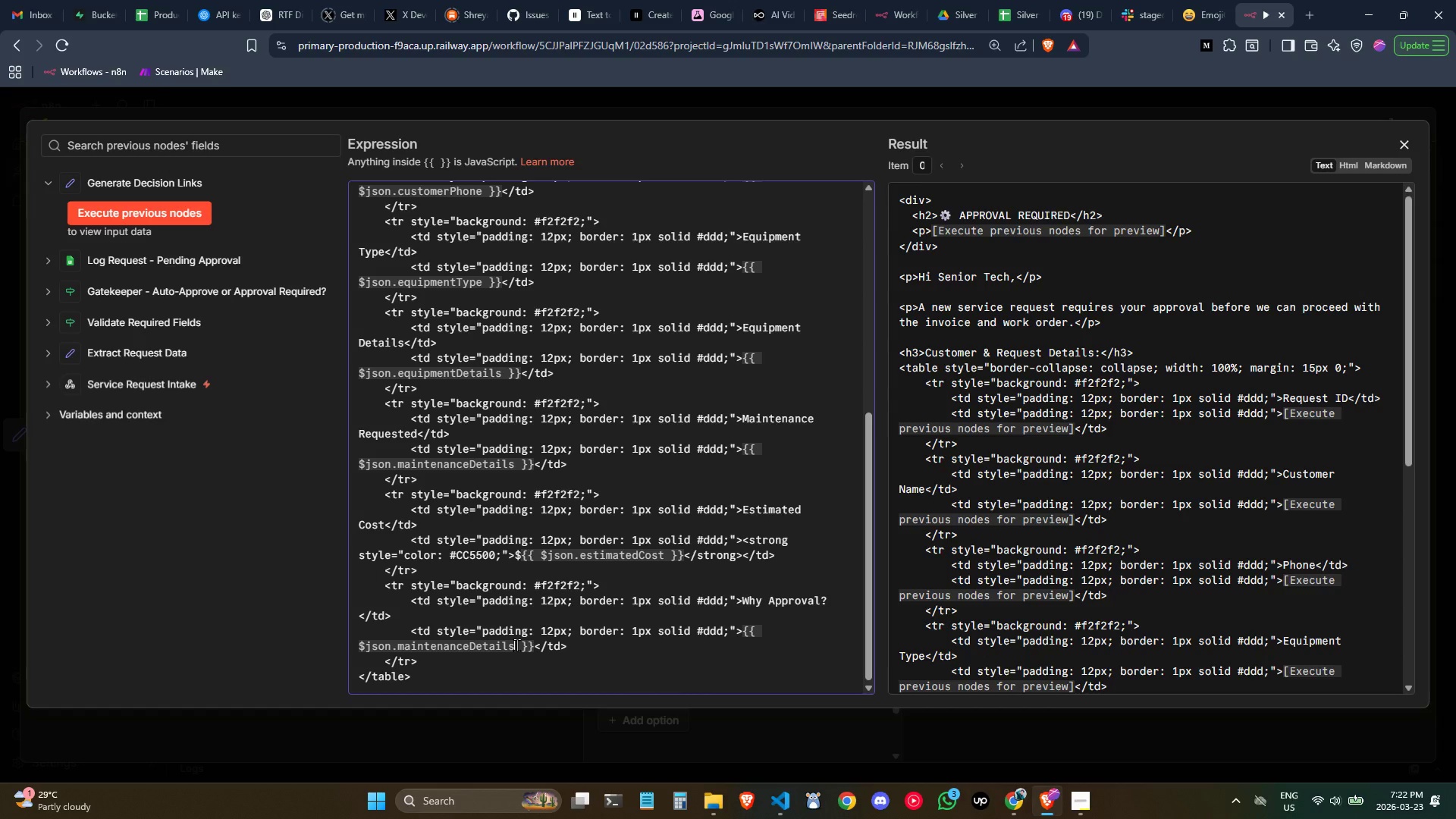 
left_click_drag(start_coordinate=[516, 645], to_coordinate=[445, 642])
 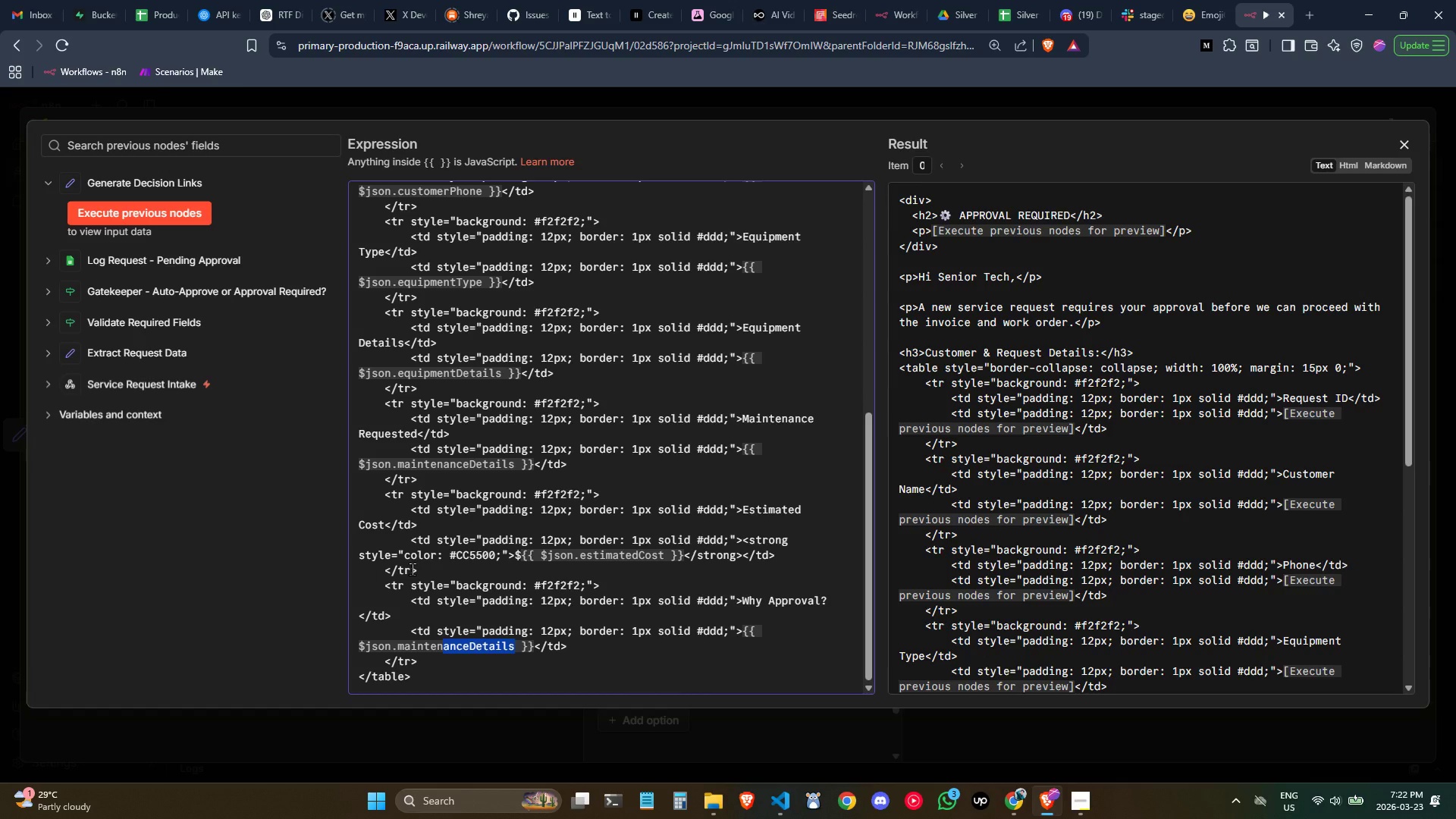 
wait(11.86)
 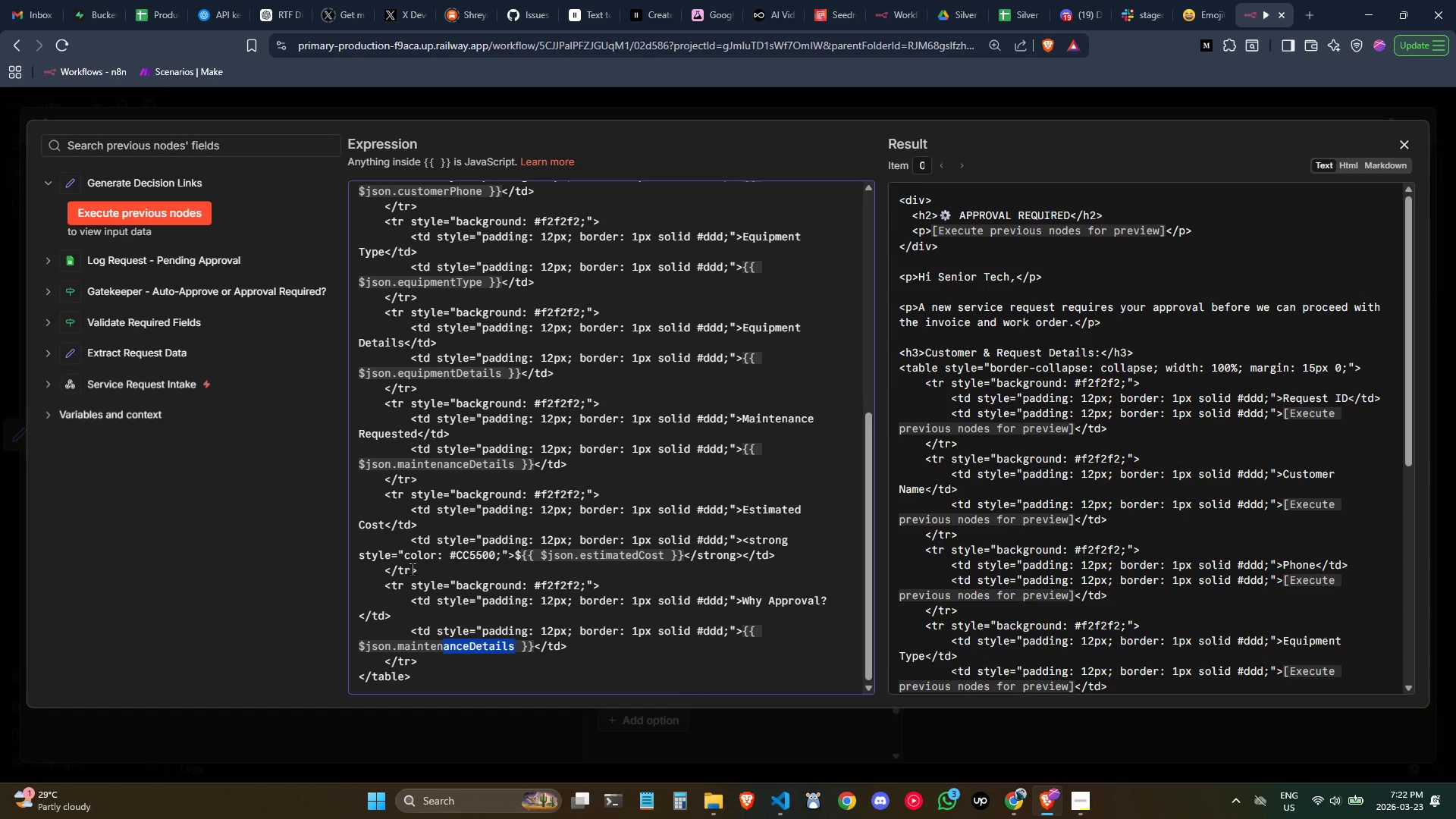 
key(Backspace)
 